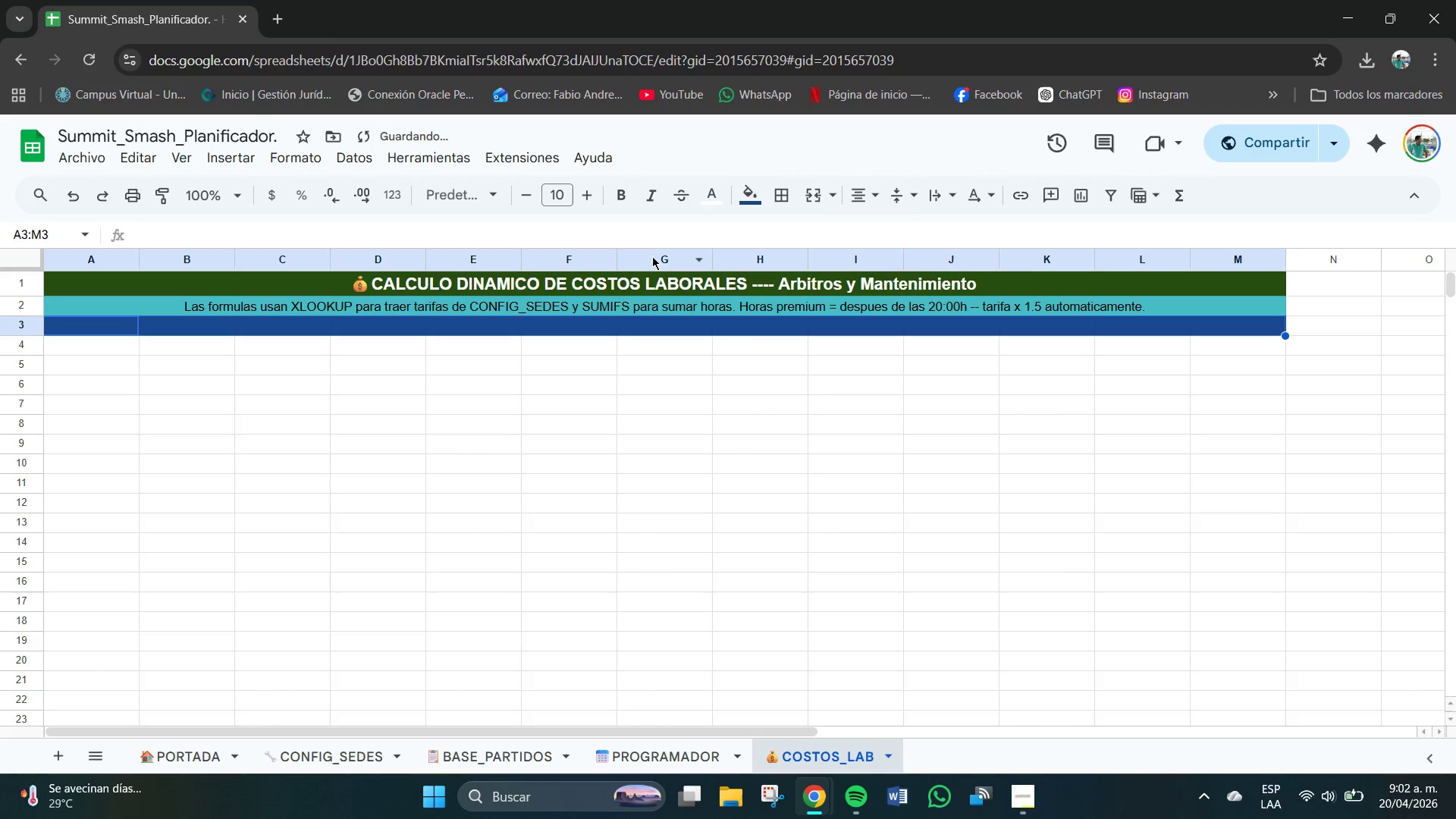 
left_click([629, 185])
 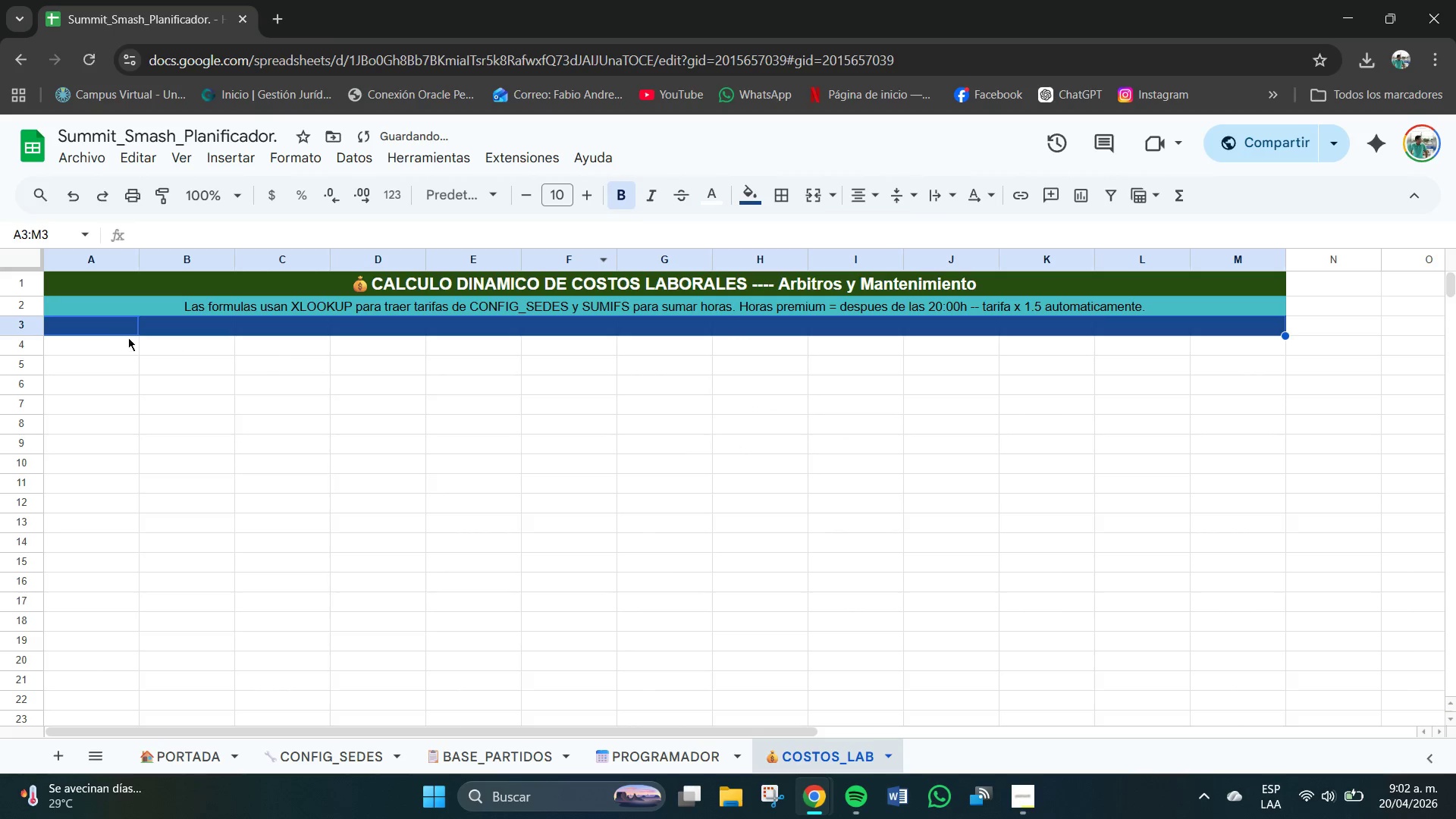 
left_click([103, 325])
 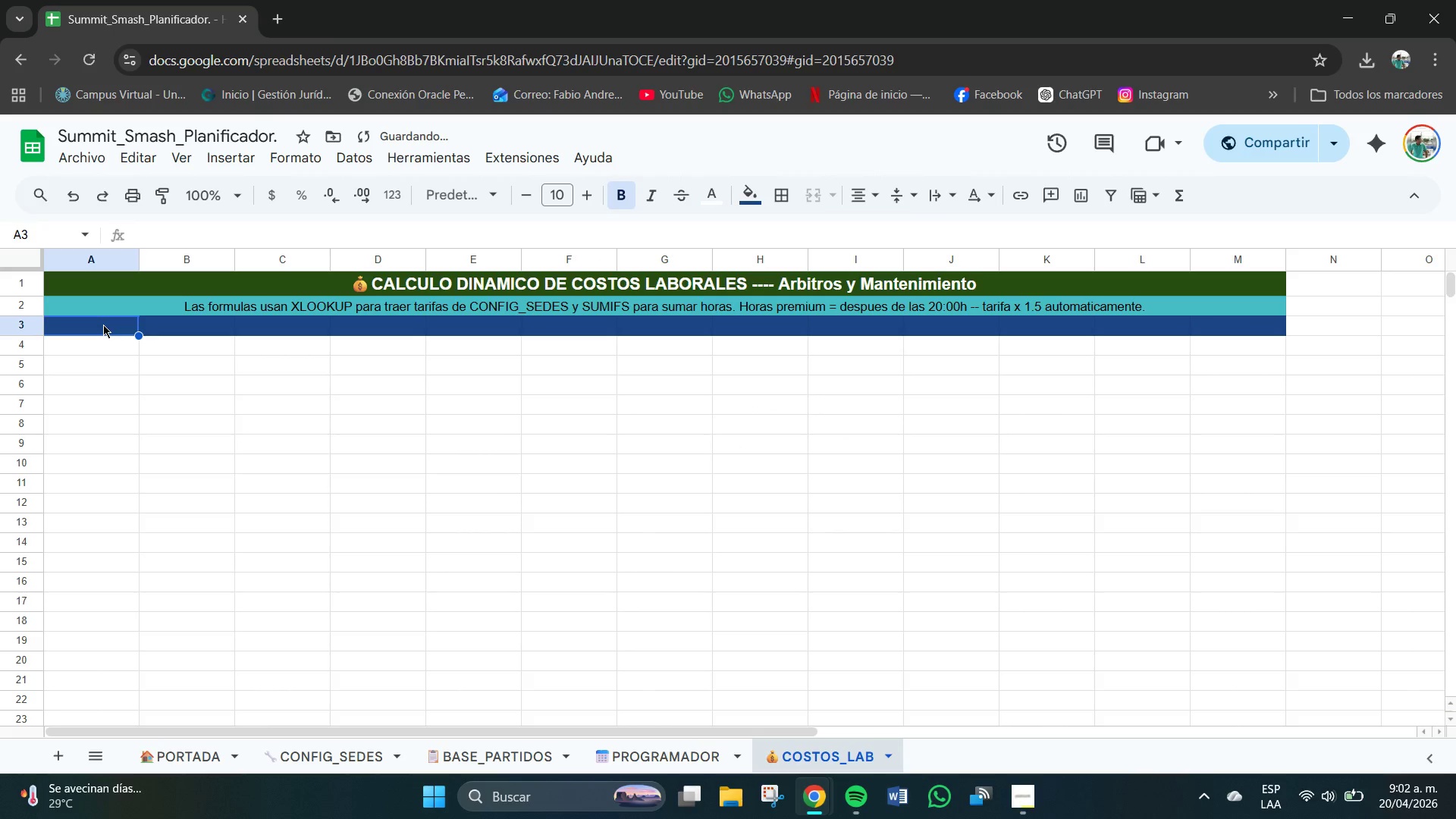 
left_click_drag(start_coordinate=[103, 325], to_coordinate=[207, 341])
 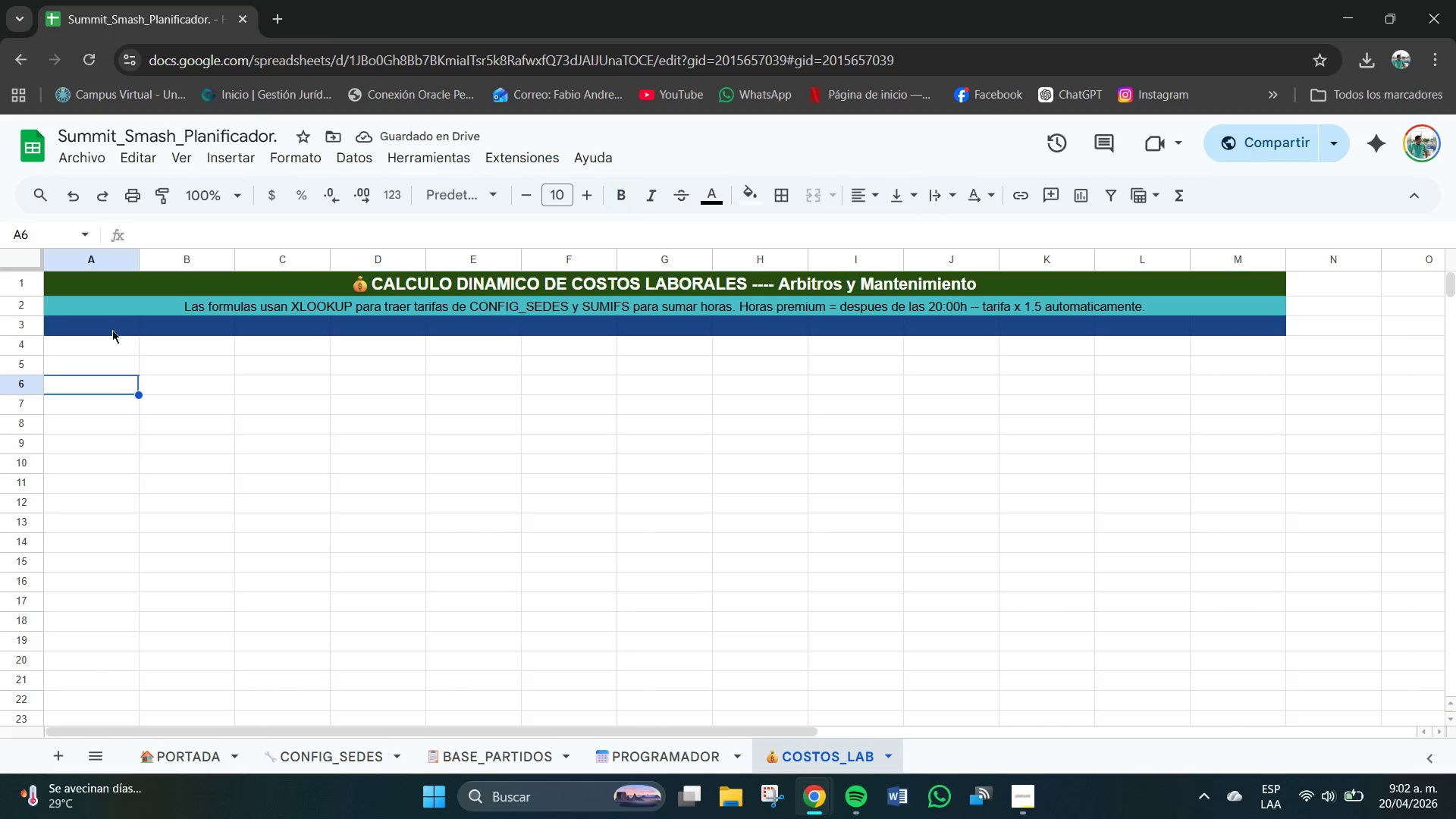 
double_click([110, 324])
 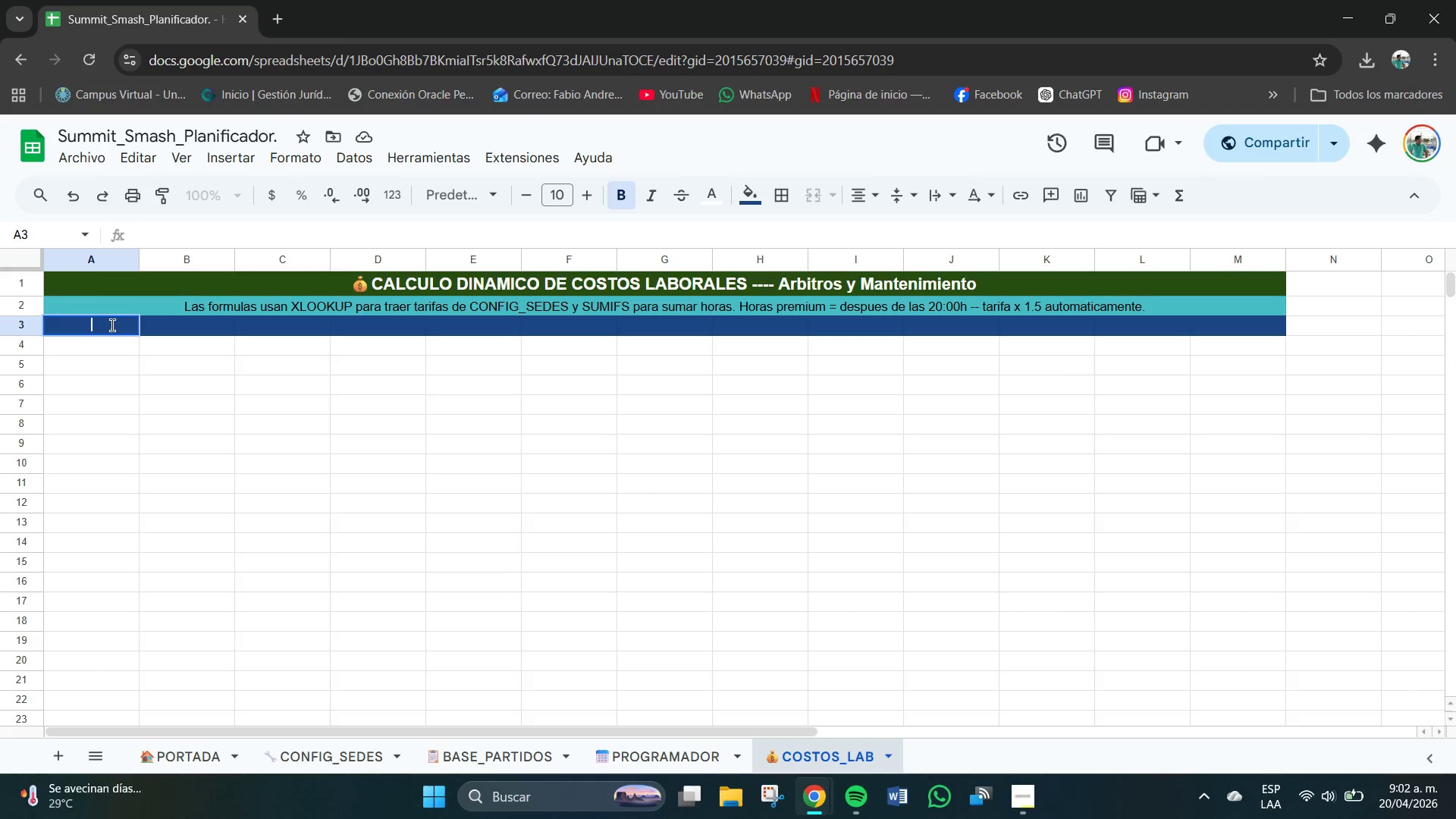 
type(ID ASIGNACION)
 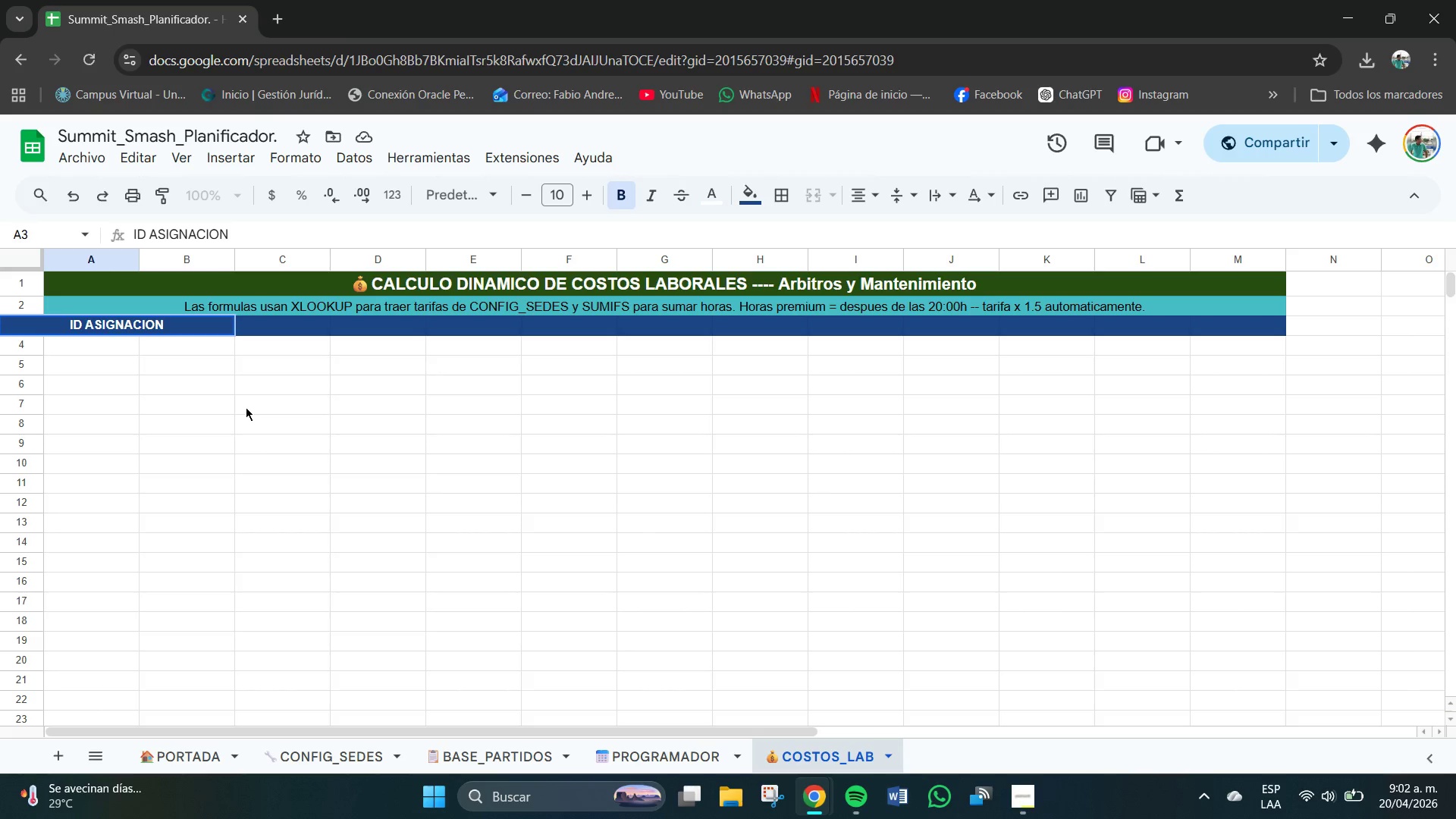 
key(Tab)
type(ID PARTIDO)
key(Tab)
type(SEDE)
key(Tab)
type(ARBITRO)
key(Tab)
type(HORA INIVIO)
key(Backspace)
key(Backspace)
key(Backspace)
type(CIOO)
key(Backspace)
key(Tab)
type(HORA FIN)
key(Tab)
 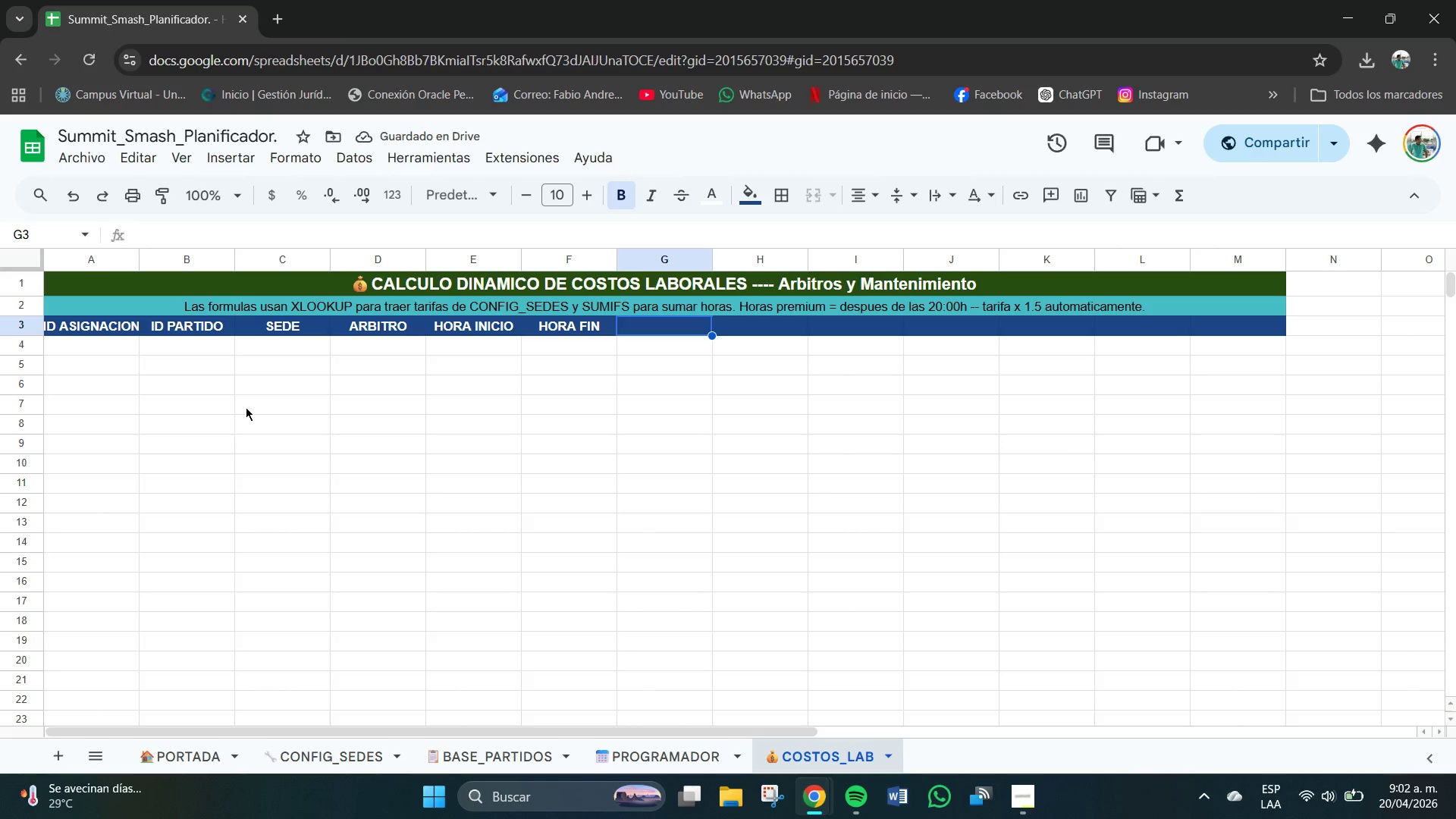 
type(HRS NORMALES)
key(Tab)
 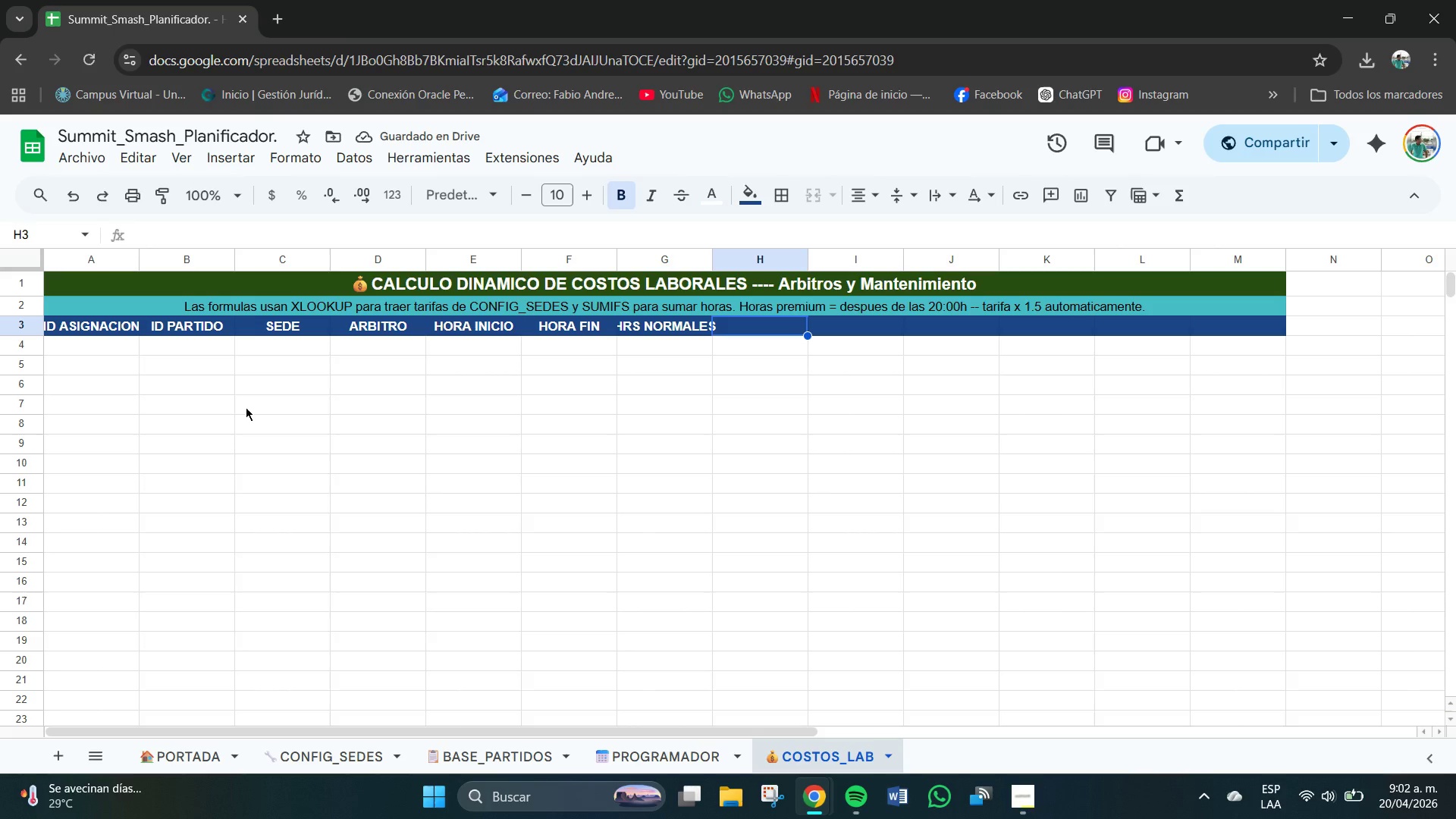 
type(HRS PREMIUM *[Break]20H)
key(Backspace)
type(h()
key(Tab)
 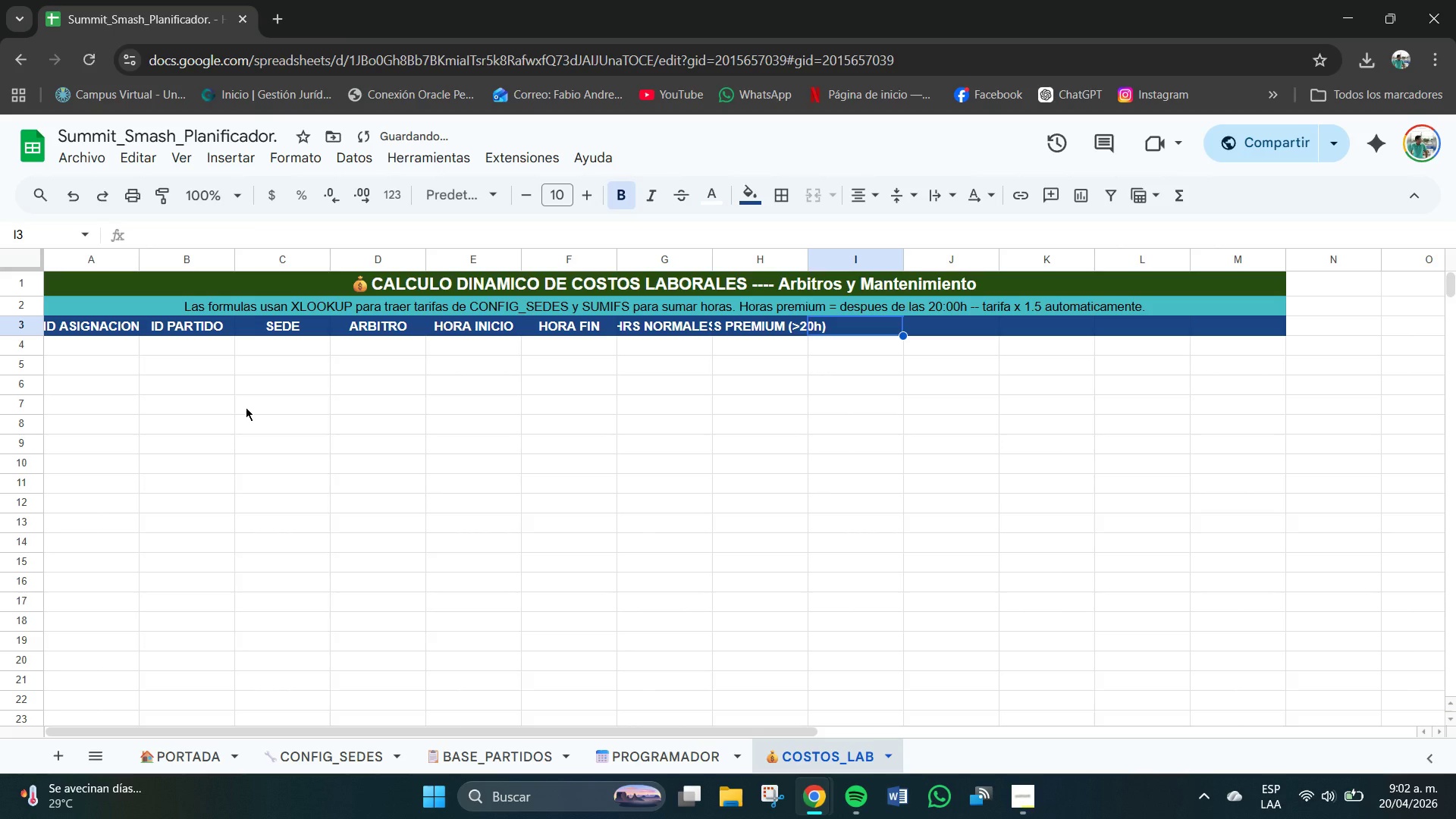 
type(RA)
key(Backspace)
key(Backspace)
type(TARIFA BASE *$&h()
key(Tab)
 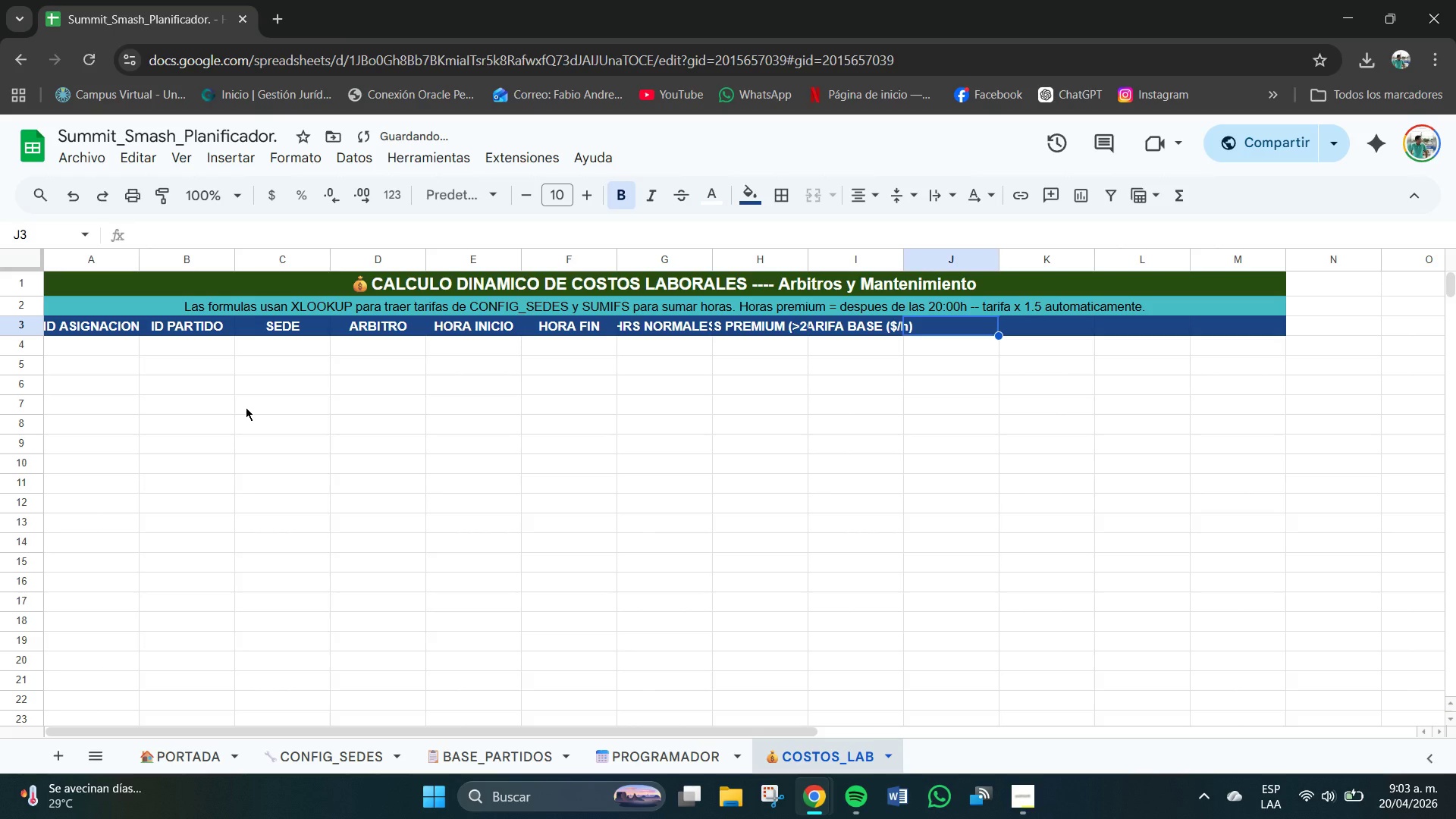 
wait(7.58)
 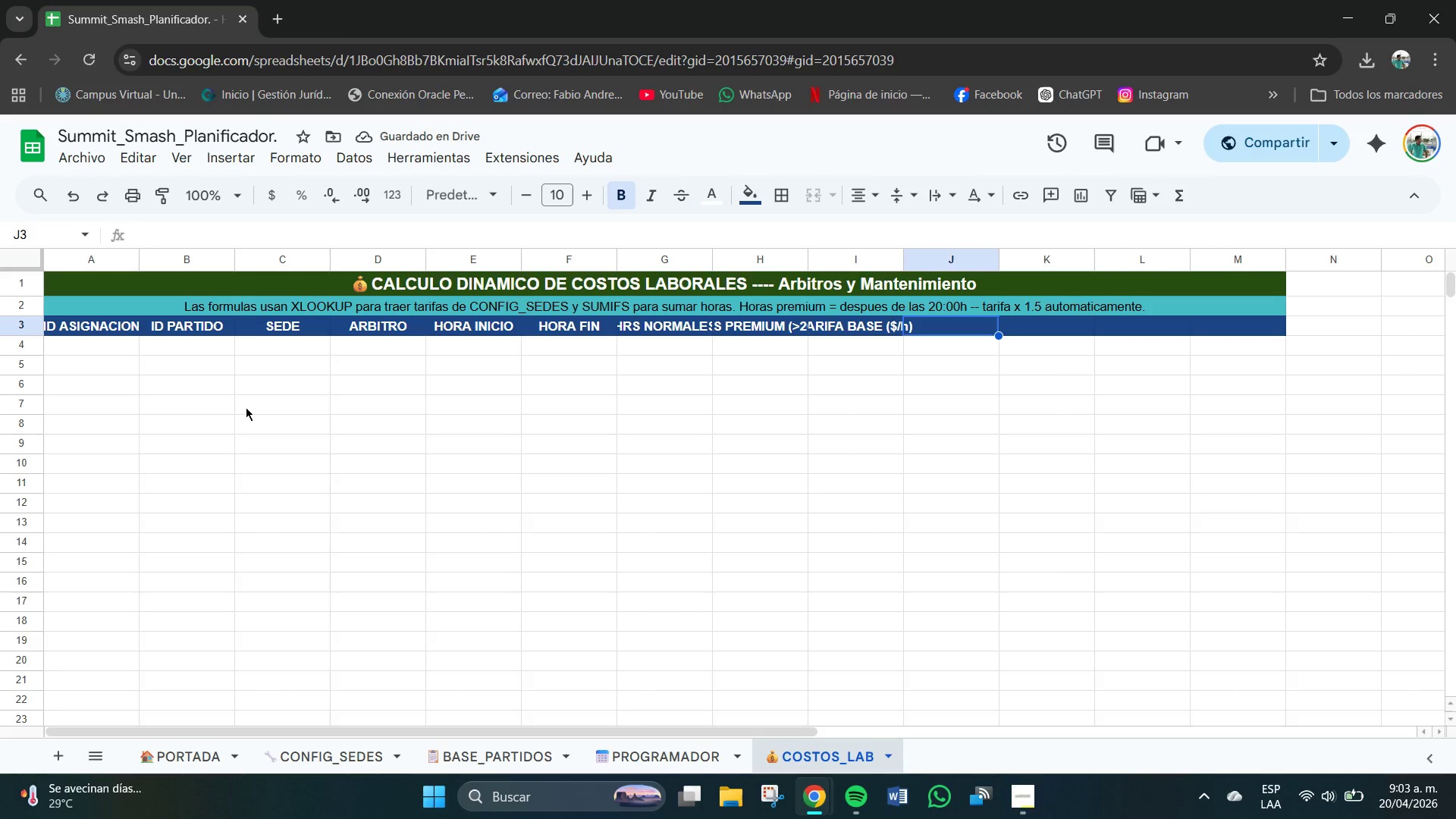 
type(TARIFA PREMU)
key(Backspace)
type(IUM)
key(Backspace)
type(M *$&h()
key(Tab)
type(COSTO NRO)
key(Backspace)
key(Backspace)
type(ORMAL *4)
key(Backspace)
type($()
key(Tab)
type(COSTO PREMU)
key(Backspace)
type(IUM *$()
key(Tab)
 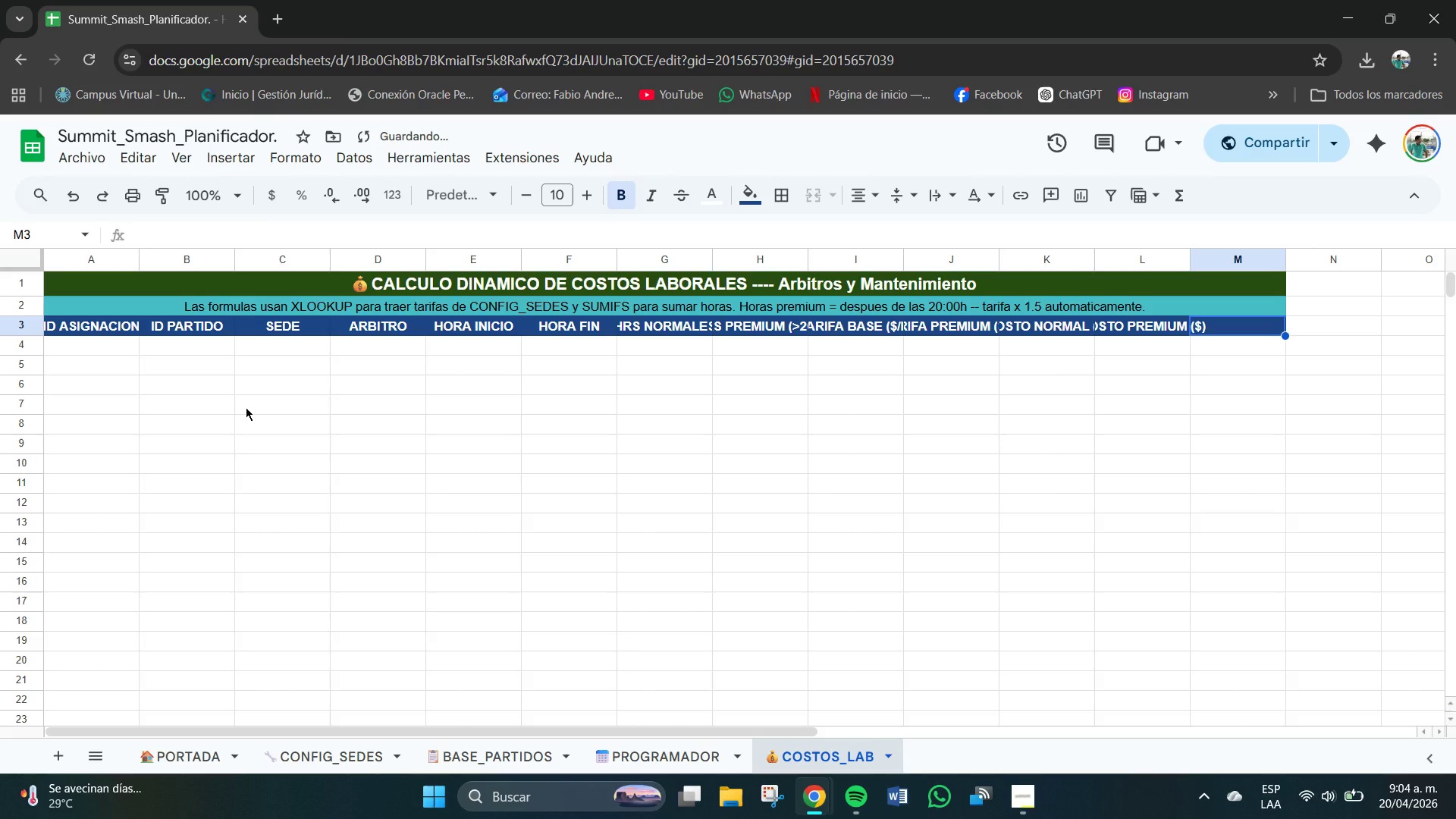 
type(COAT)
key(Backspace)
key(Backspace)
type(STO TOTAL )
 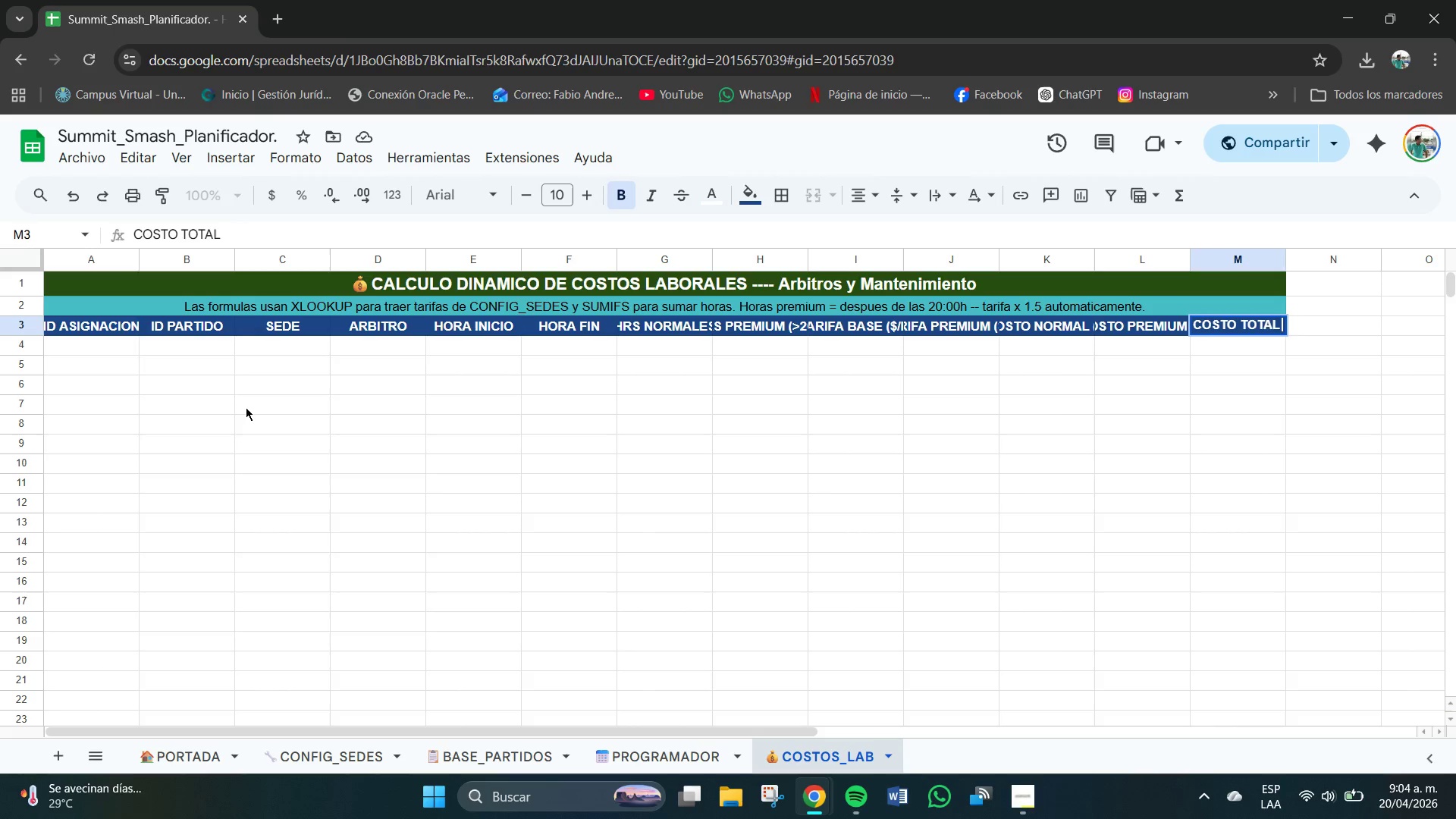 
key(Enter)
 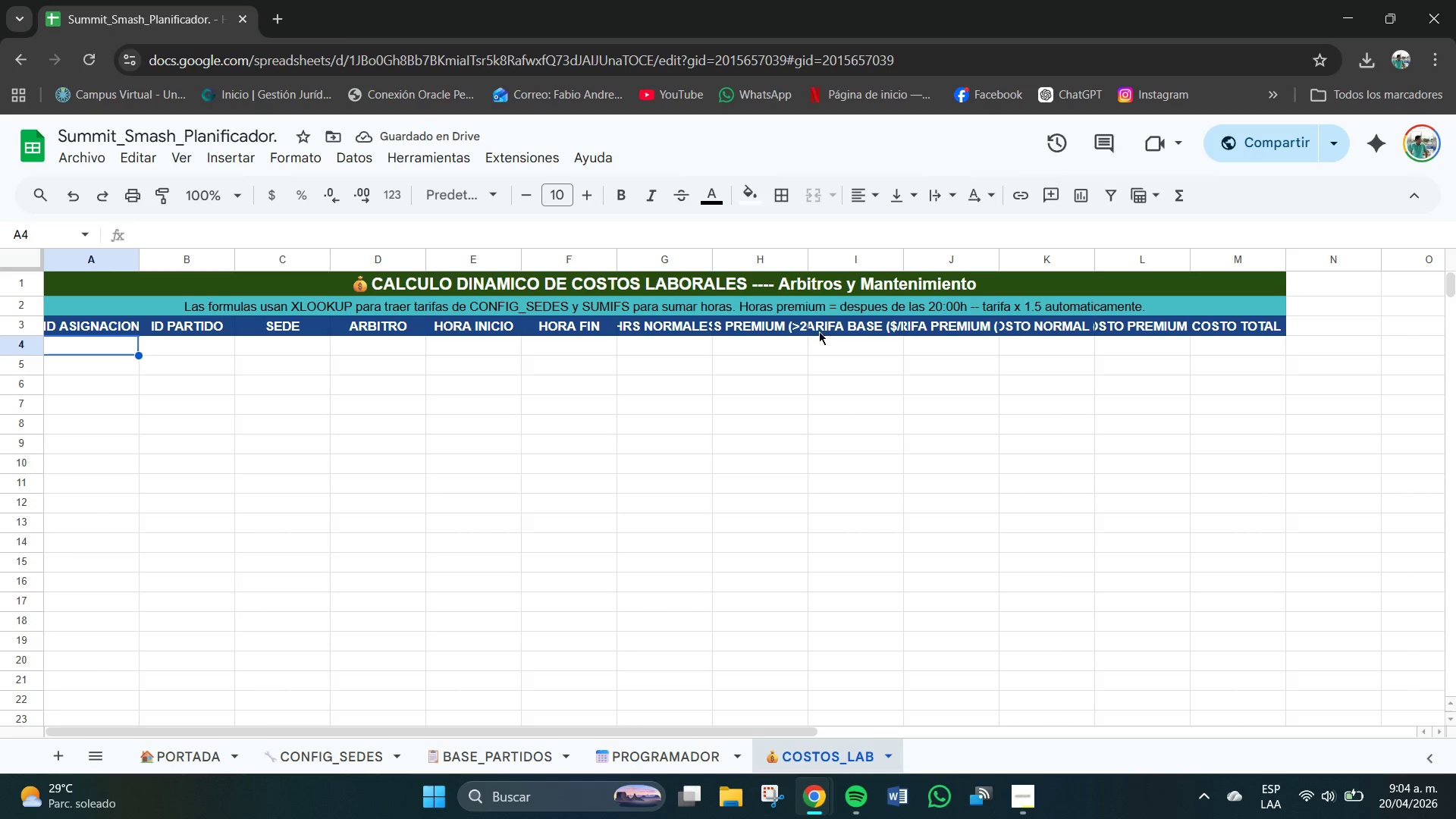 
wait(8.69)
 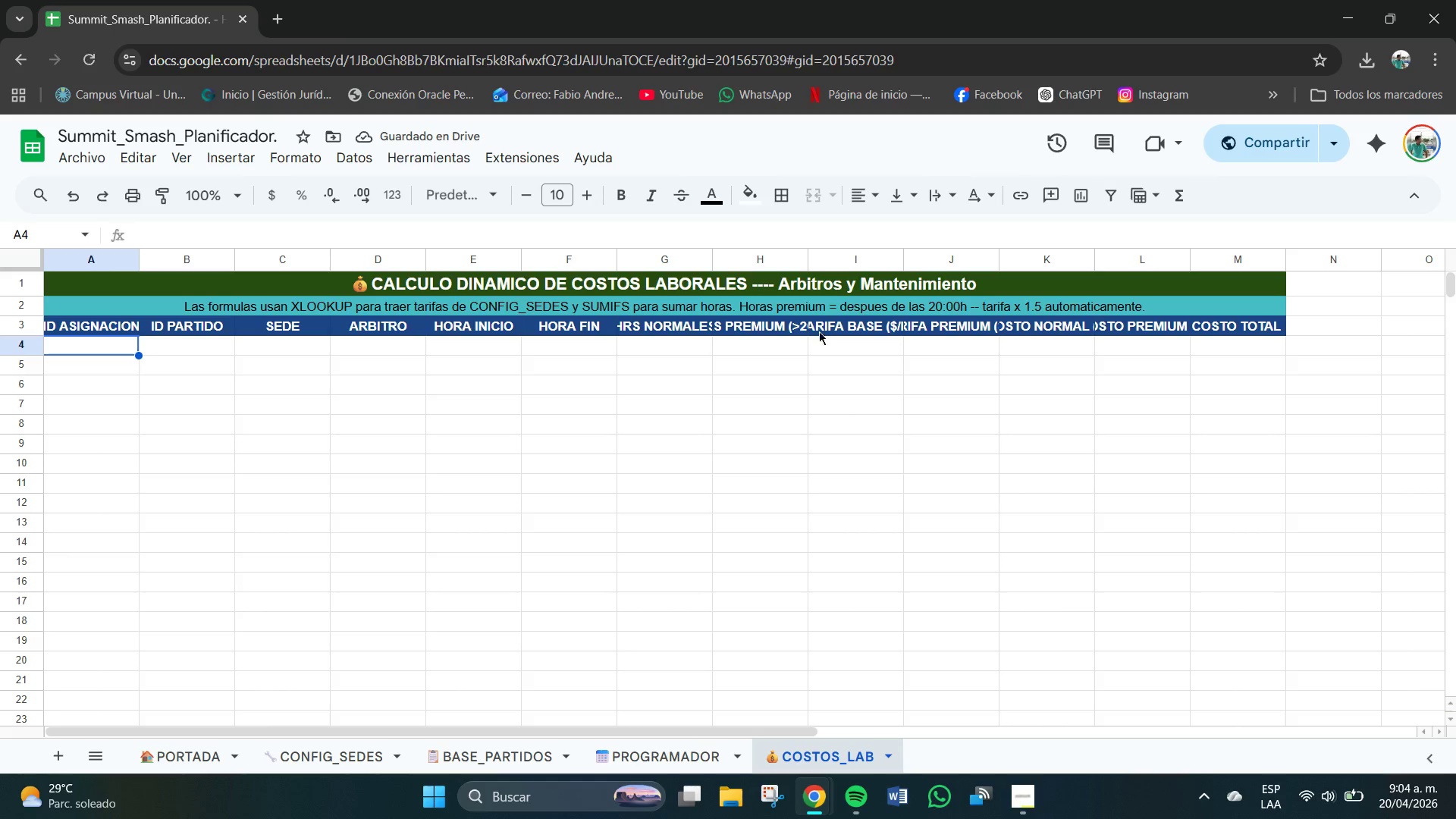 
left_click_drag(start_coordinate=[712, 258], to_coordinate=[746, 262])
 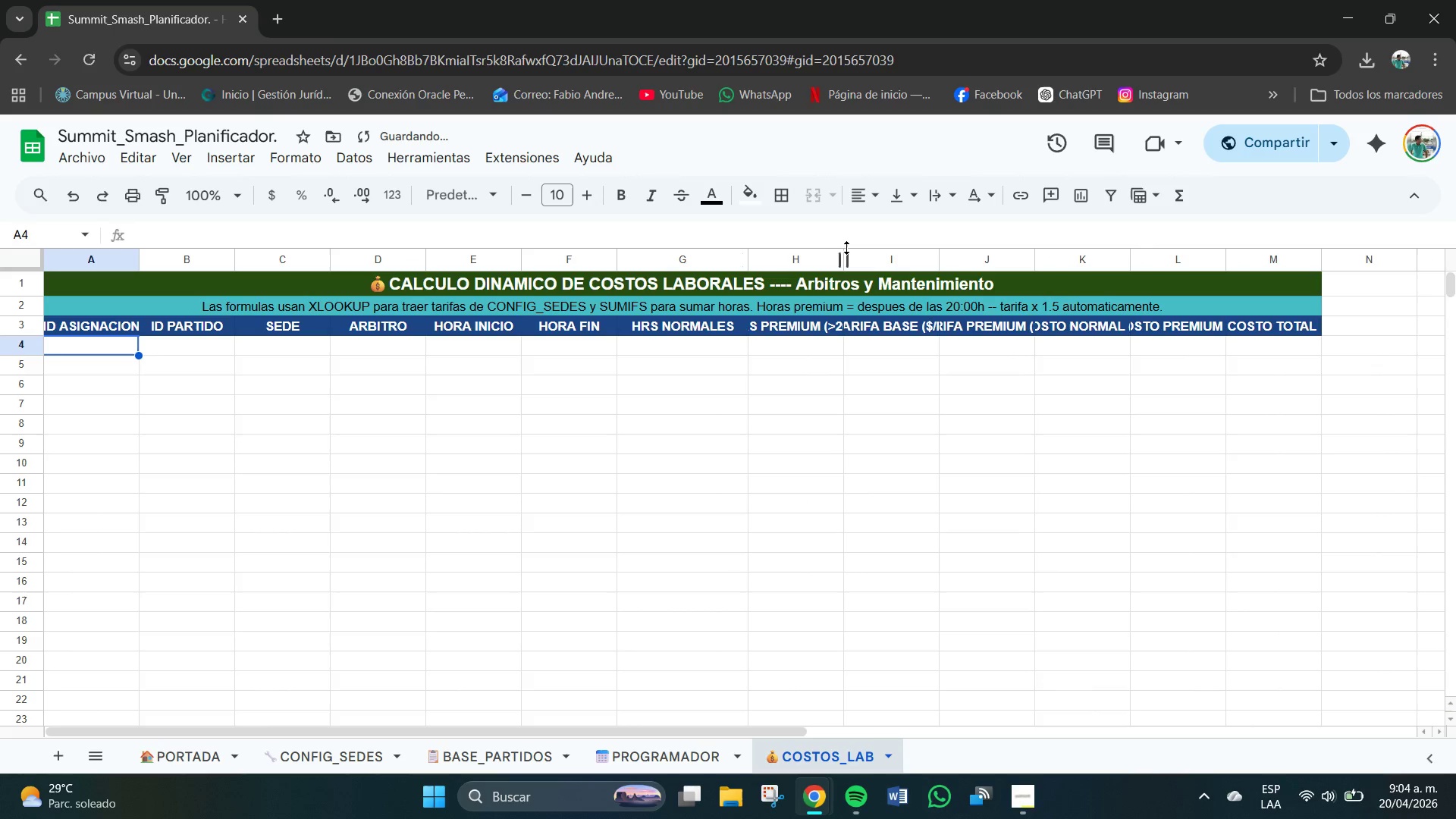 
left_click_drag(start_coordinate=[843, 253], to_coordinate=[881, 254])
 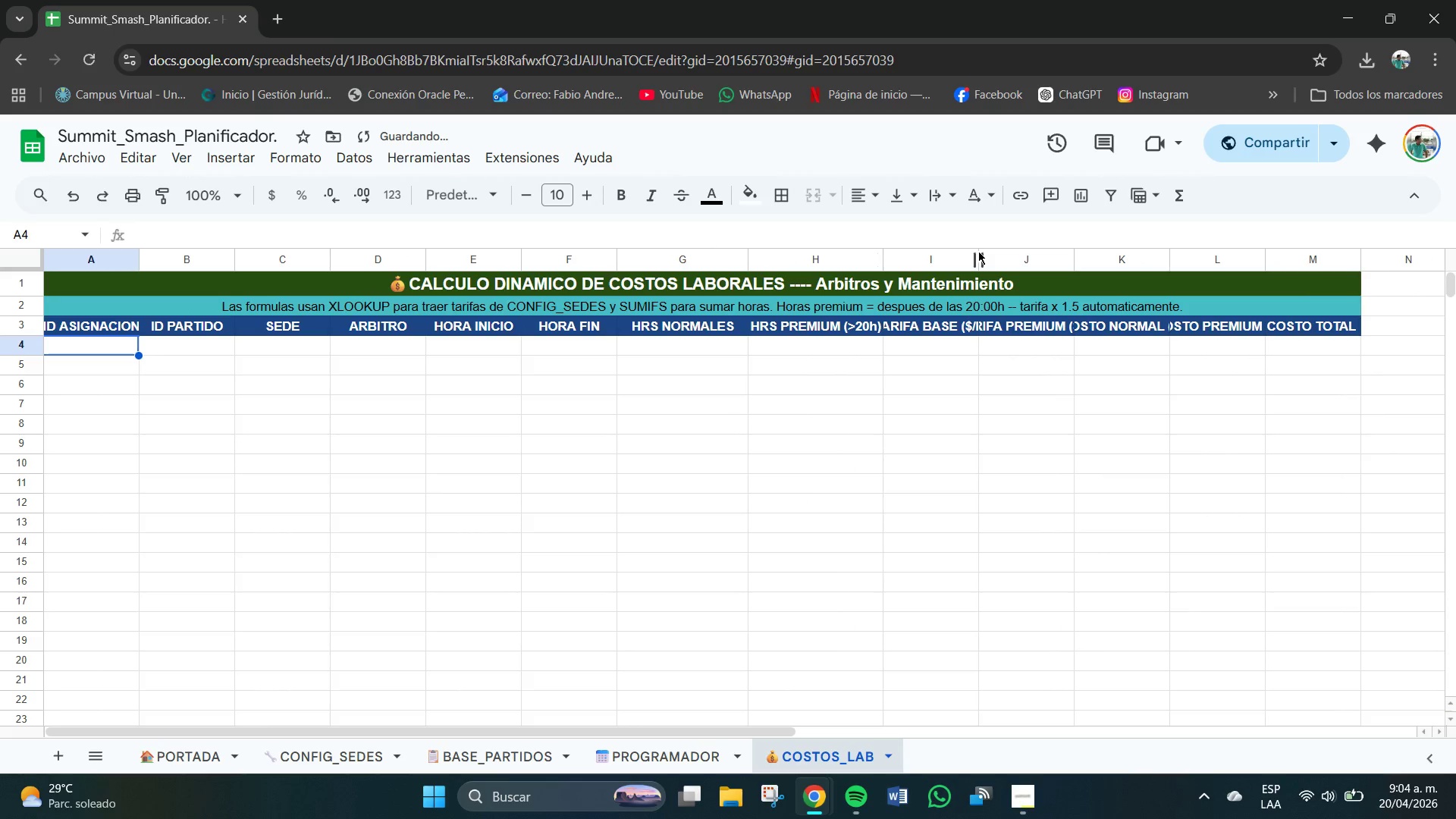 
left_click_drag(start_coordinate=[978, 251], to_coordinate=[987, 251])
 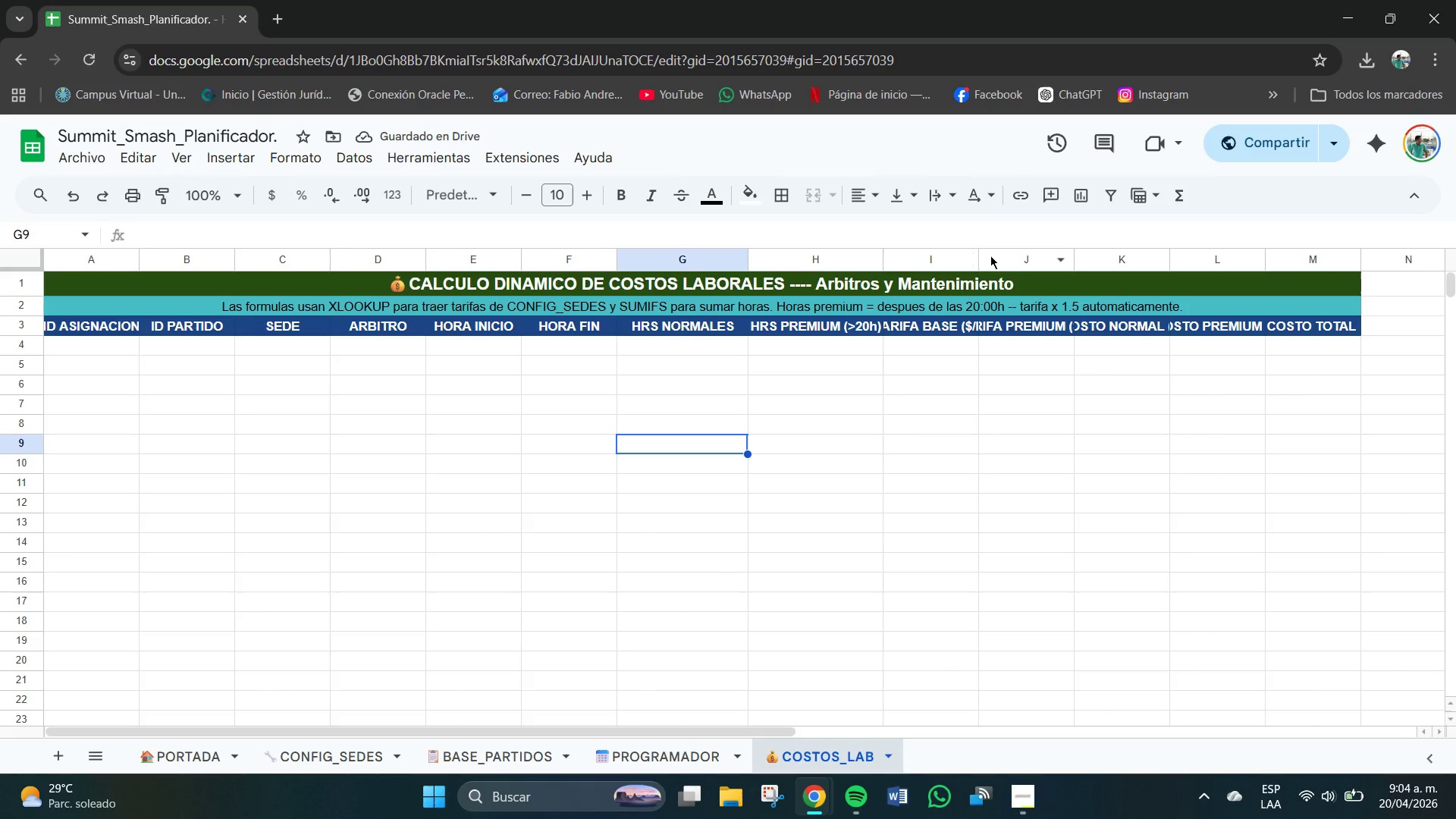 
left_click_drag(start_coordinate=[973, 267], to_coordinate=[1007, 266])
 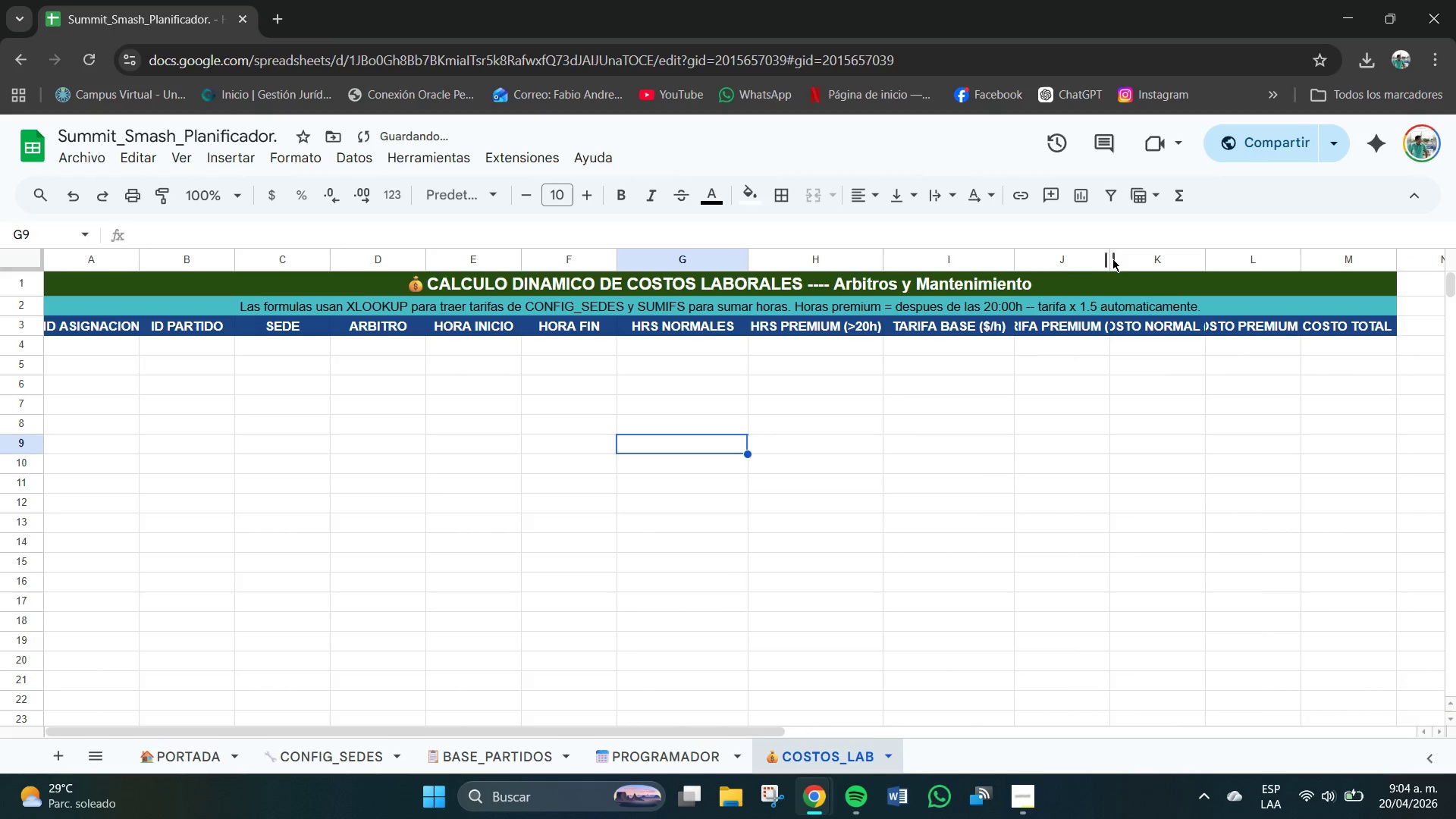 
left_click_drag(start_coordinate=[1116, 259], to_coordinate=[1153, 260])
 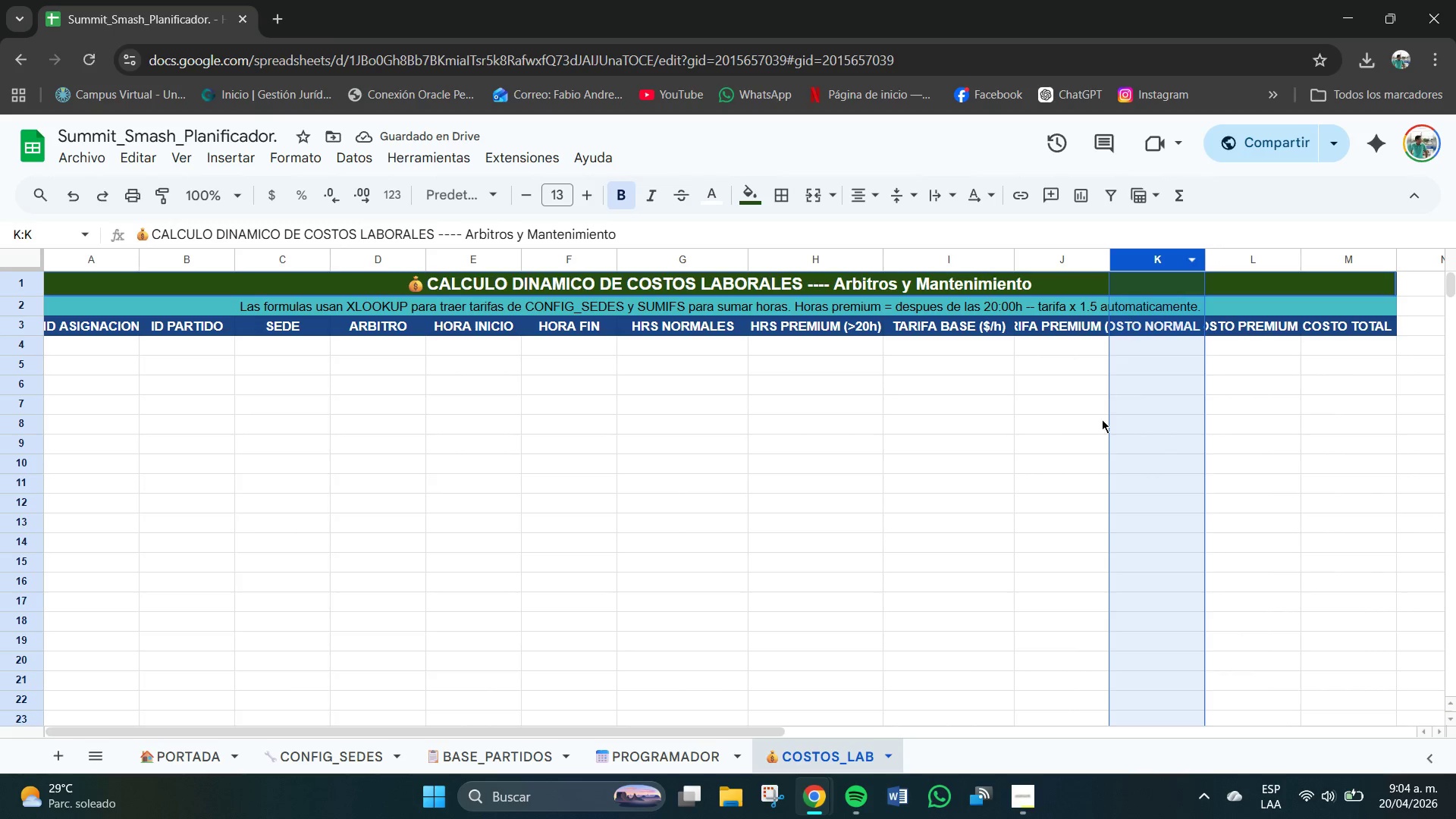 
left_click([1098, 425])
 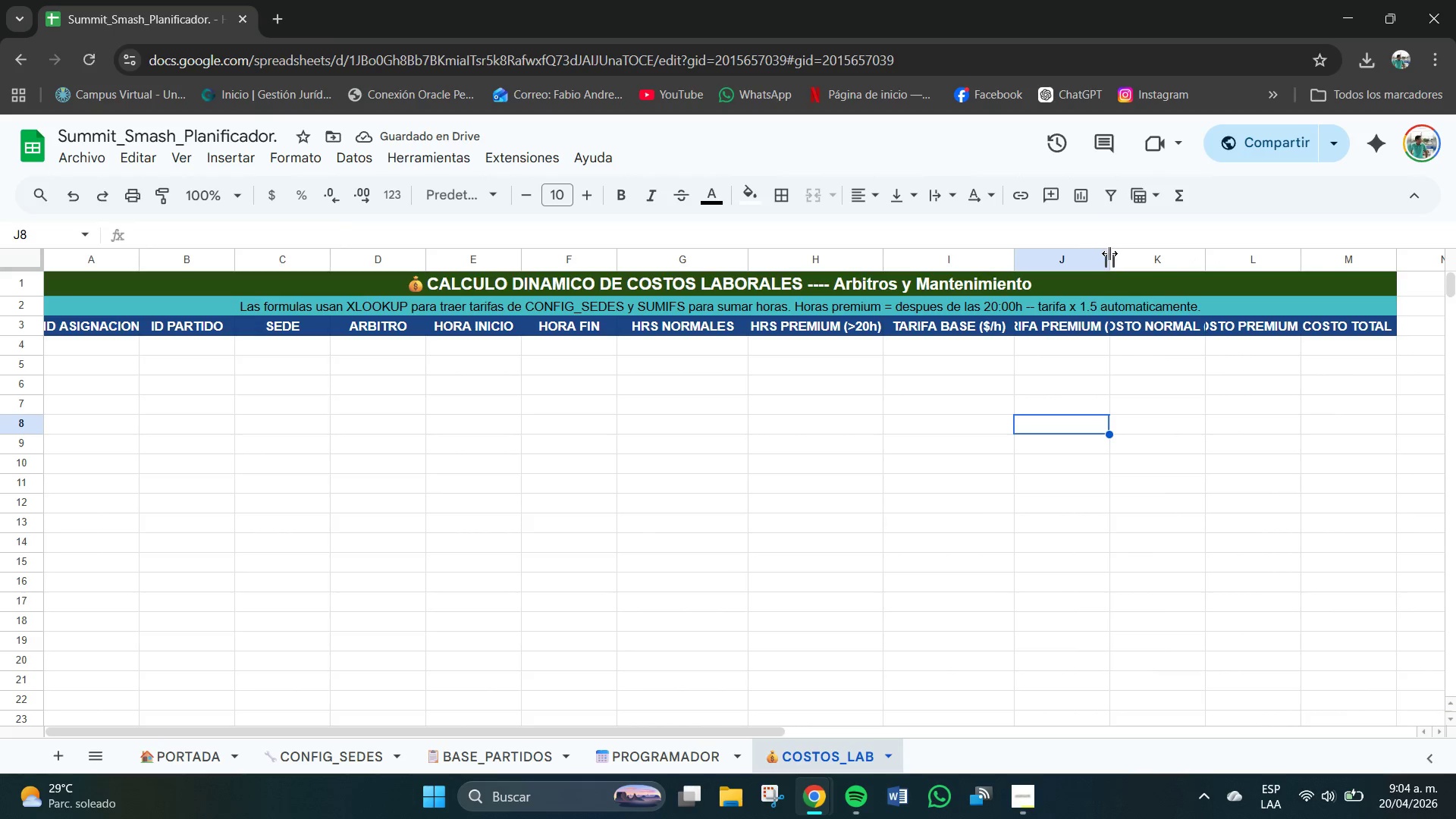 
left_click_drag(start_coordinate=[1112, 255], to_coordinate=[1155, 261])
 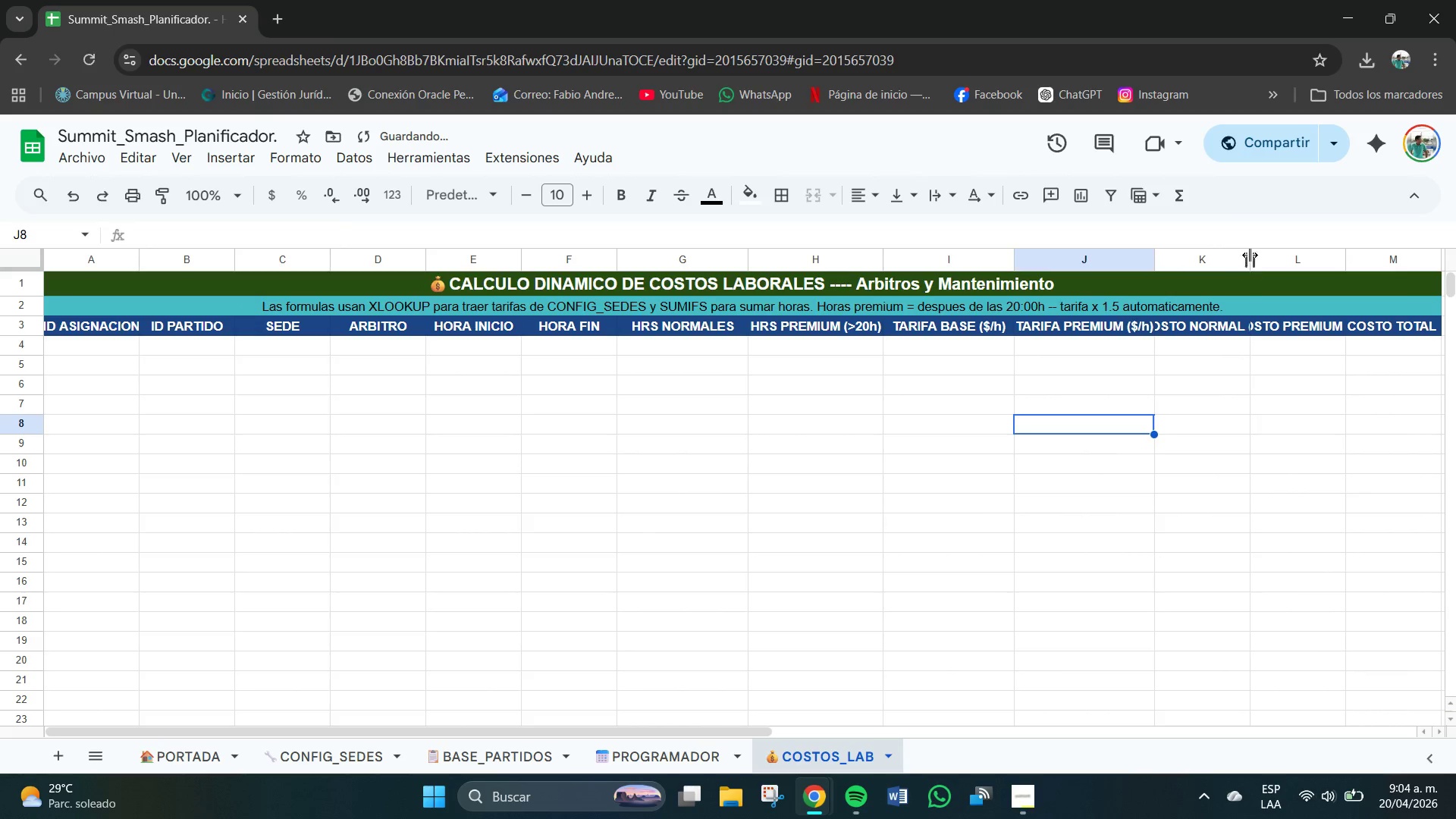 
left_click_drag(start_coordinate=[1250, 255], to_coordinate=[1308, 256])
 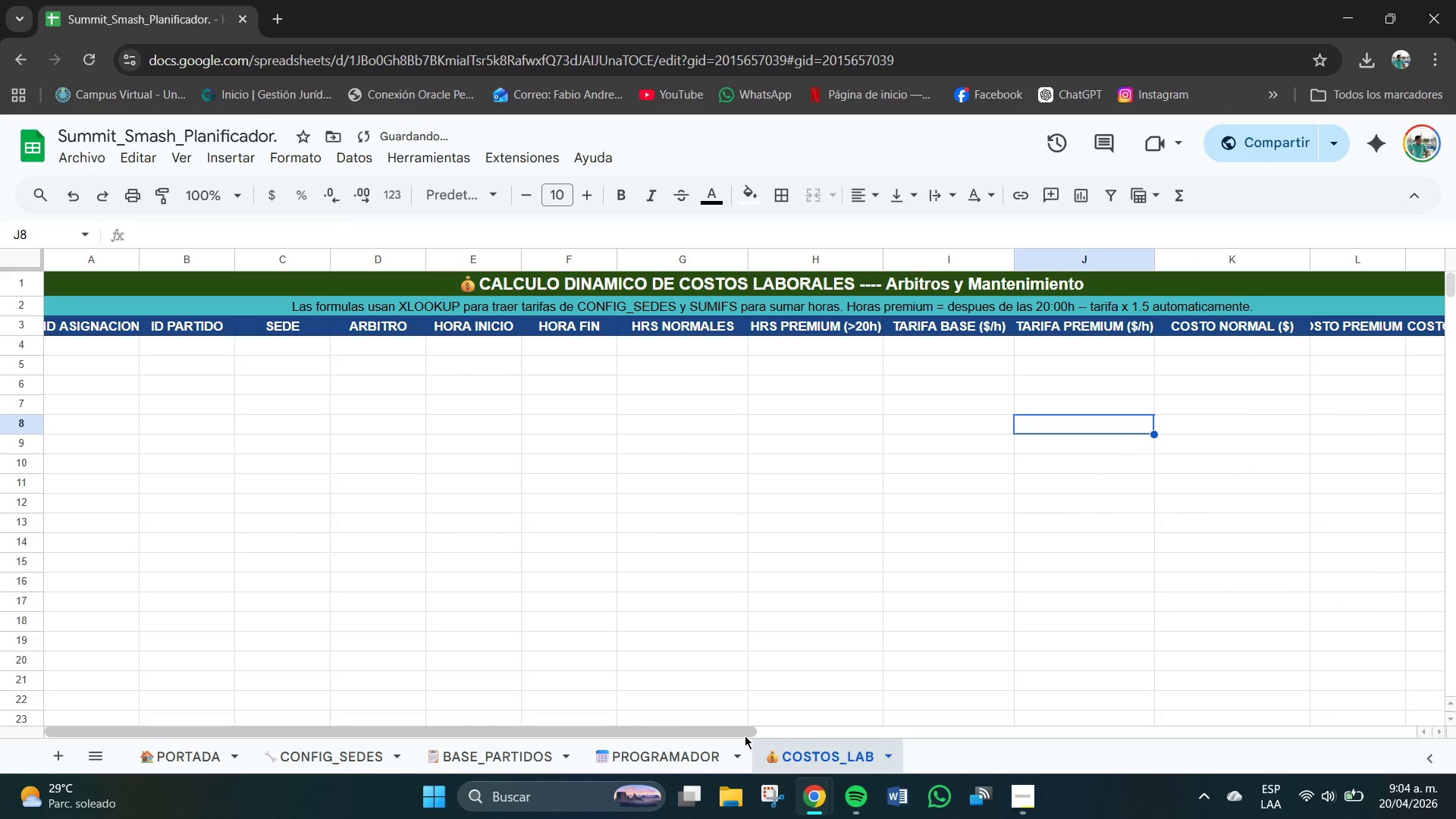 
left_click_drag(start_coordinate=[737, 729], to_coordinate=[878, 732])
 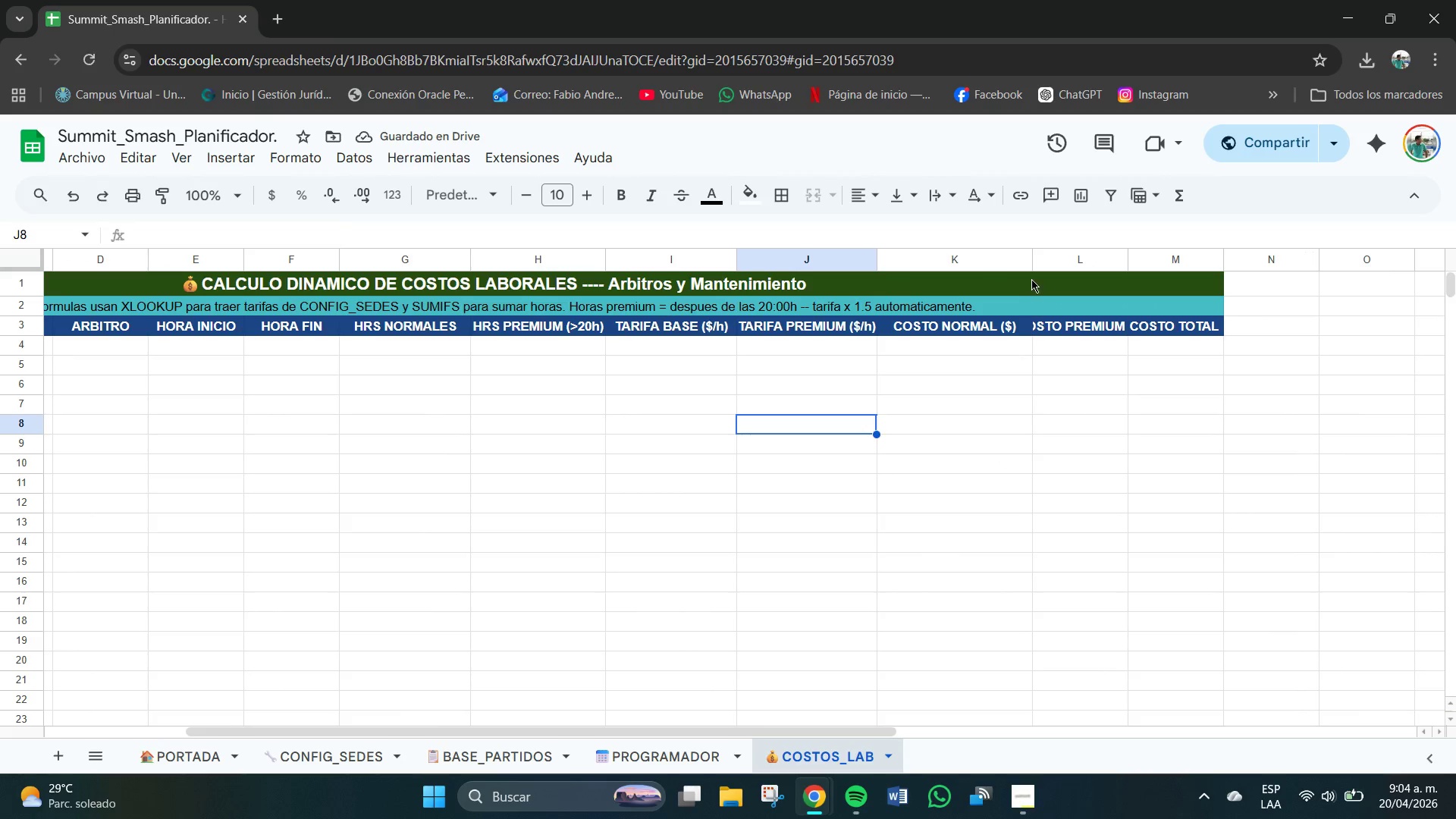 
left_click_drag(start_coordinate=[1029, 259], to_coordinate=[1036, 260])
 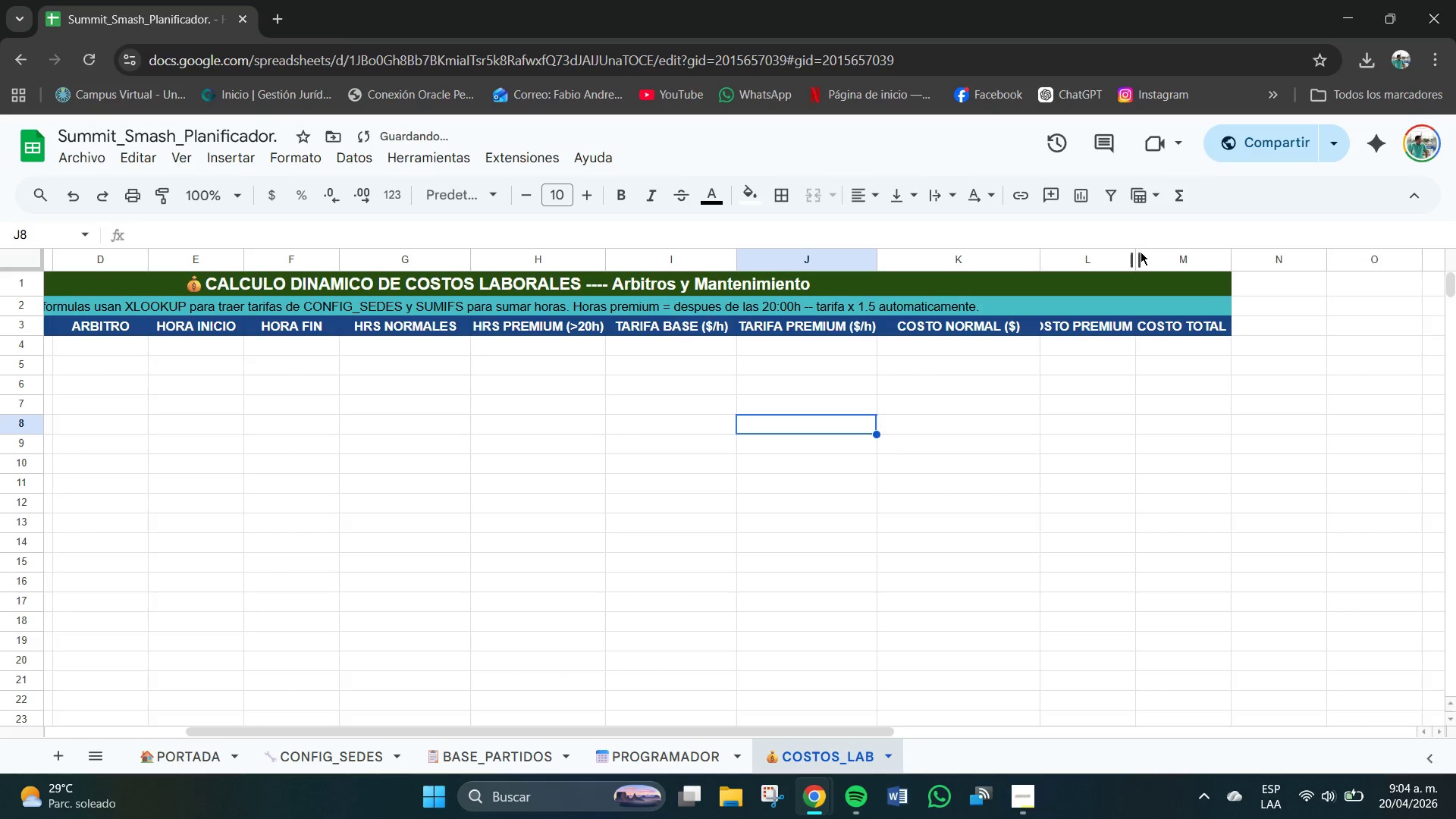 
left_click_drag(start_coordinate=[1134, 259], to_coordinate=[1192, 262])
 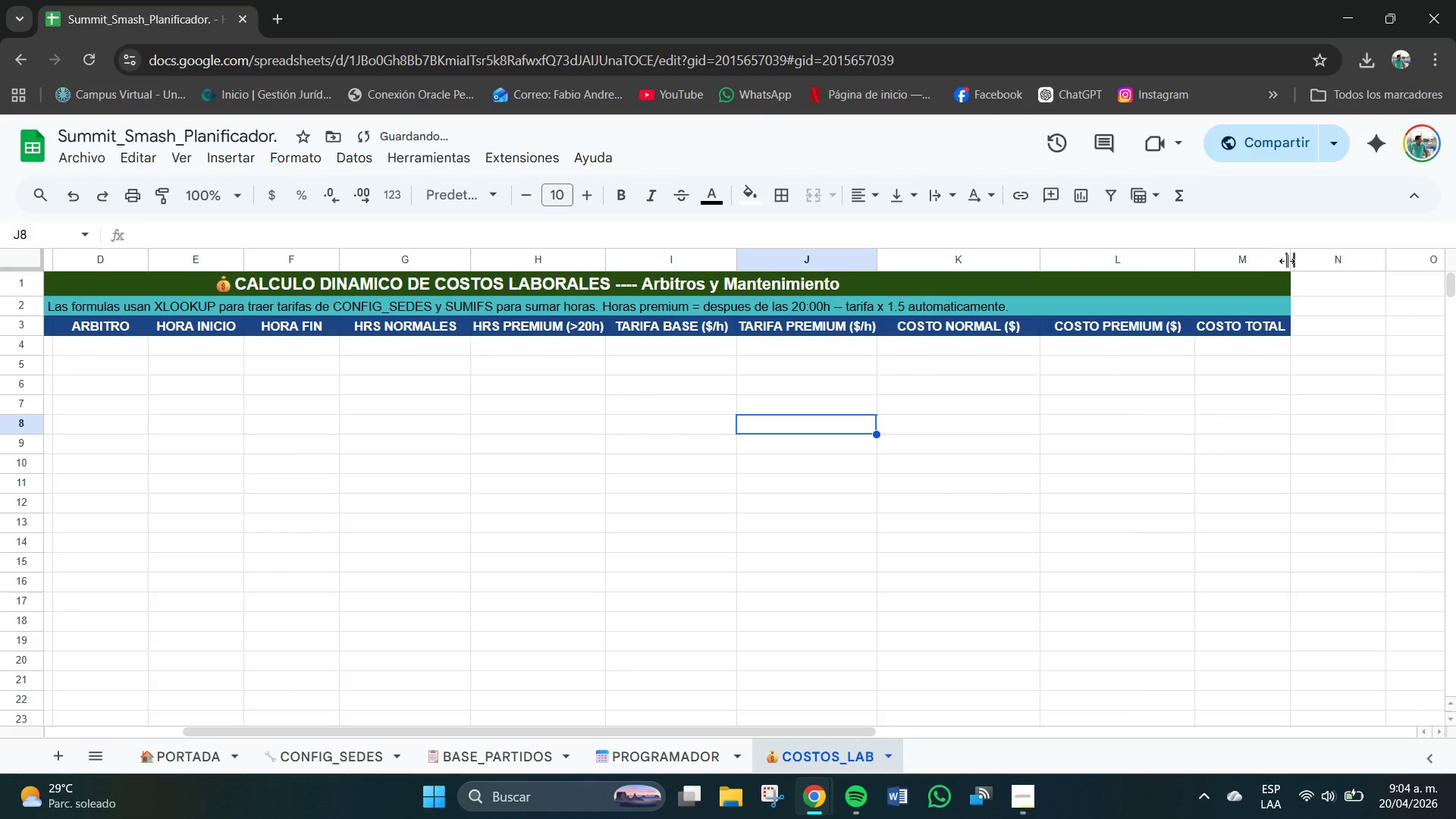 
left_click_drag(start_coordinate=[1294, 257], to_coordinate=[1338, 257])
 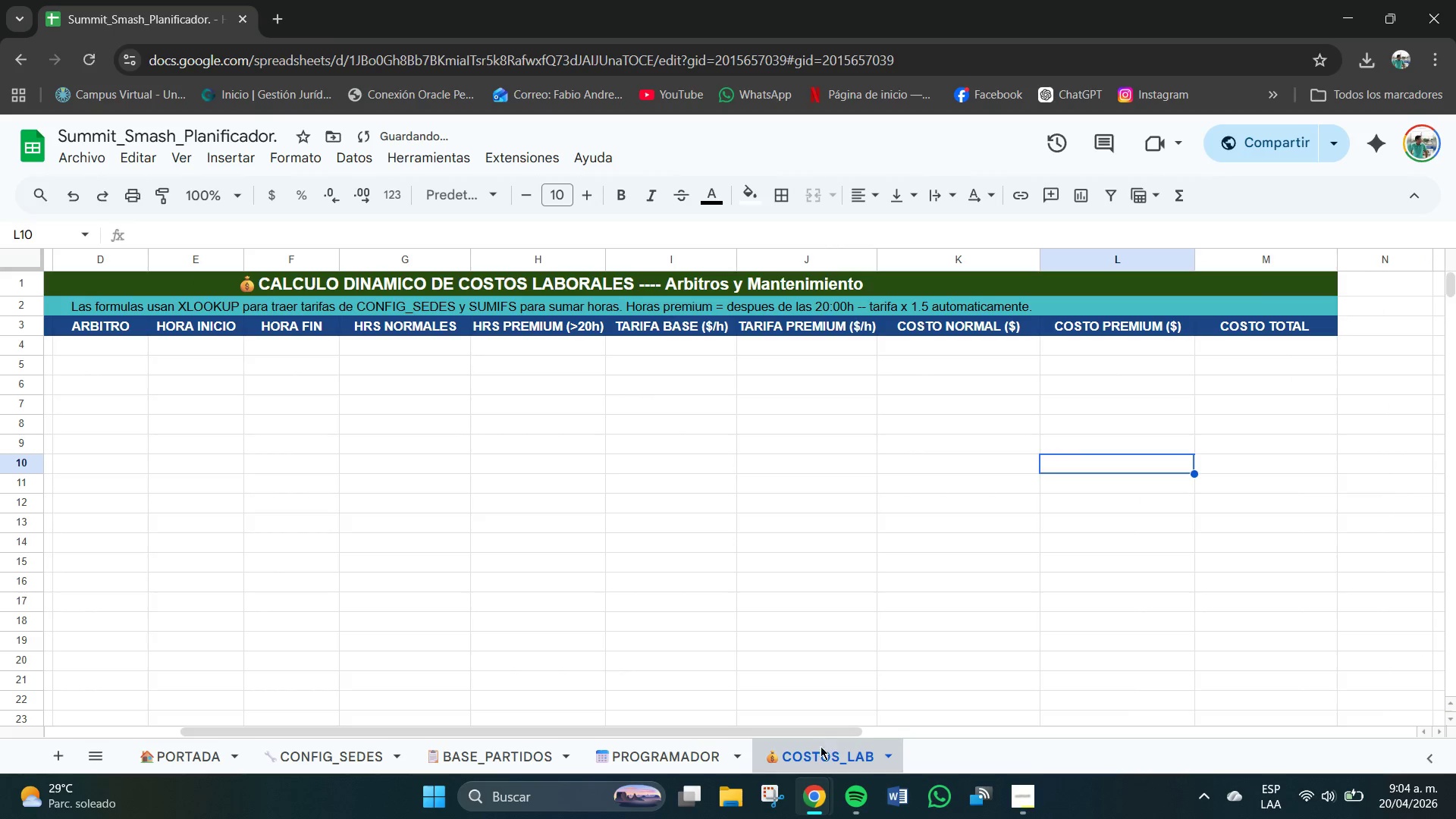 
left_click_drag(start_coordinate=[813, 725], to_coordinate=[632, 736])
 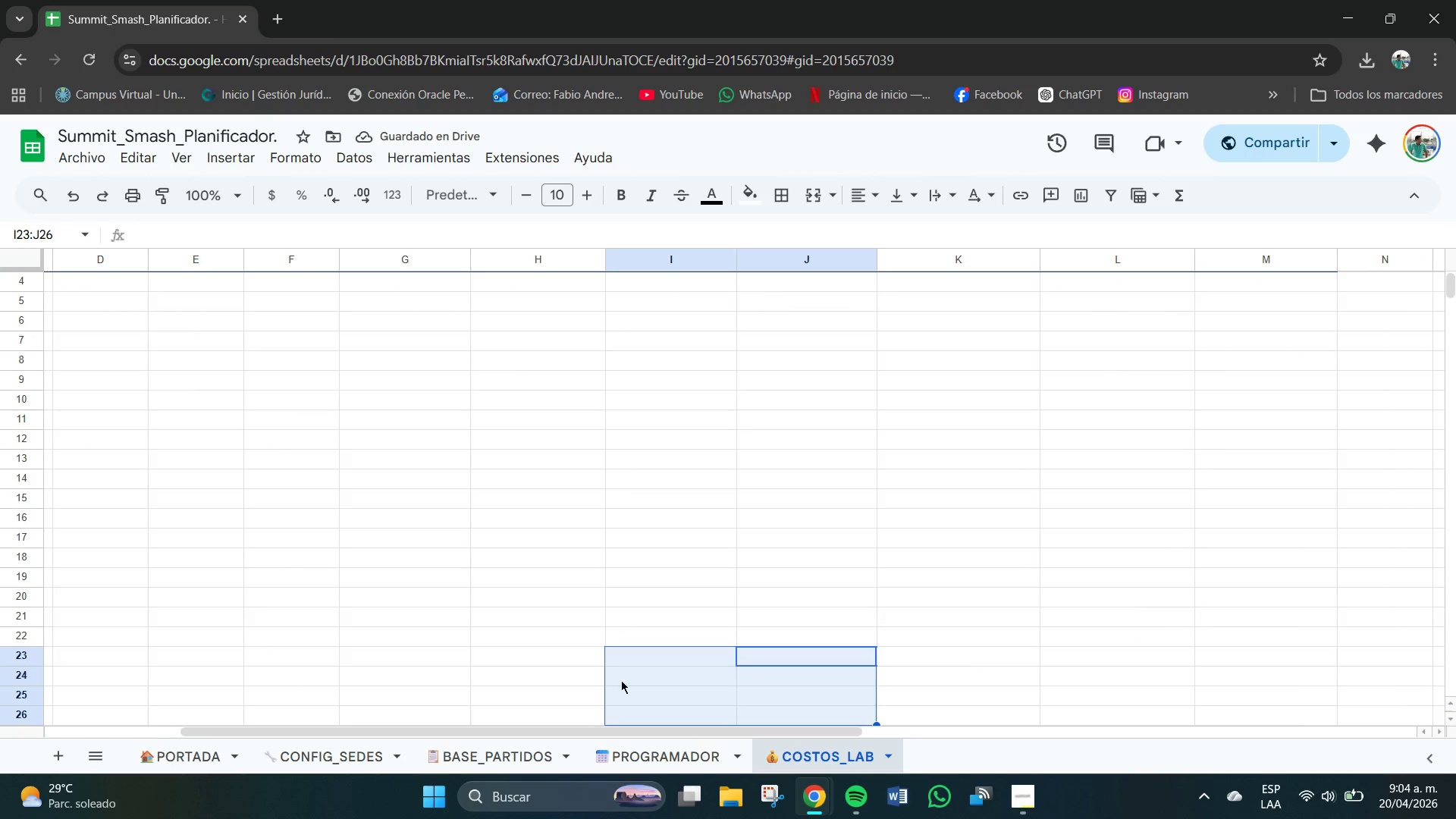 
scroll: coordinate [588, 596], scroll_direction: up, amount: 3.0
 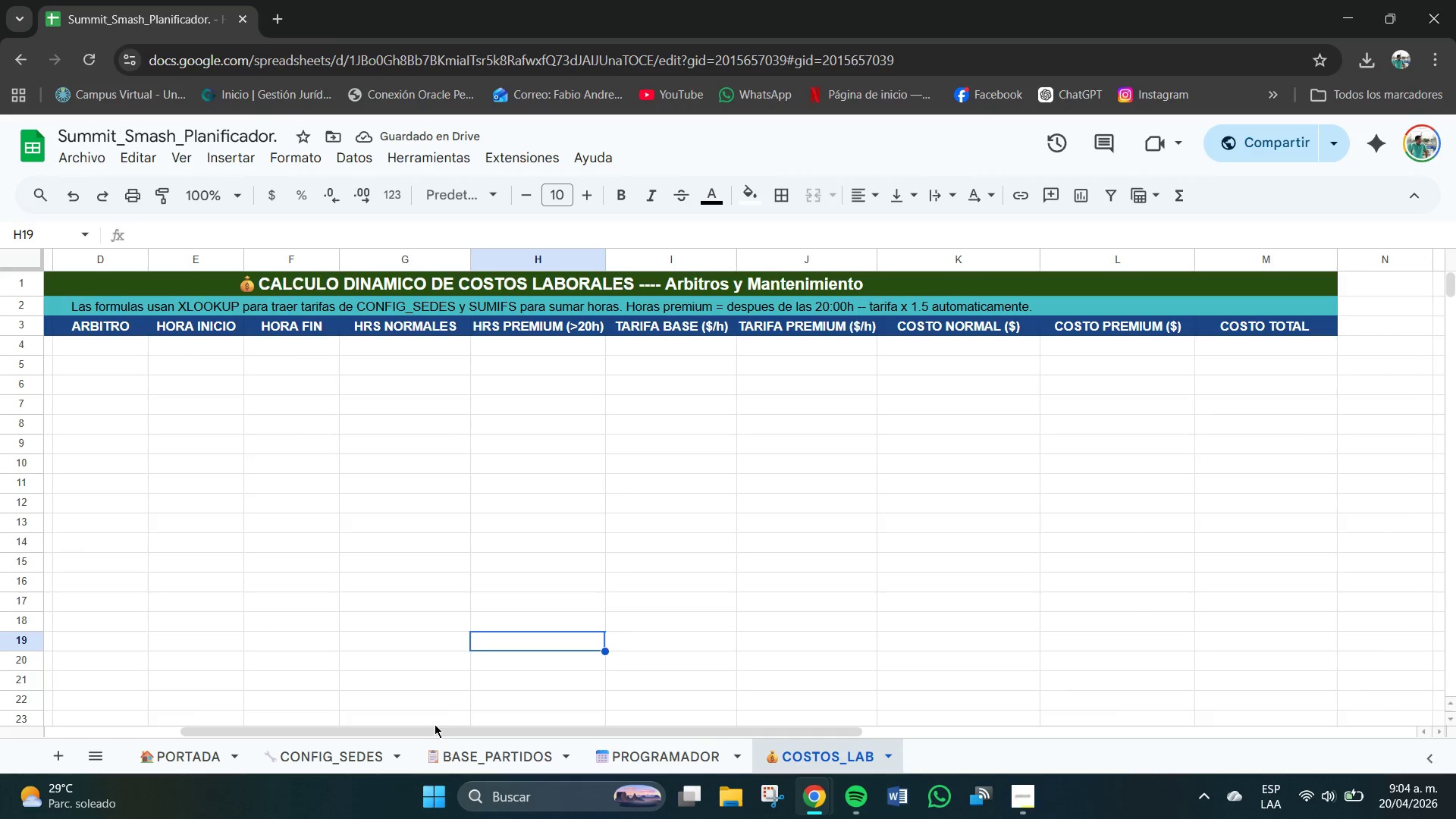 
left_click_drag(start_coordinate=[432, 727], to_coordinate=[320, 720])
 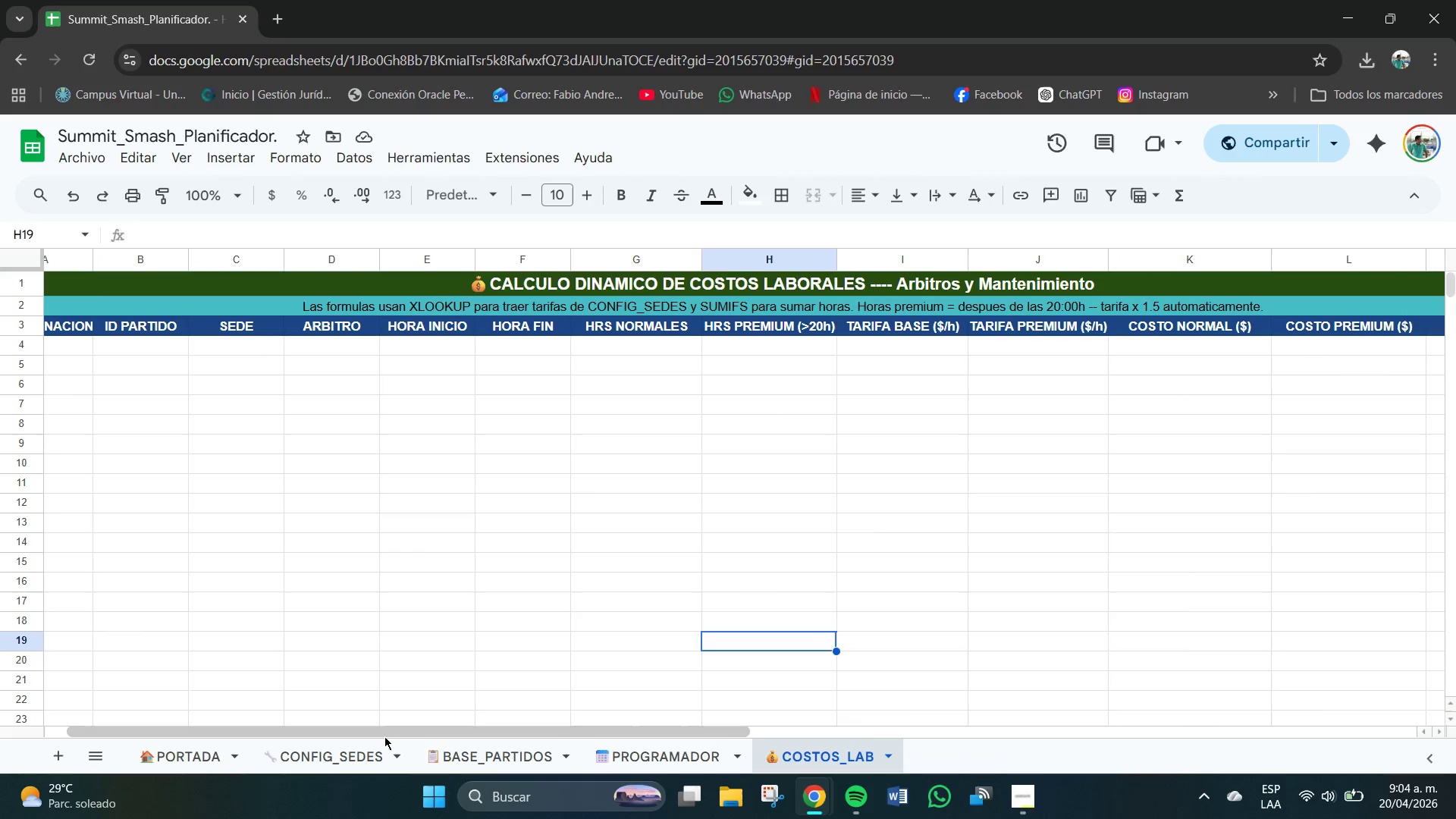 
left_click_drag(start_coordinate=[384, 732], to_coordinate=[235, 734])
 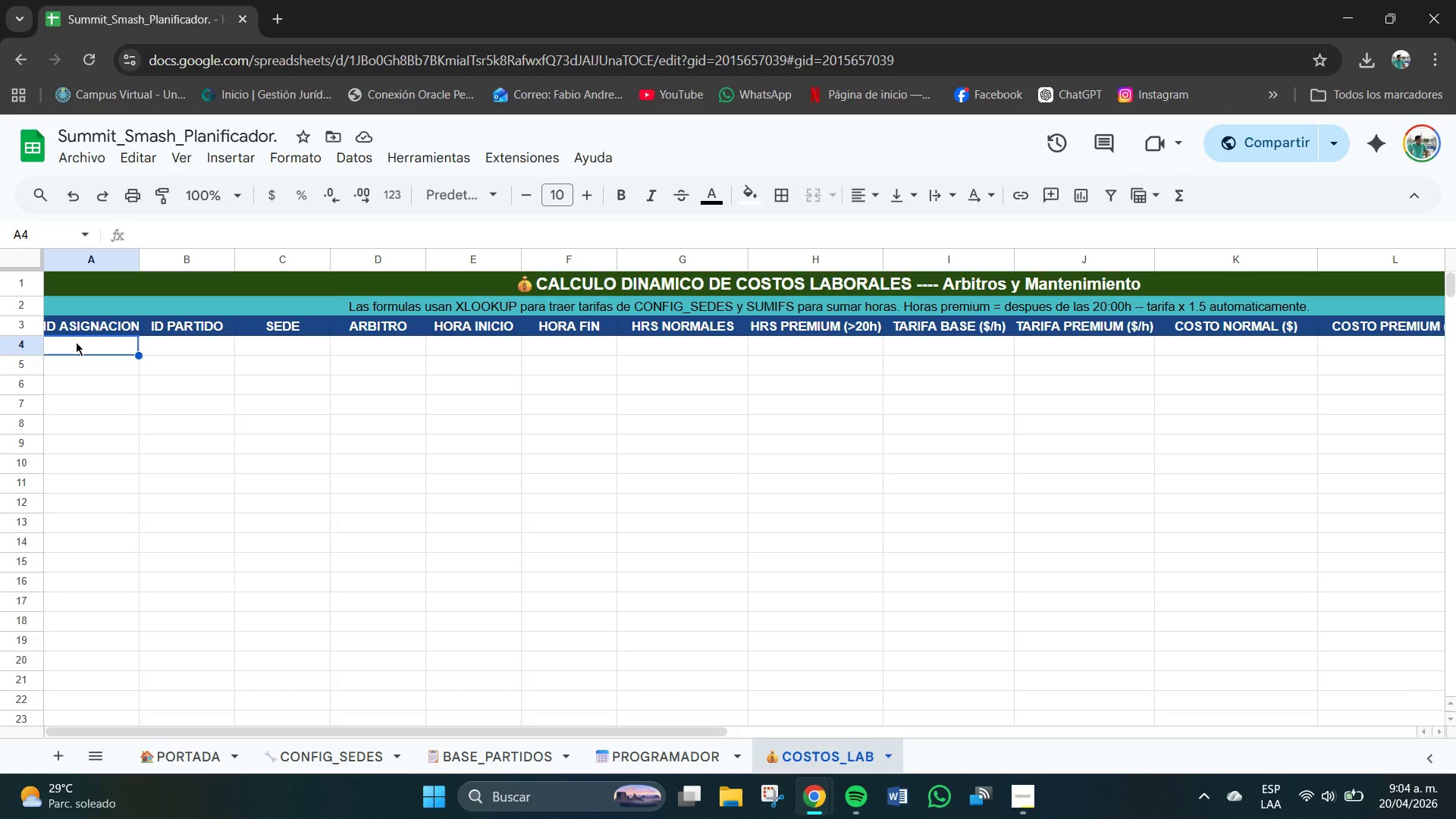 
wait(18.28)
 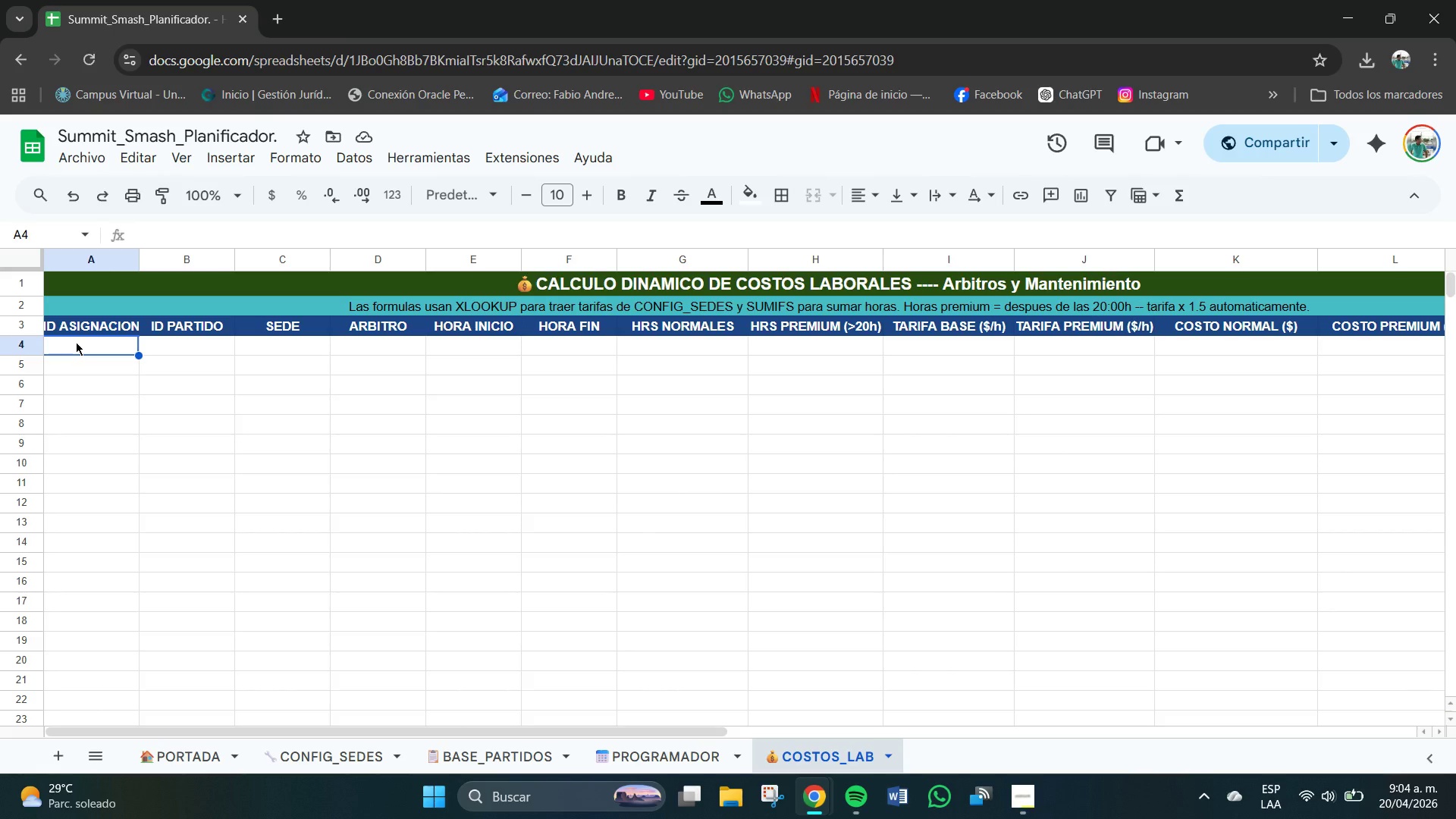 
double_click([76, 342])
 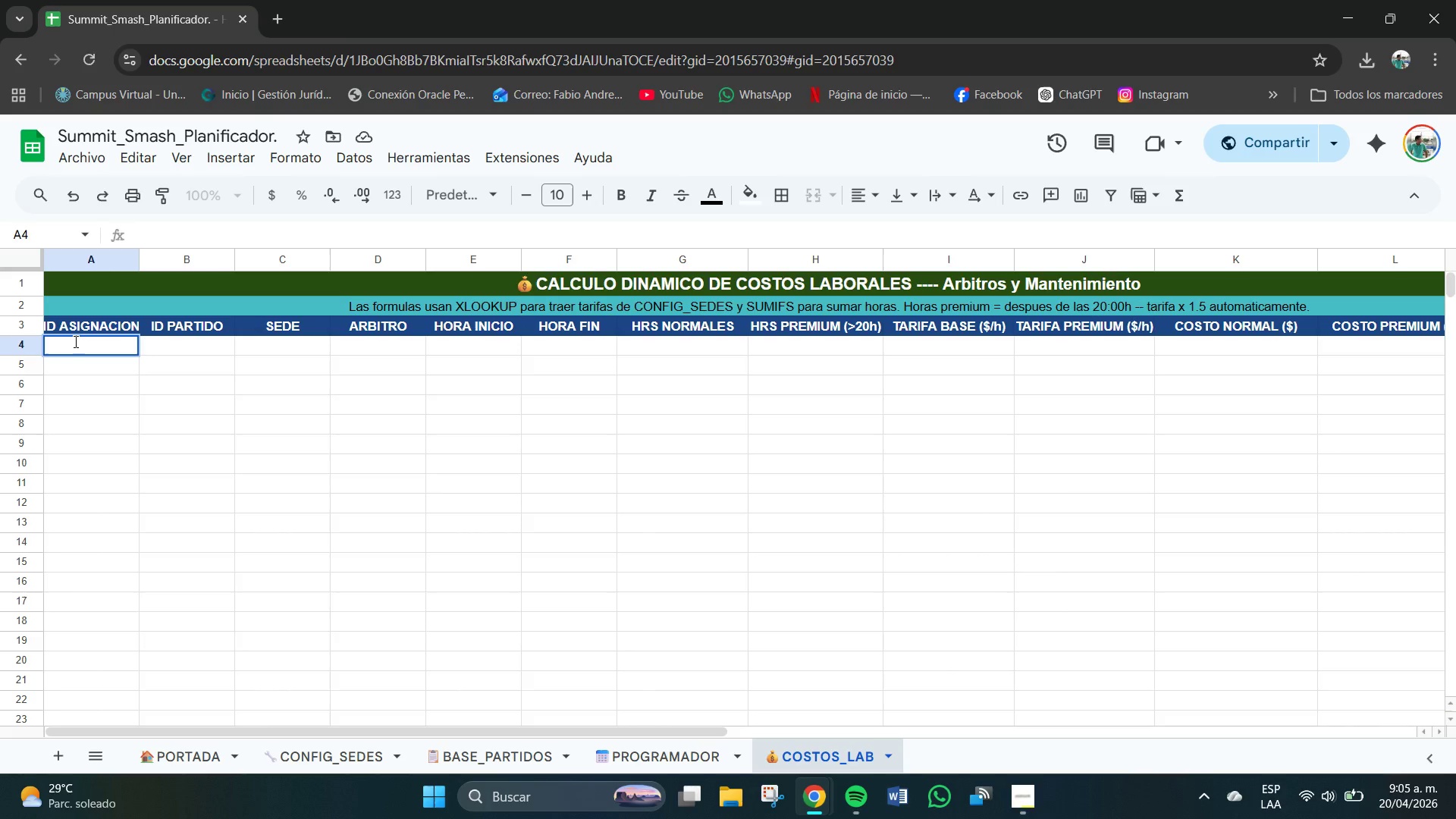 
type(ASG-1001)
 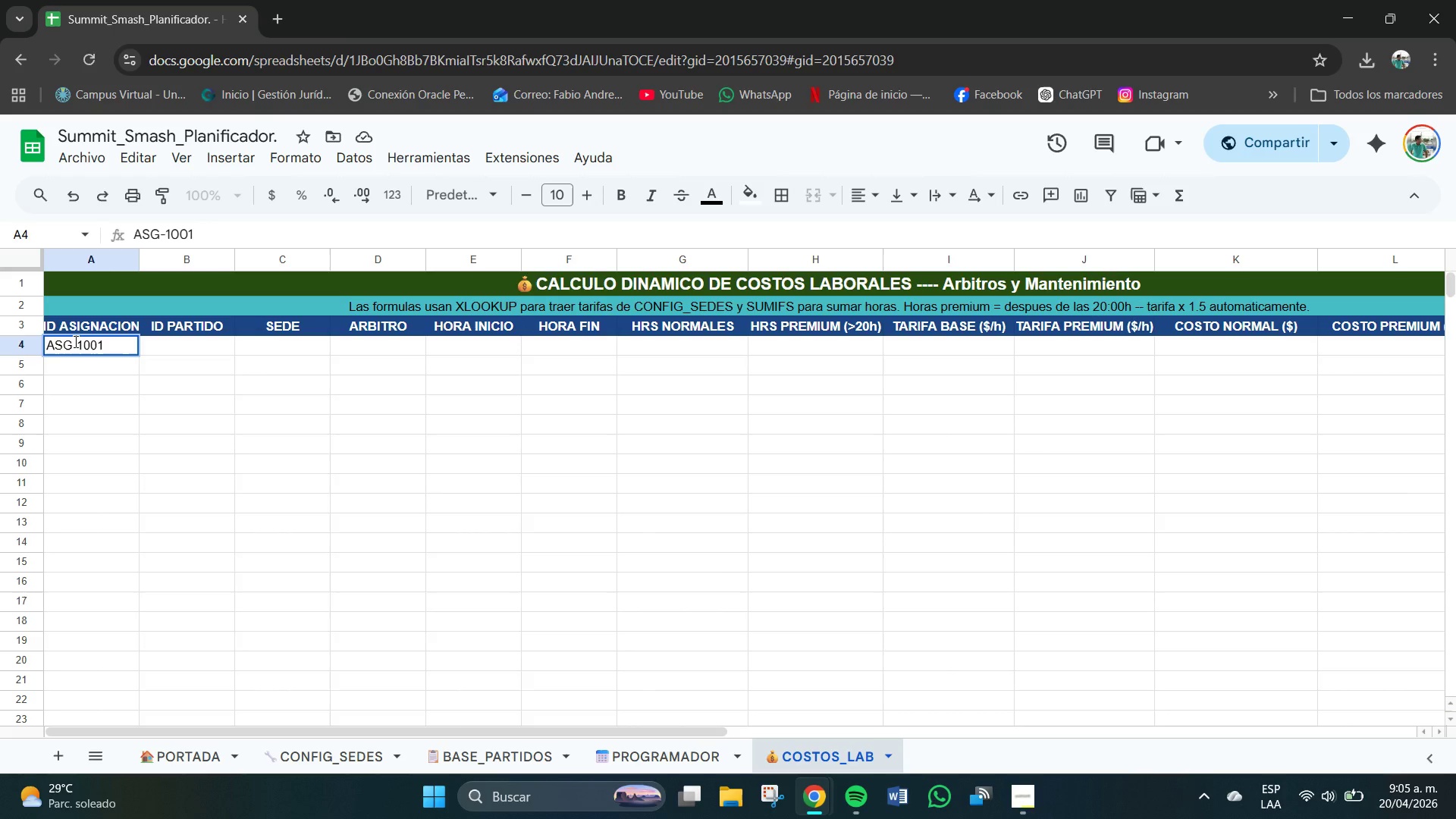 
key(Enter)
 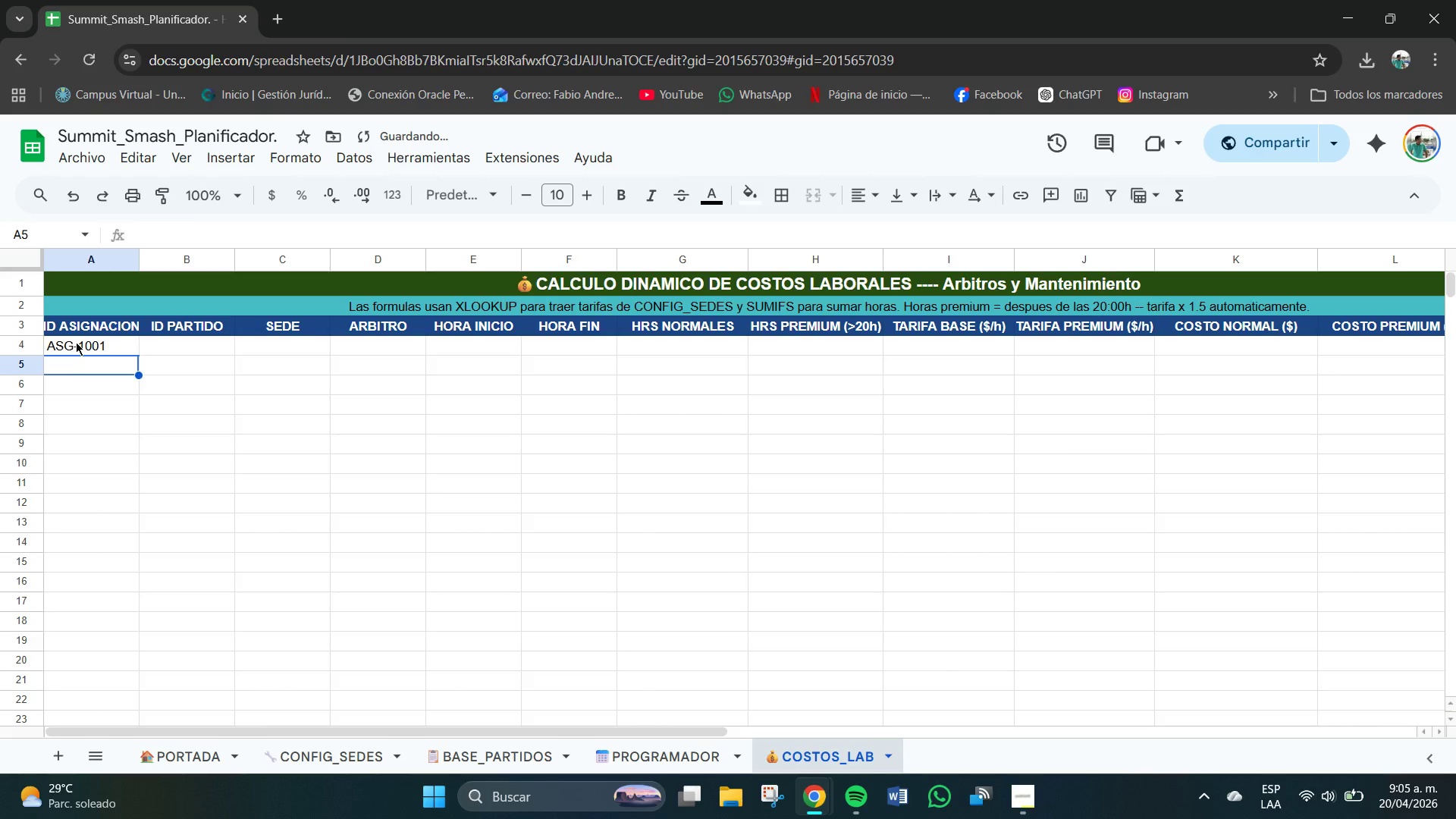 
left_click([76, 342])
 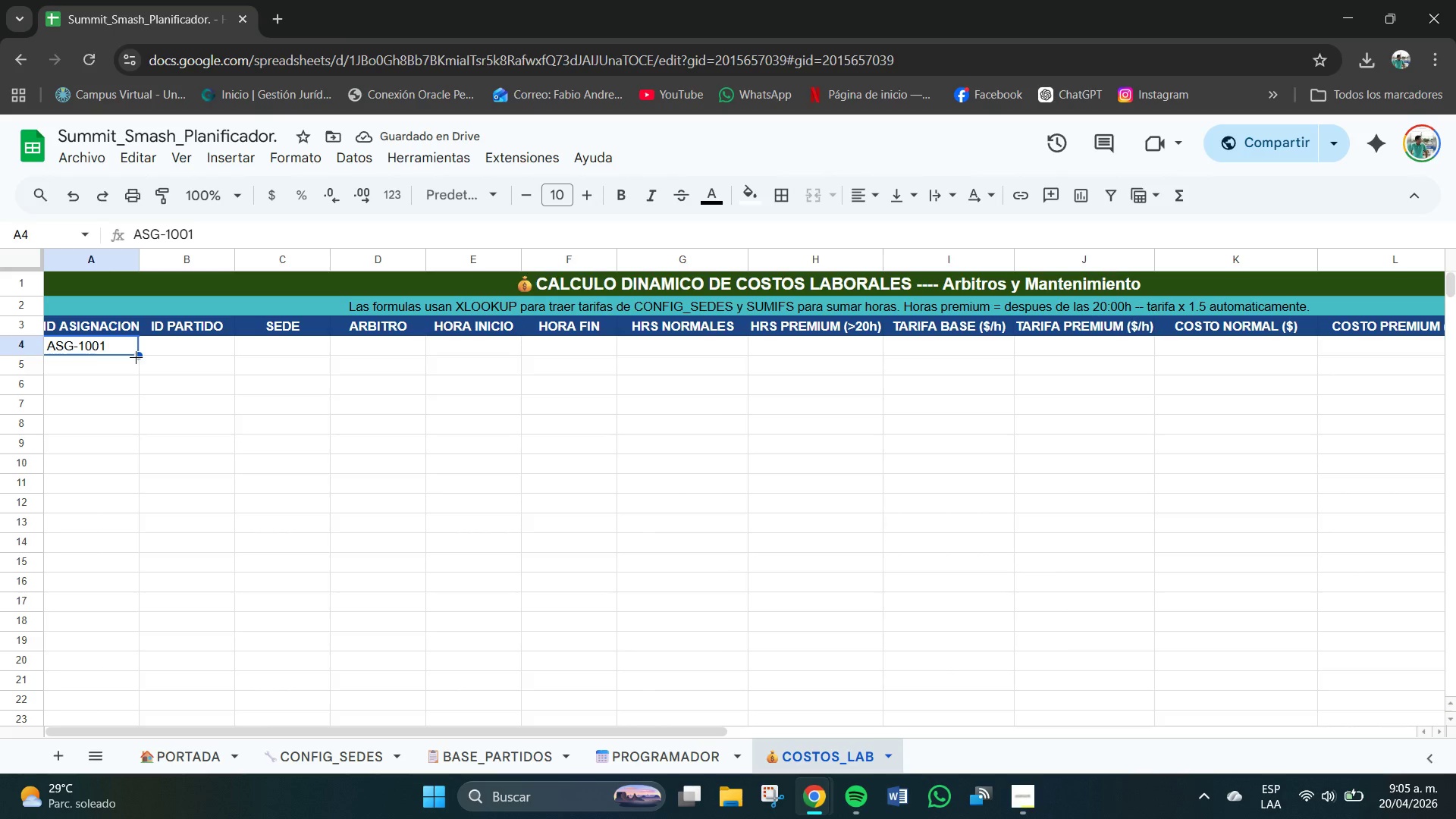 
left_click_drag(start_coordinate=[140, 357], to_coordinate=[133, 596])
 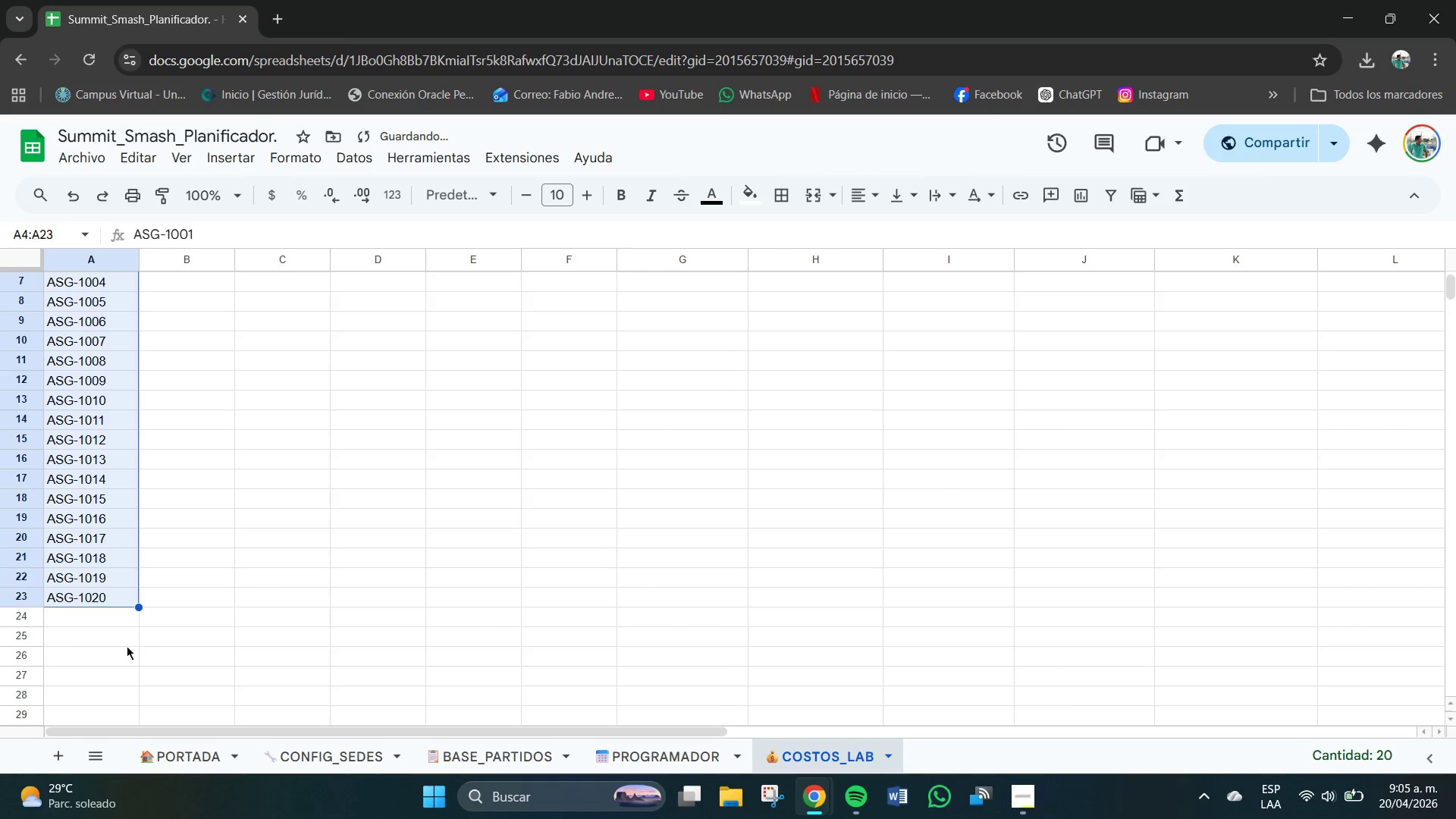 
left_click([114, 650])
 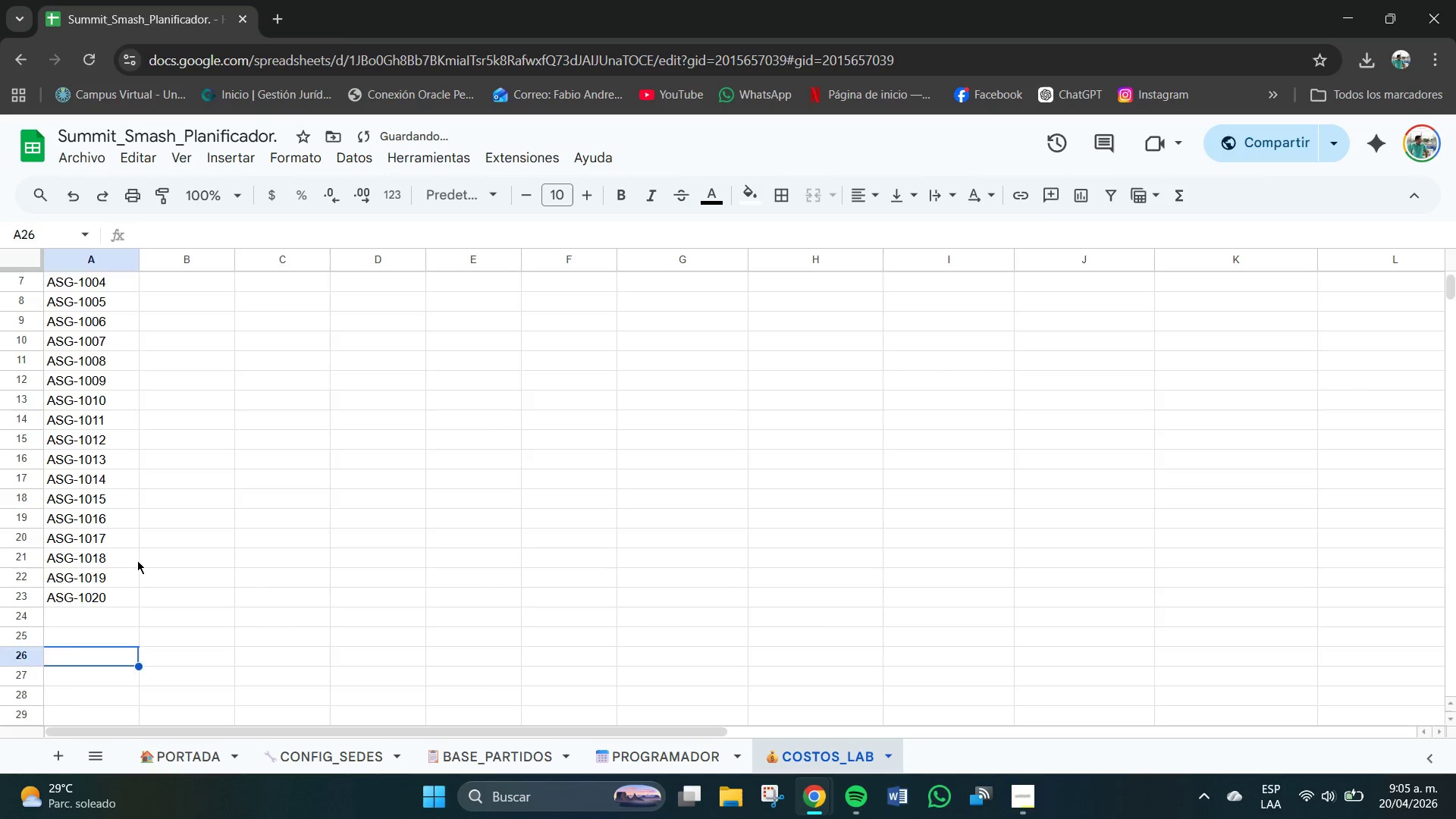 
scroll: coordinate [137, 560], scroll_direction: up, amount: 1.0
 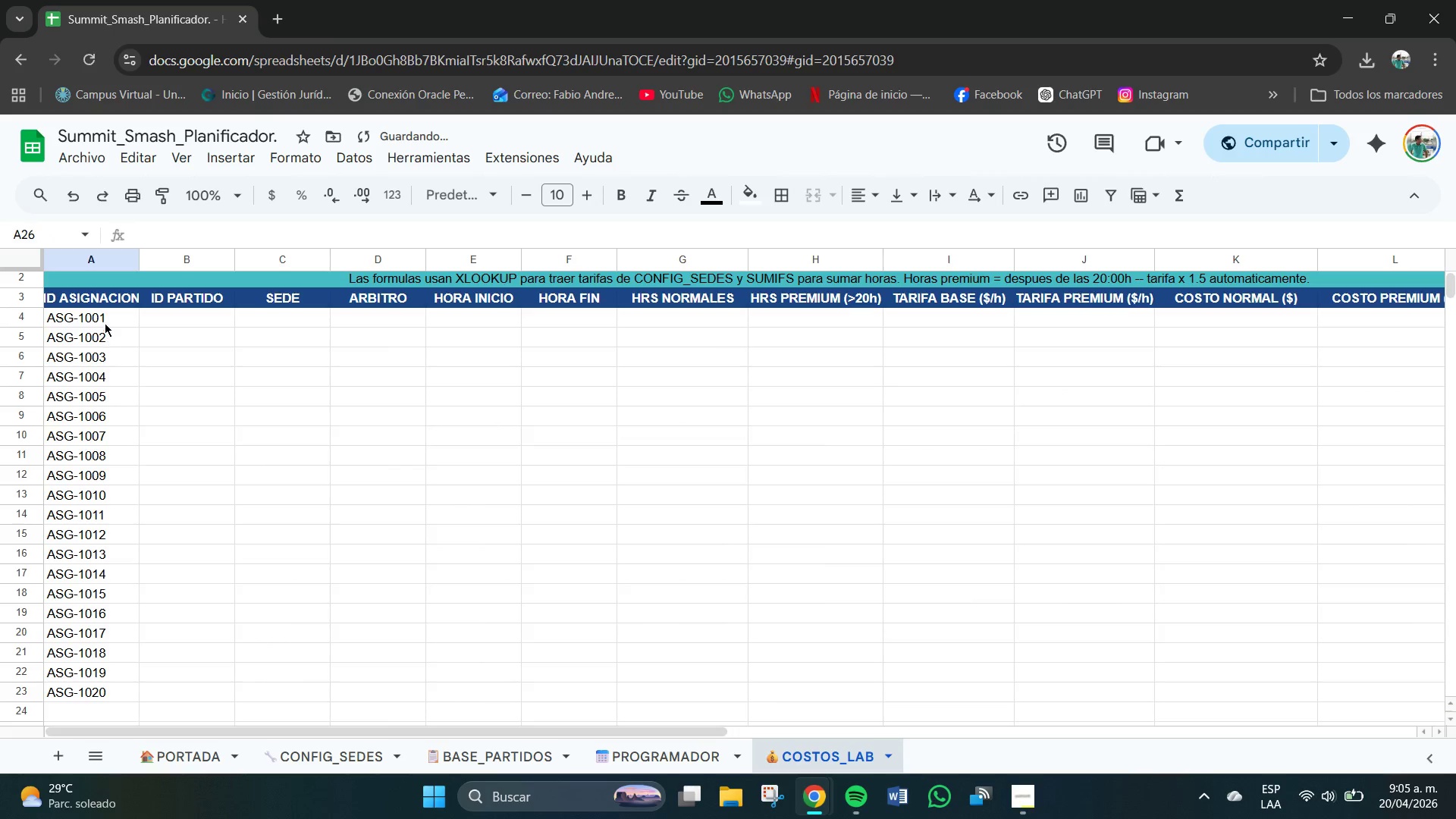 
left_click_drag(start_coordinate=[104, 316], to_coordinate=[109, 695])
 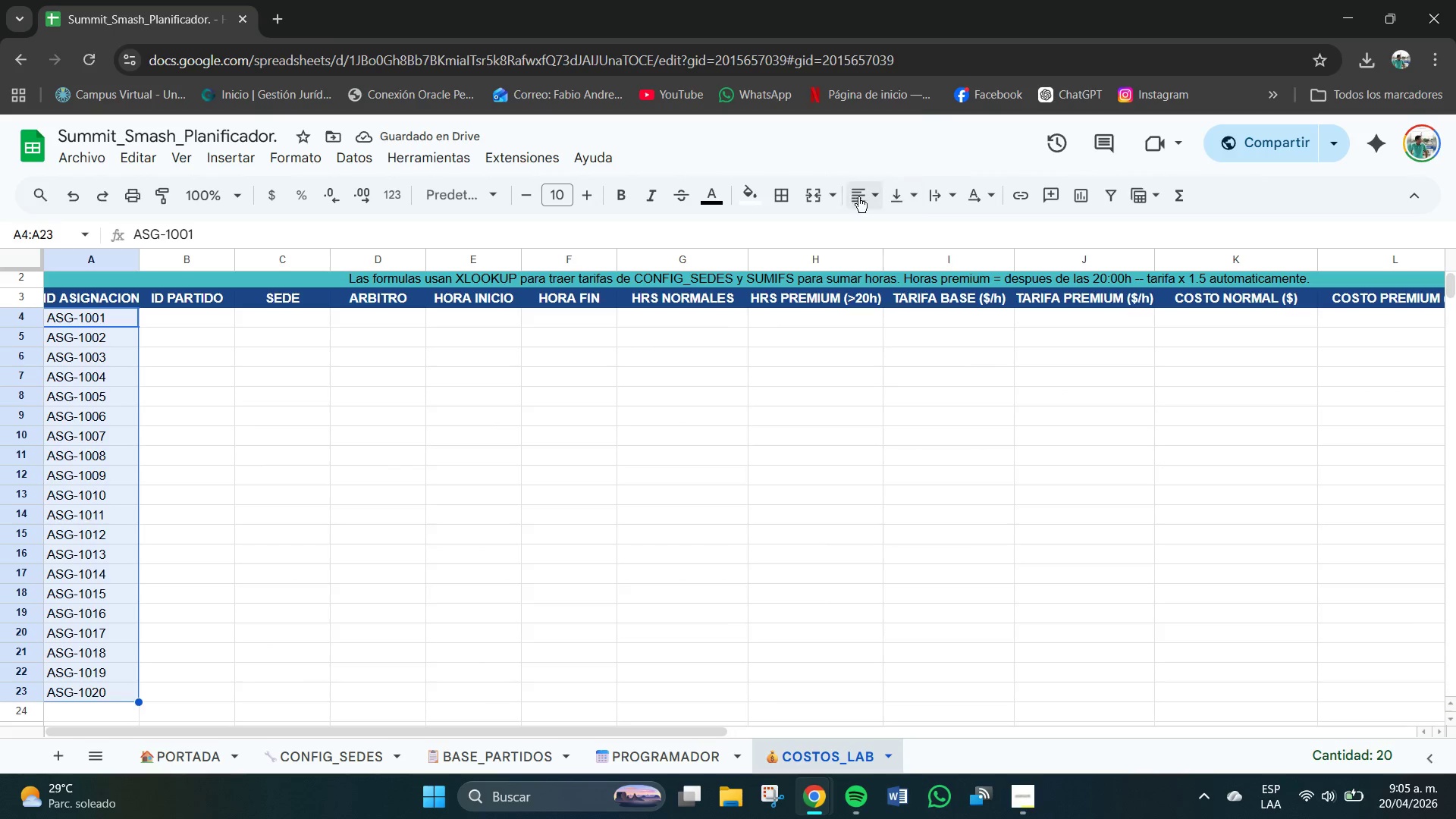 
double_click([866, 197])
 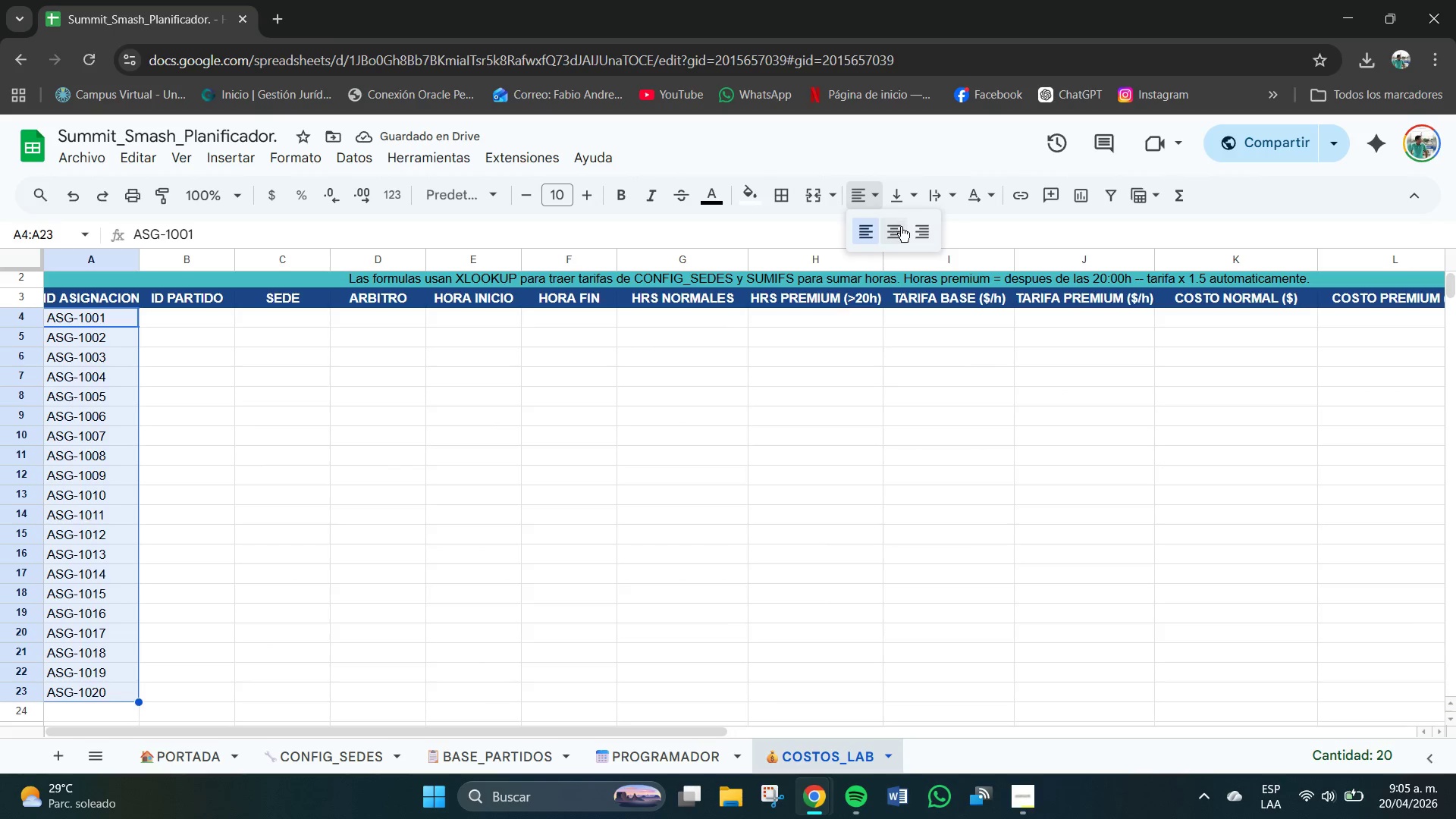 
triple_click([902, 230])
 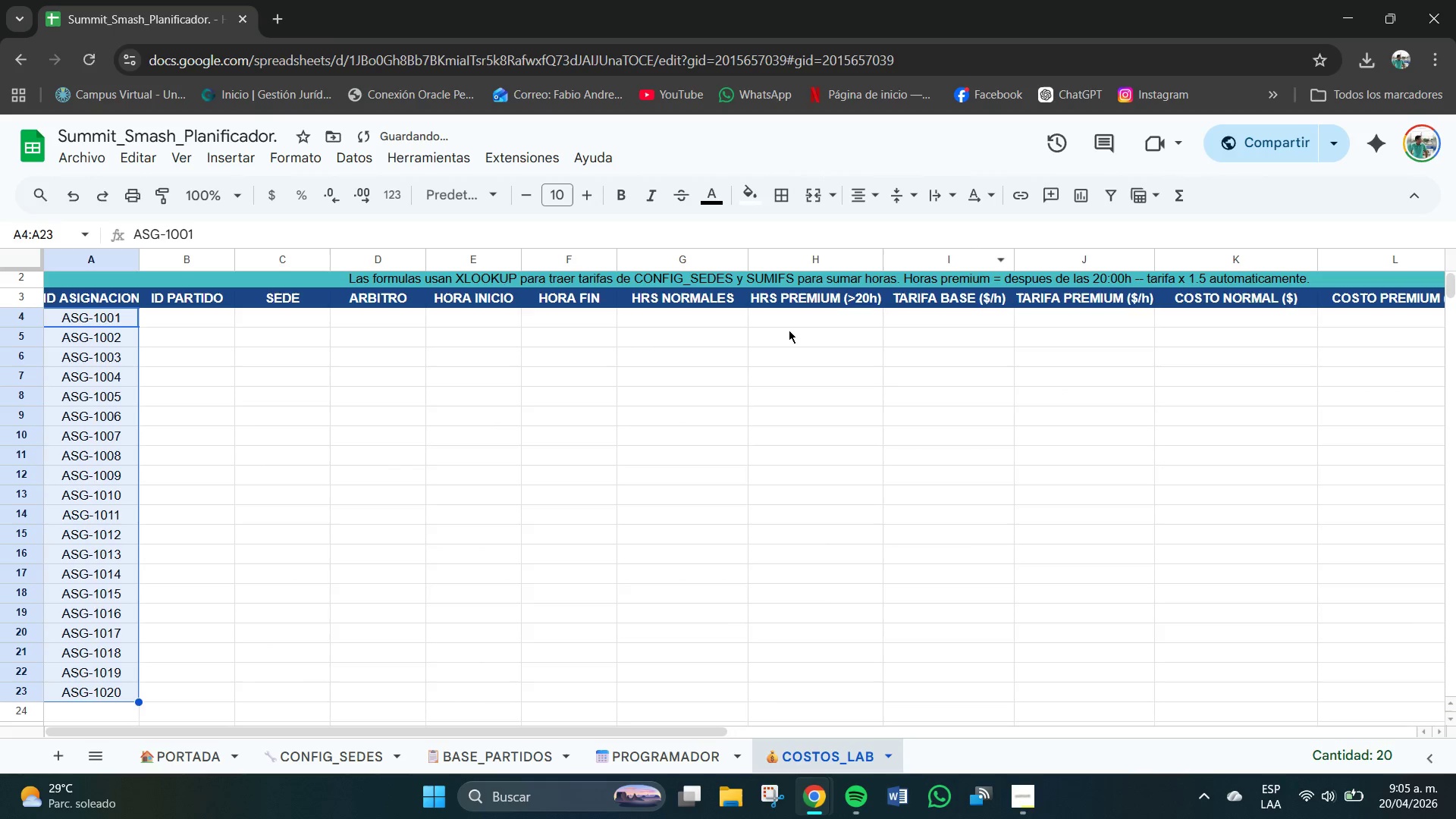 
left_click([378, 484])
 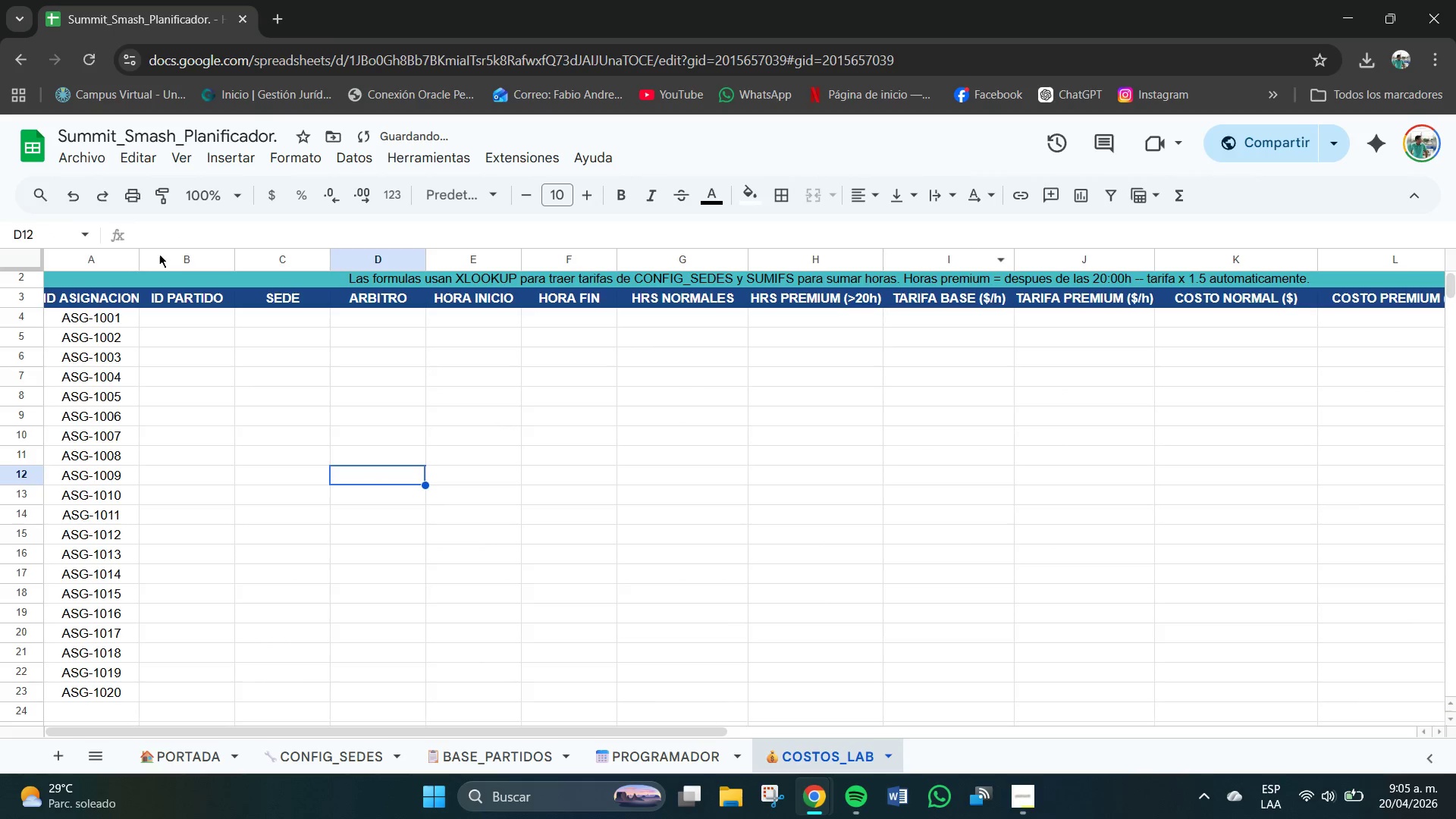 
left_click_drag(start_coordinate=[136, 260], to_coordinate=[220, 265])
 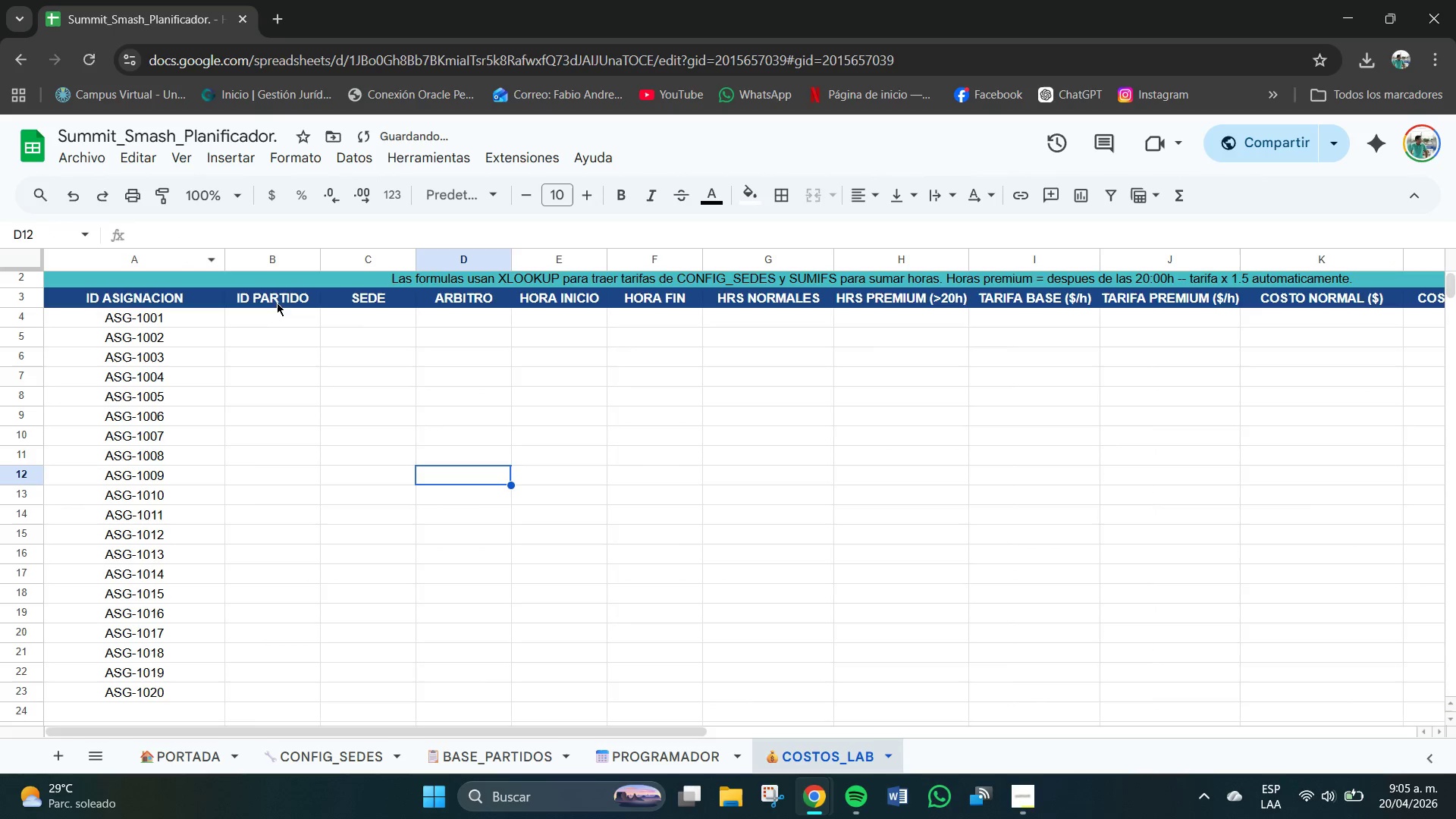 
left_click([277, 315])
 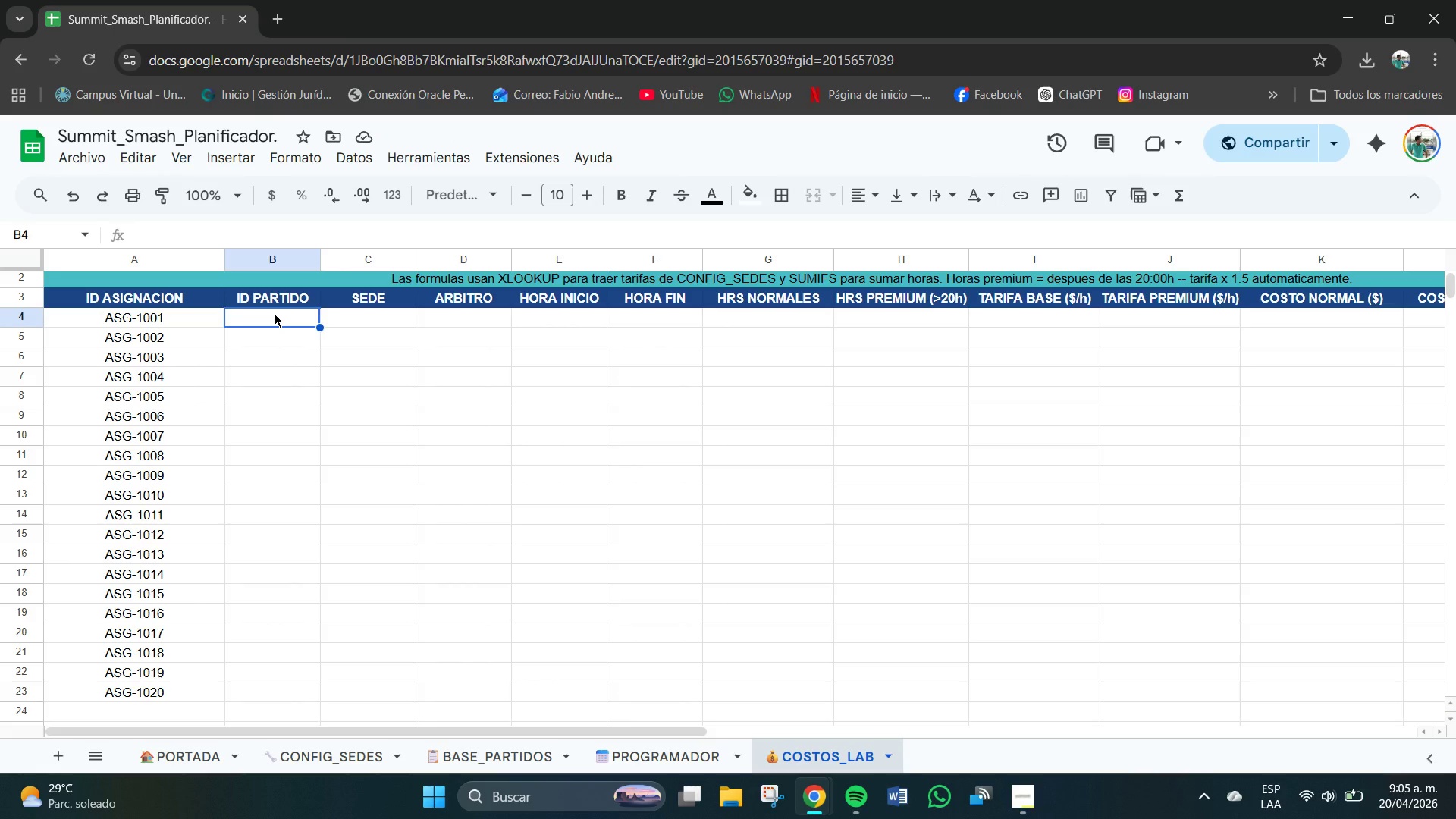 
wait(7.02)
 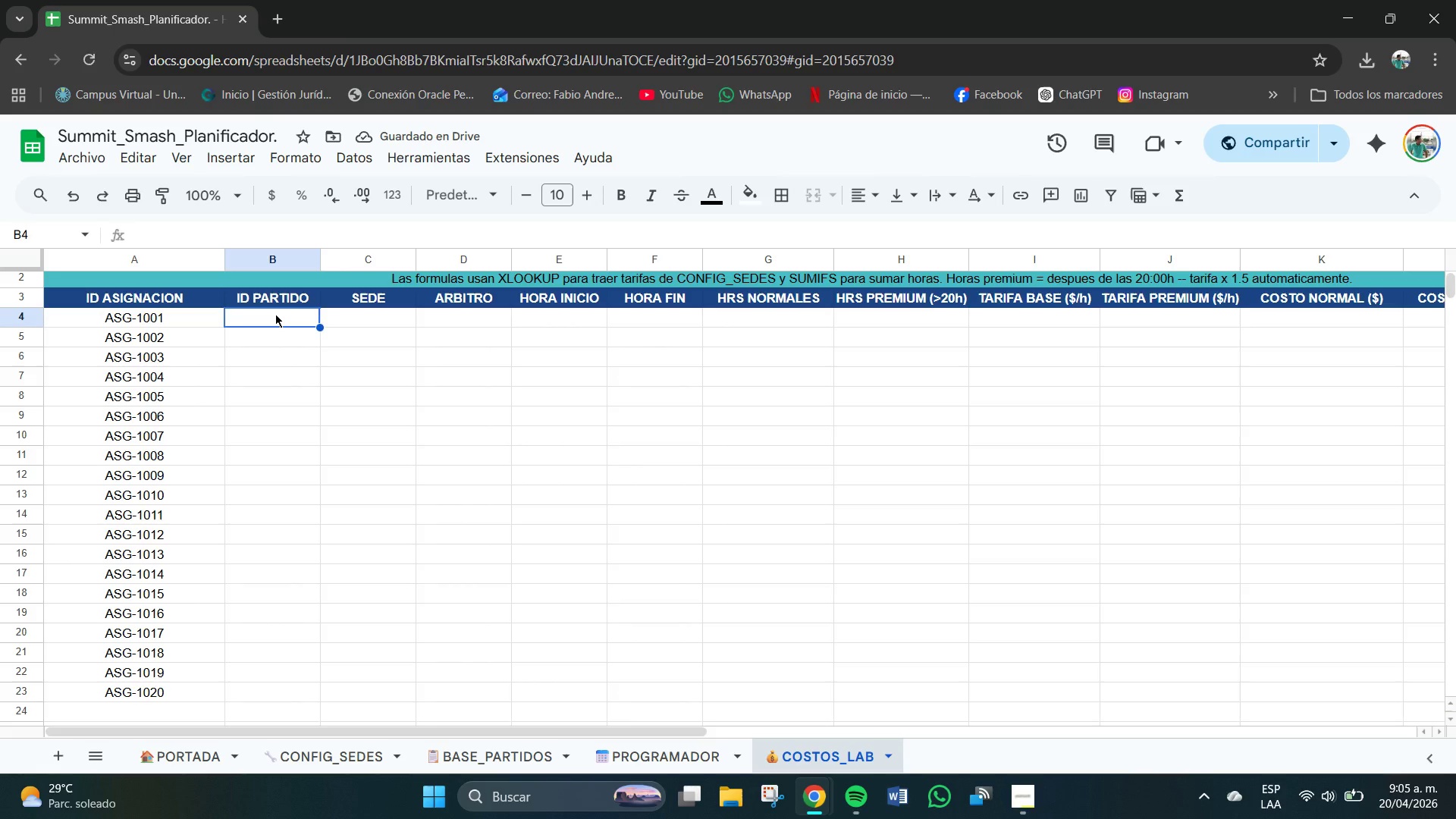 
type(PB-2025001)
 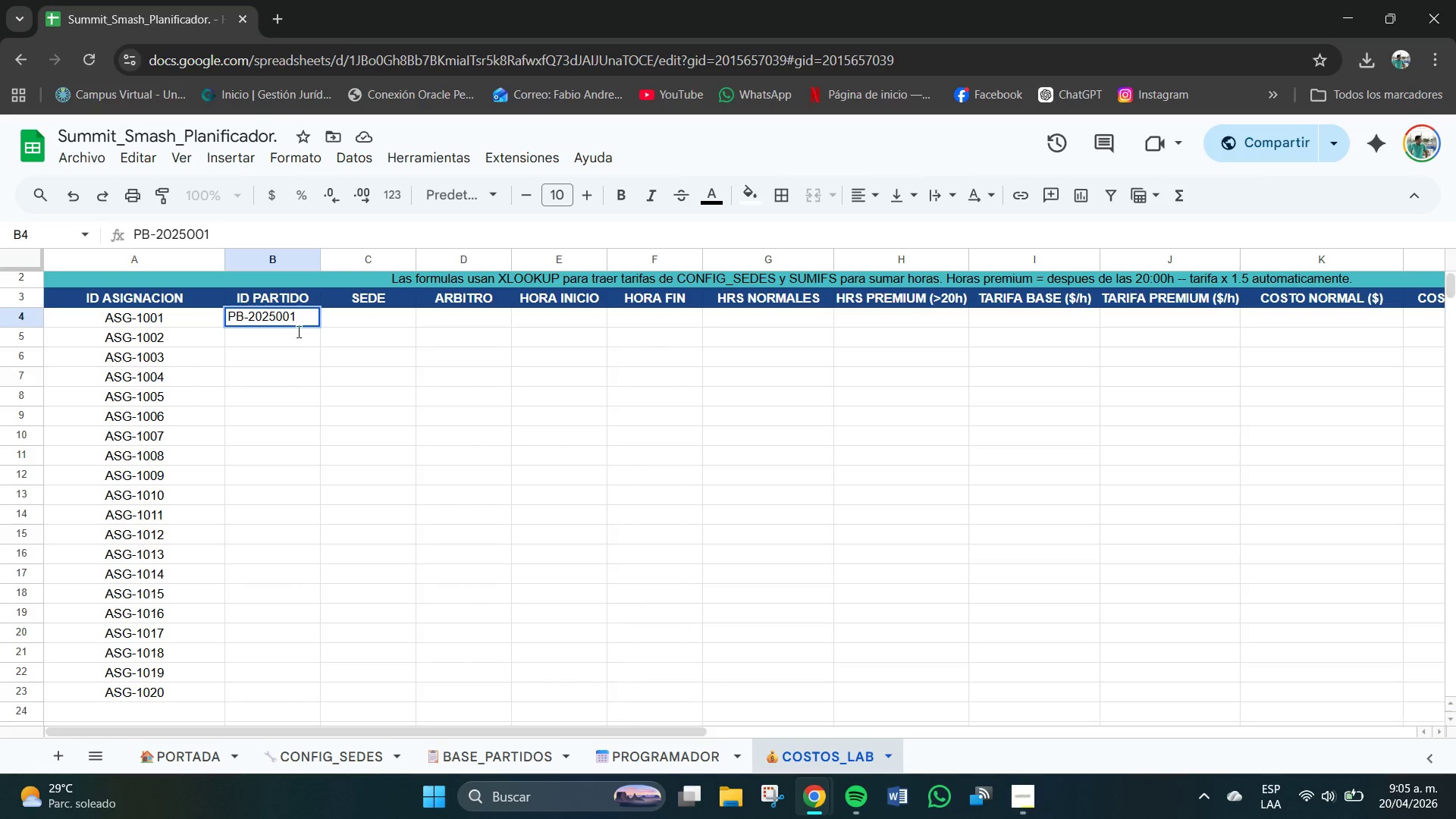 
left_click([353, 457])
 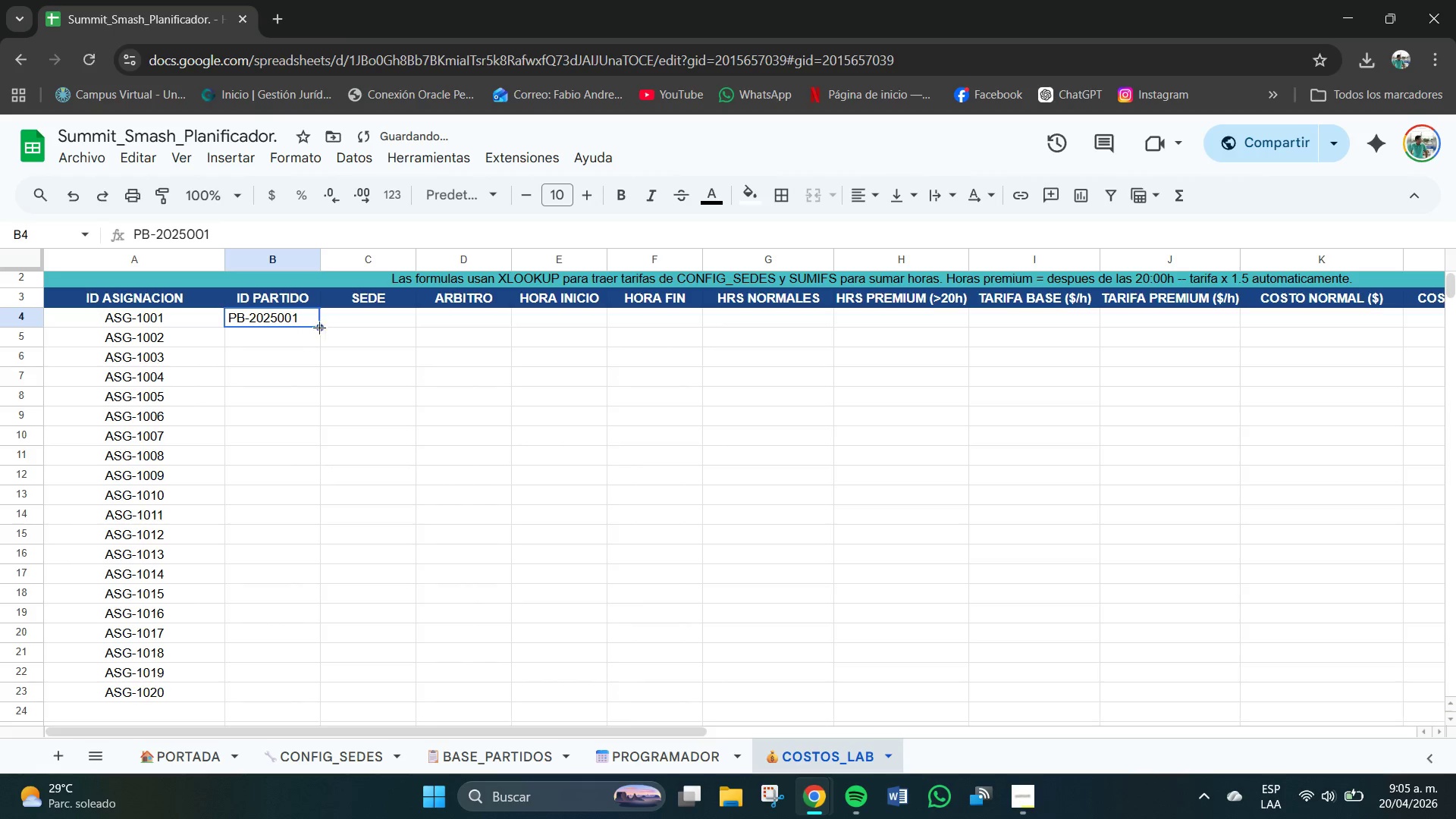 
left_click_drag(start_coordinate=[321, 325], to_coordinate=[335, 689])
 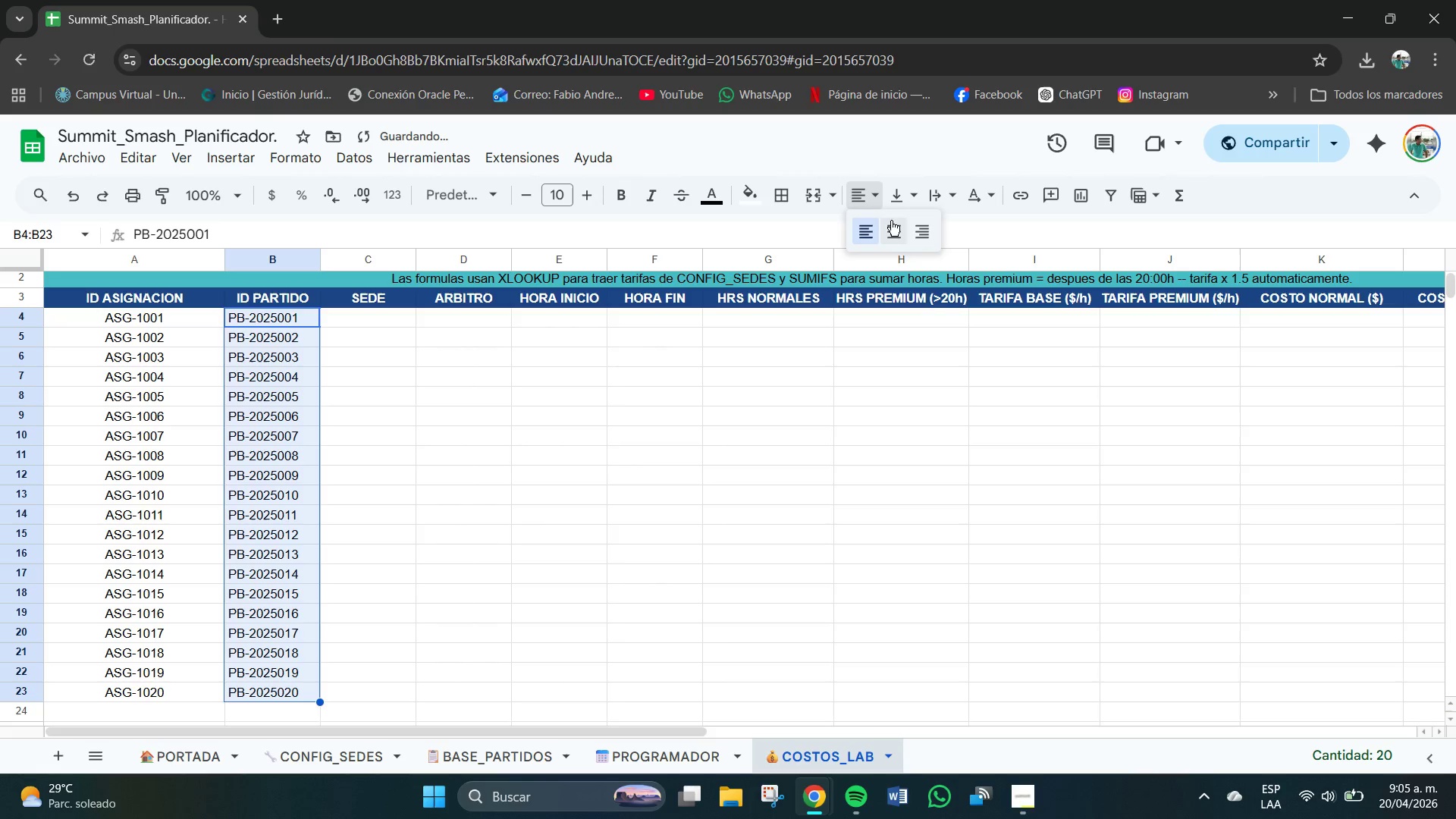 
double_click([905, 203])
 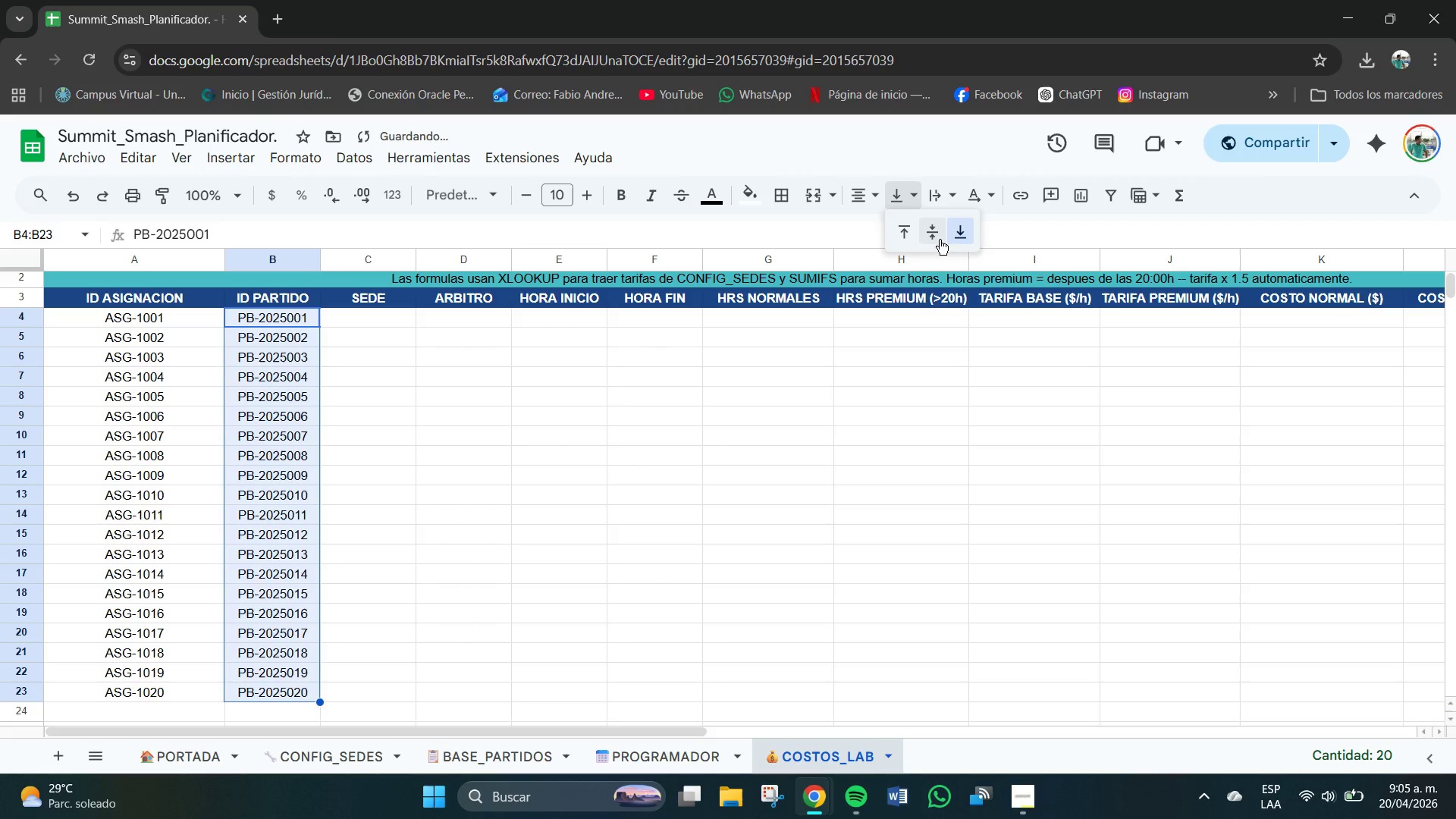 
triple_click([940, 240])
 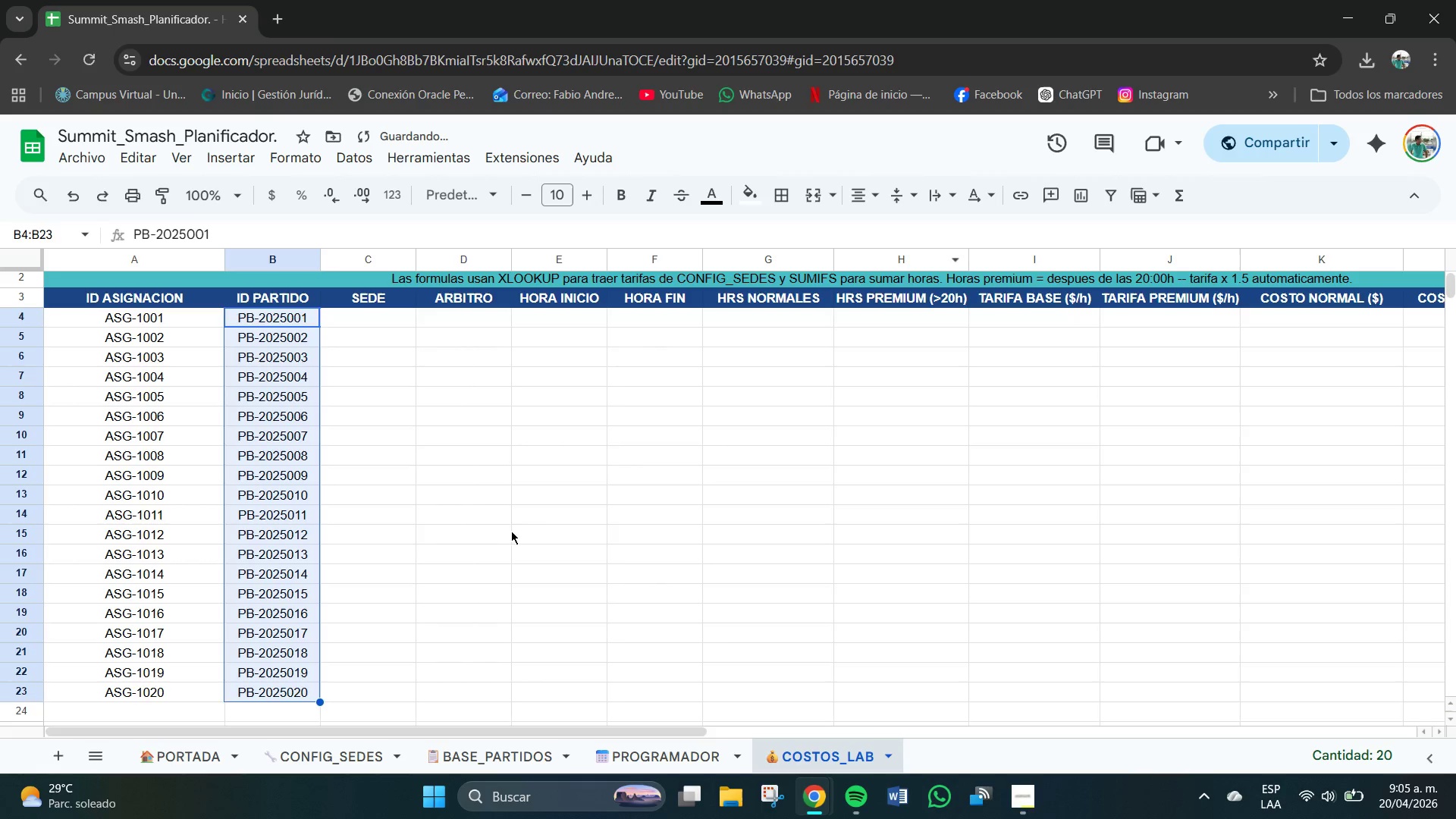 
triple_click([510, 533])
 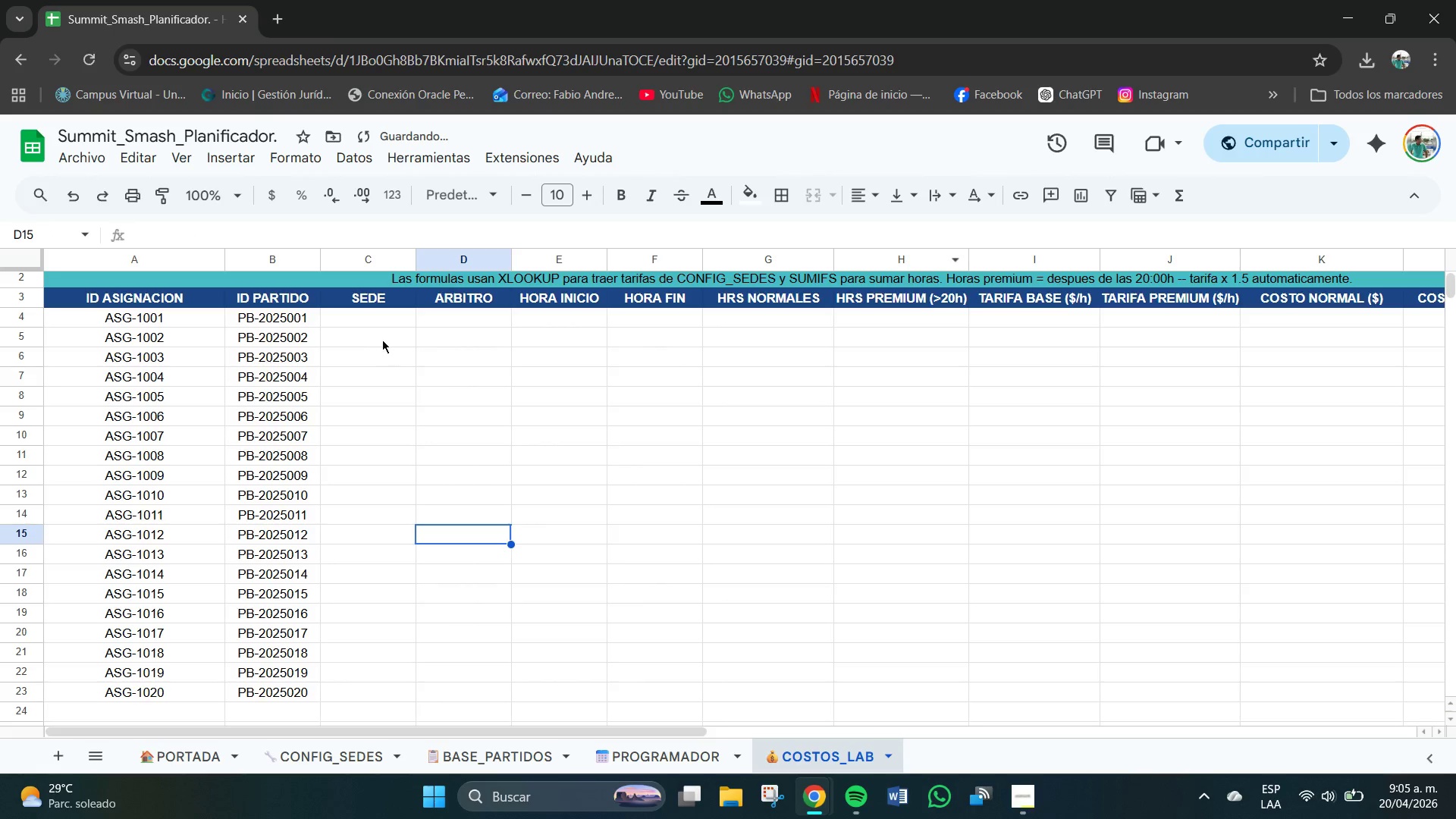 
left_click([367, 325])
 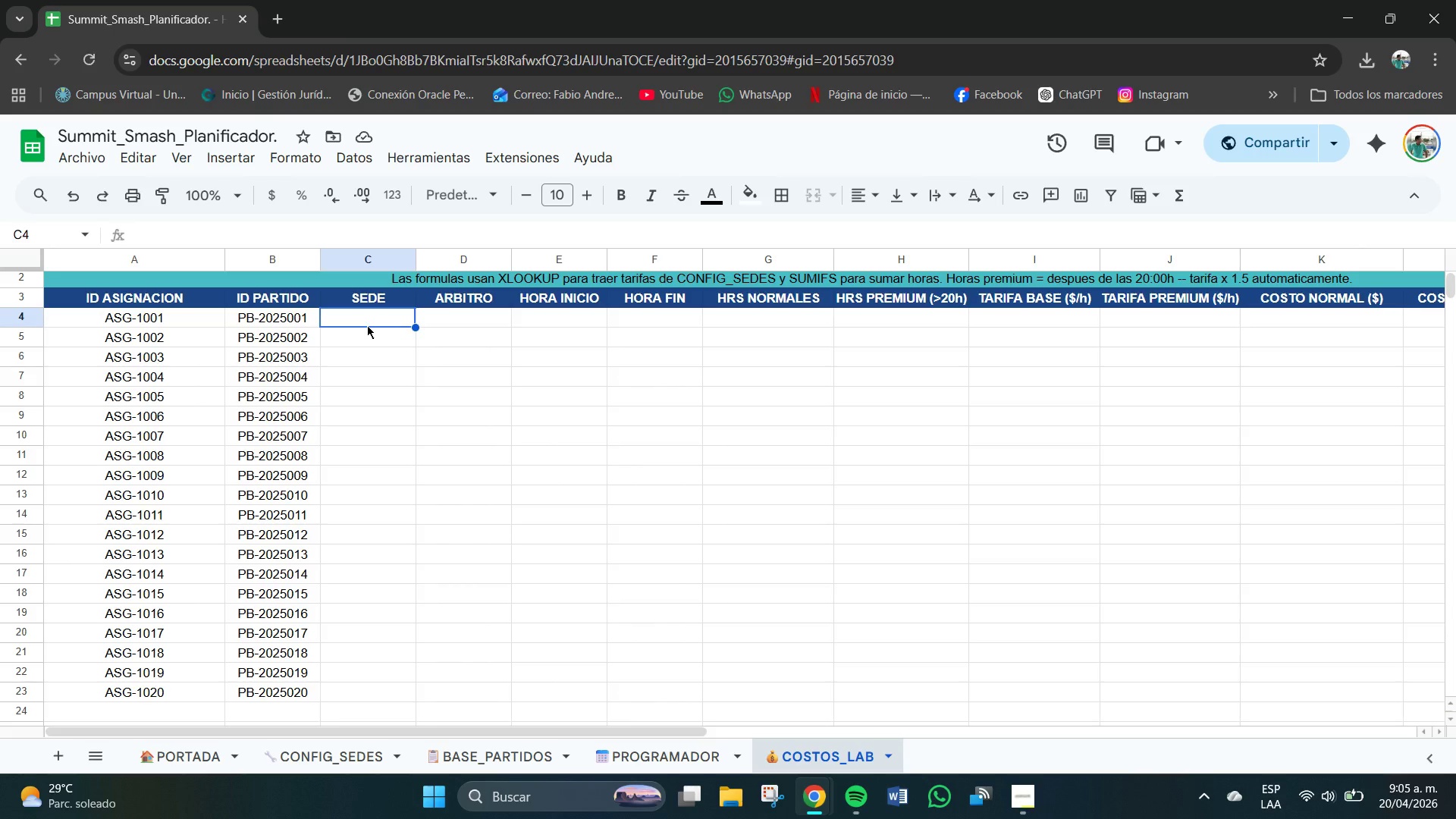 
wait(10.41)
 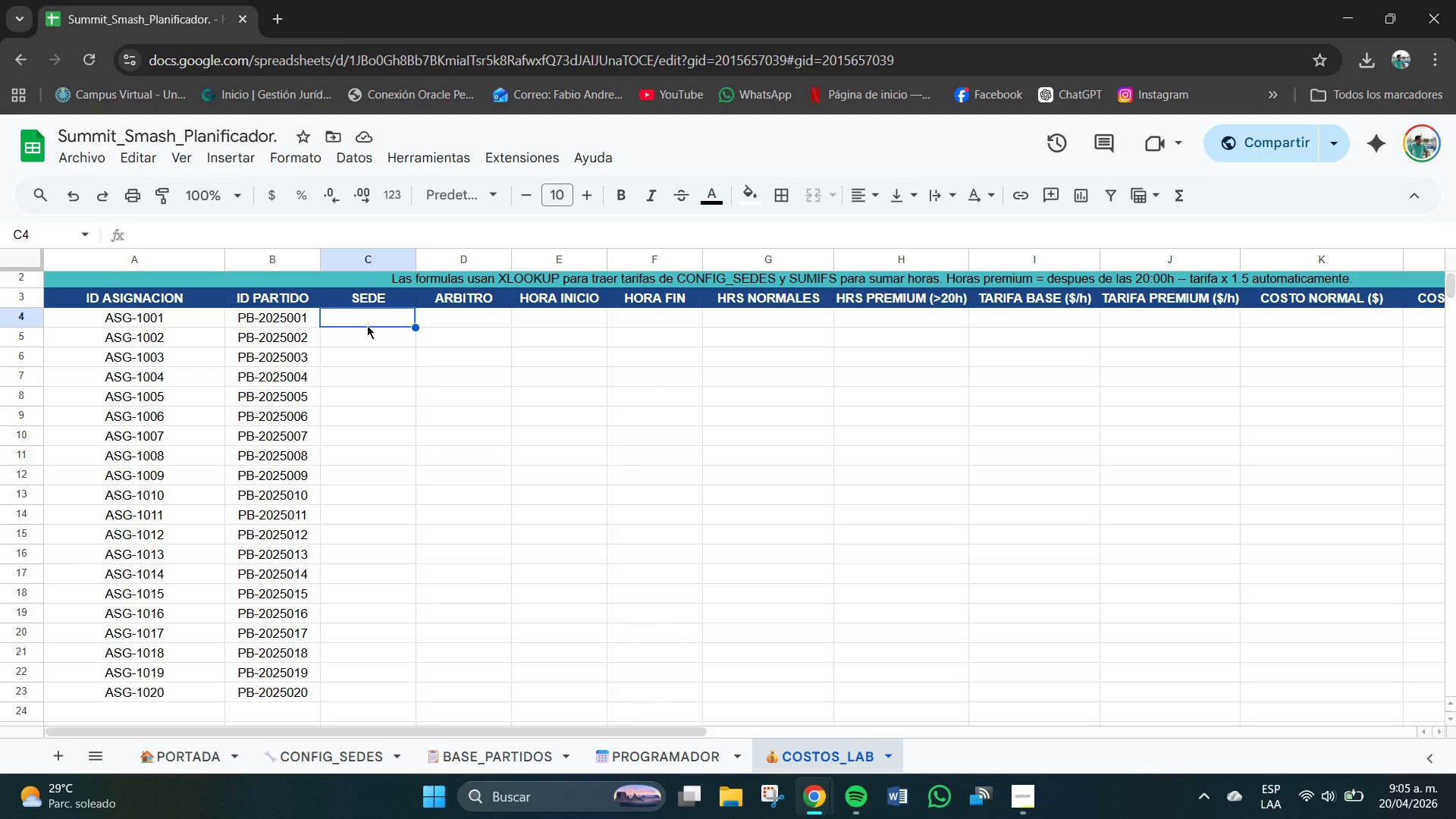 
left_click_drag(start_coordinate=[372, 312], to_coordinate=[384, 689])
 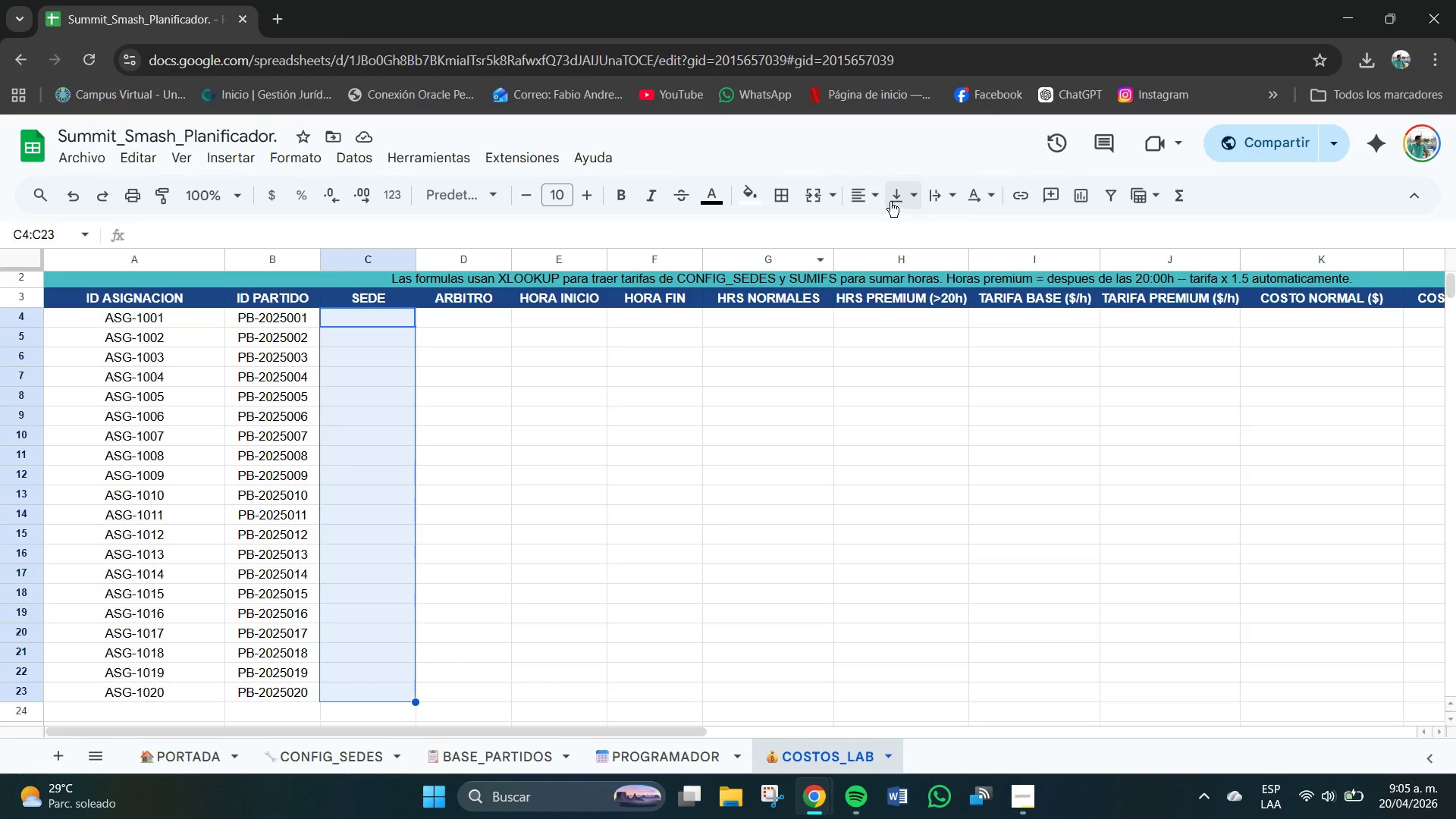 
left_click([874, 192])
 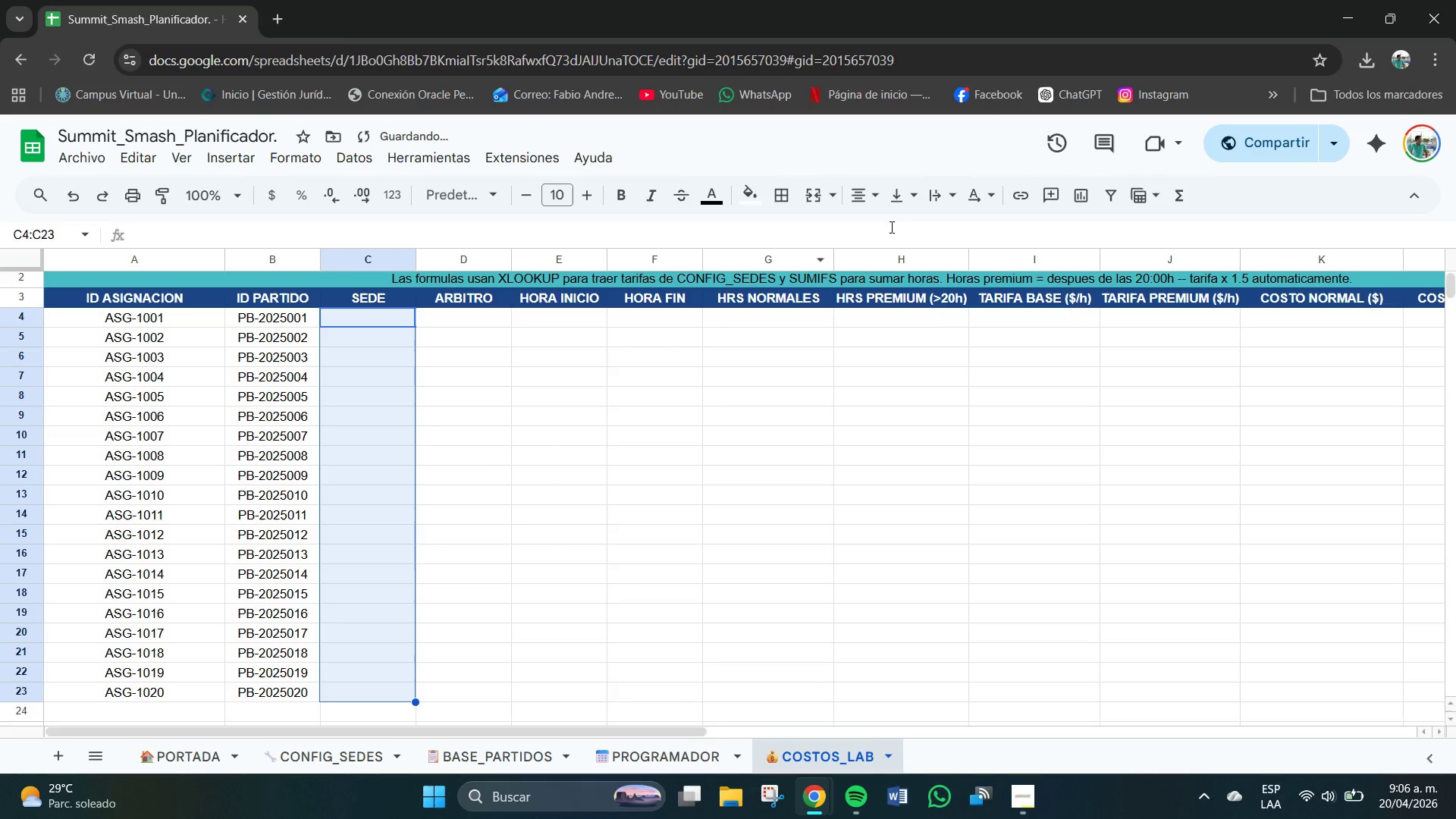 
double_click([896, 202])
 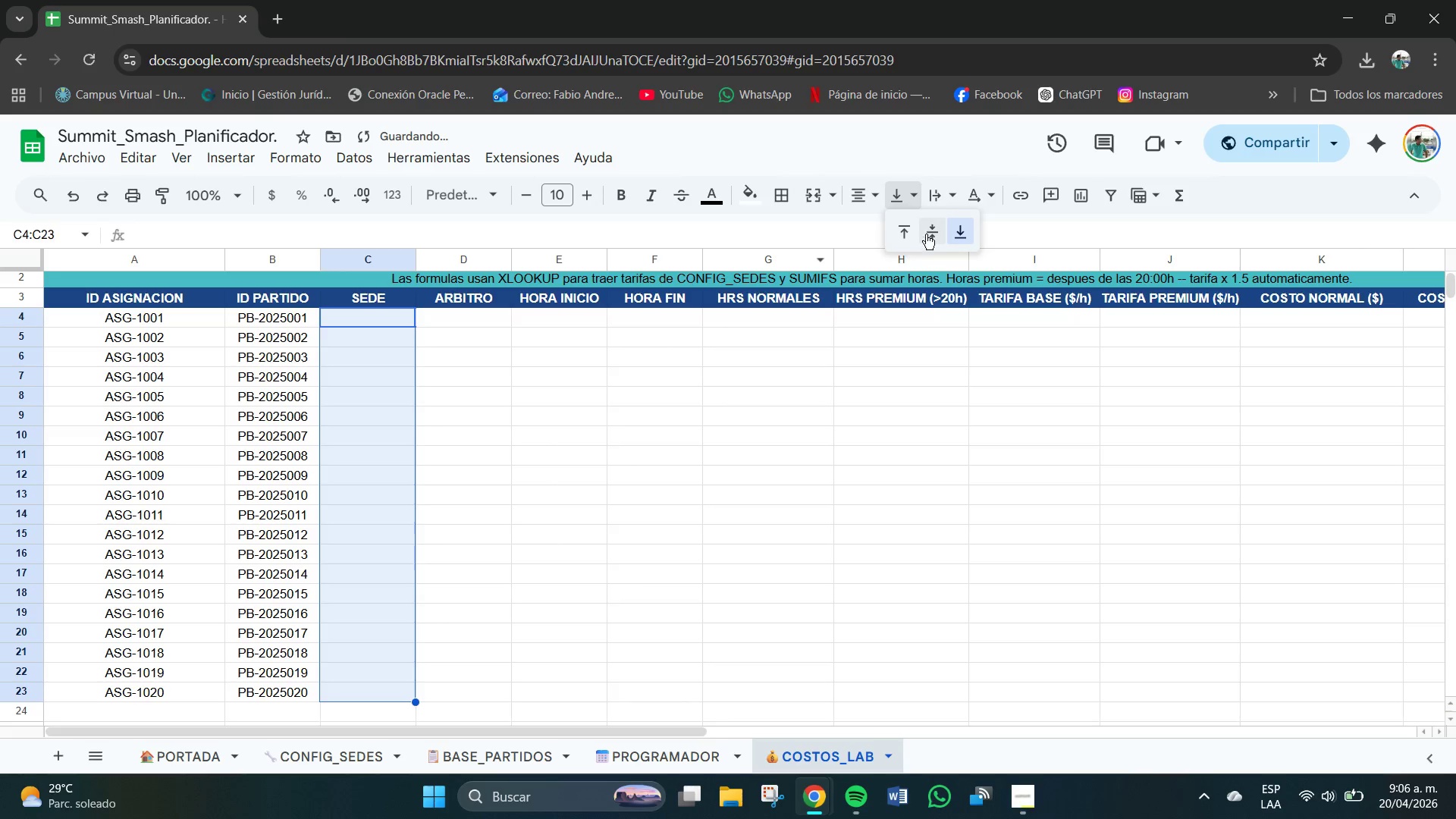 
left_click([929, 236])
 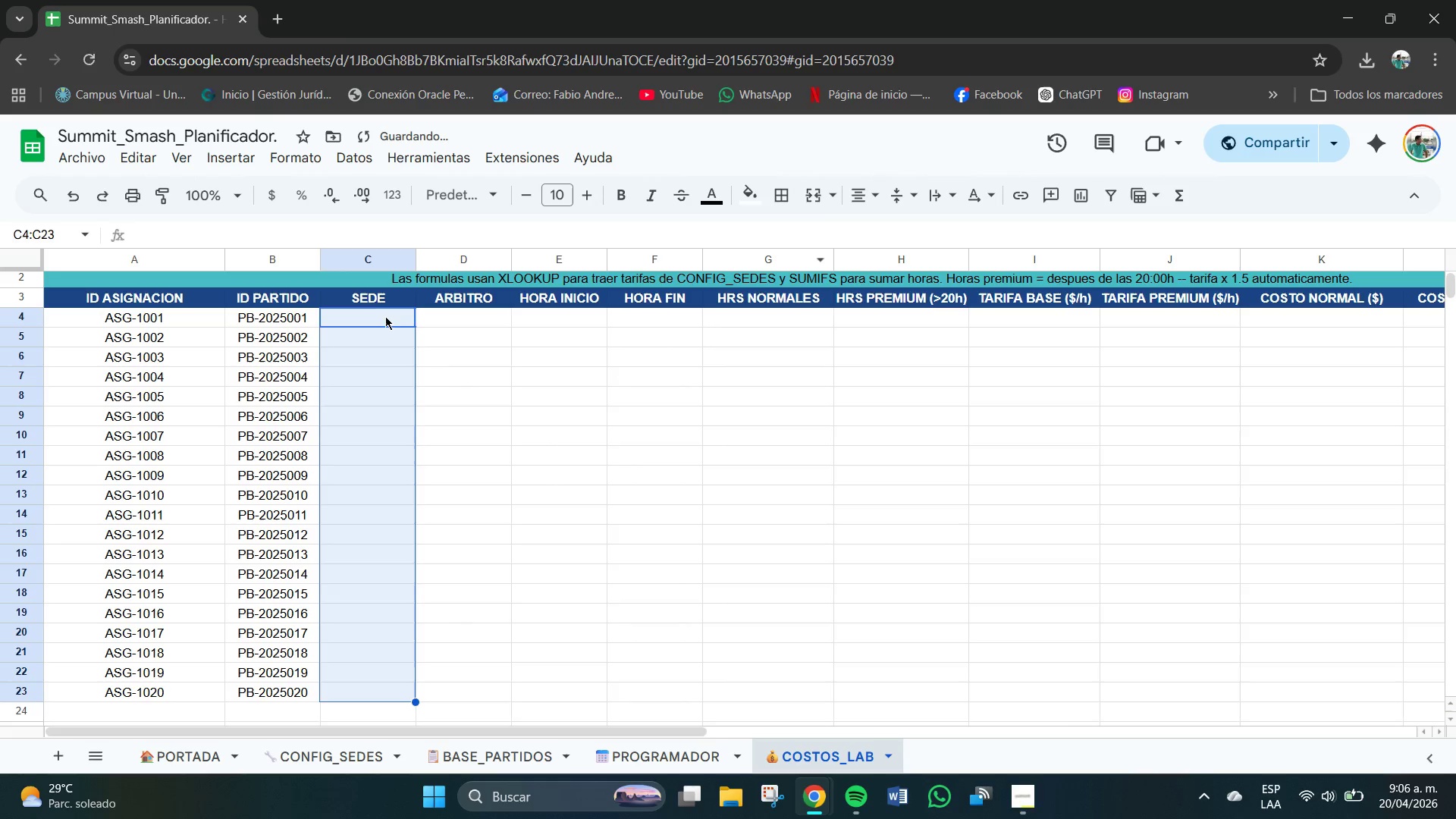 
double_click([383, 319])
 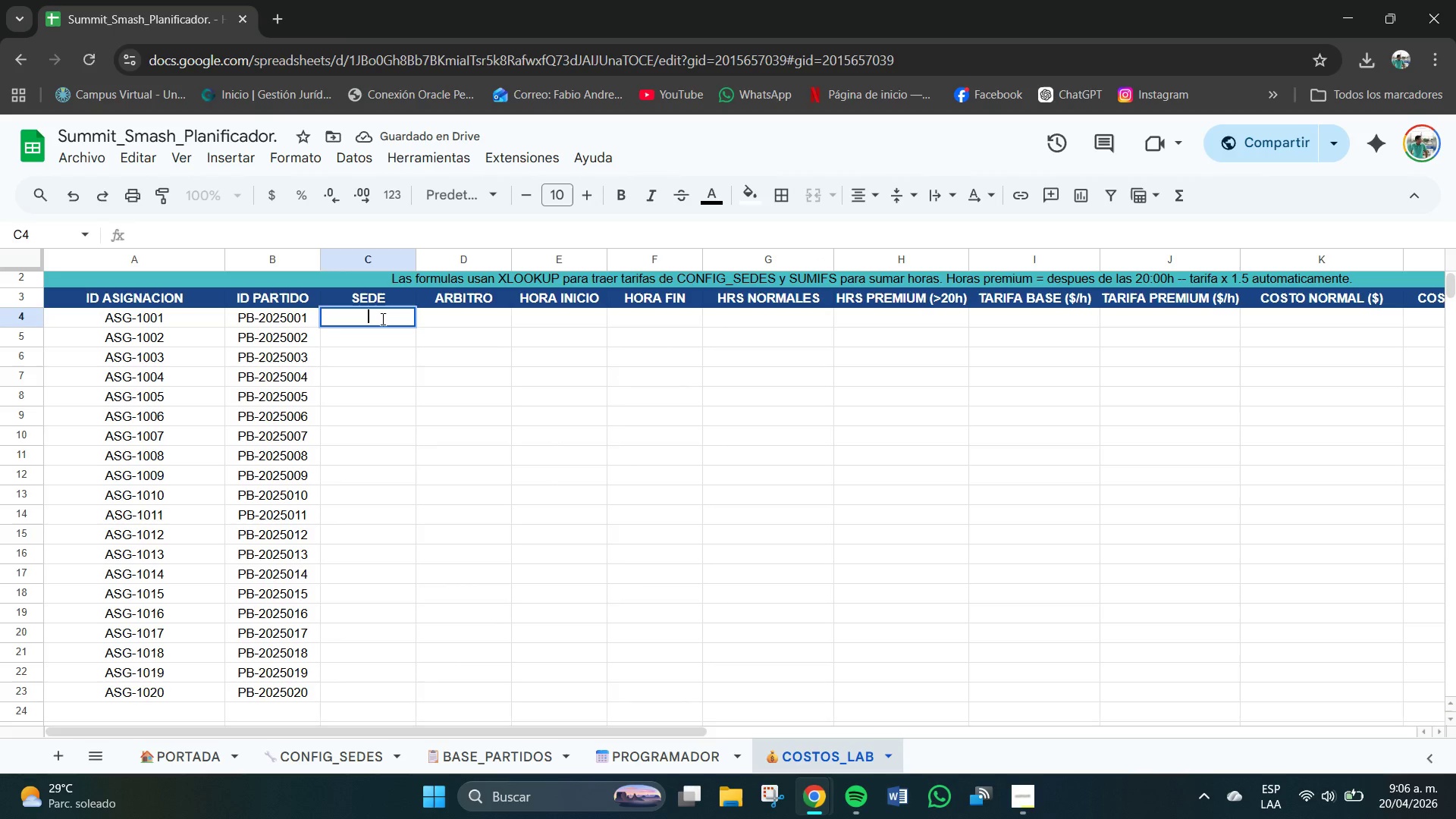 
type(01)
key(Backspace)
key(Backspace)
type(S01)
 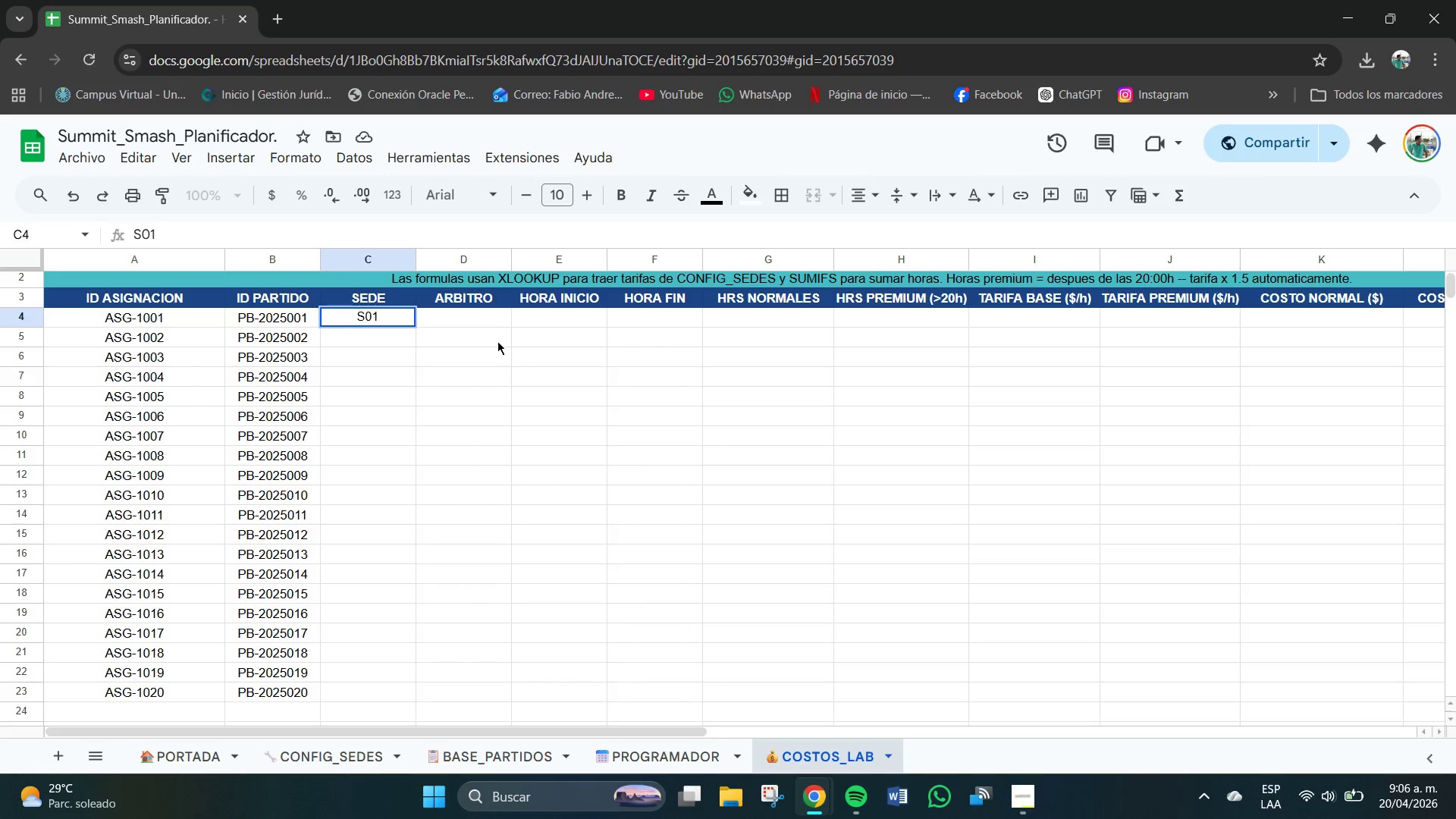 
type(. Complejo Norte )
 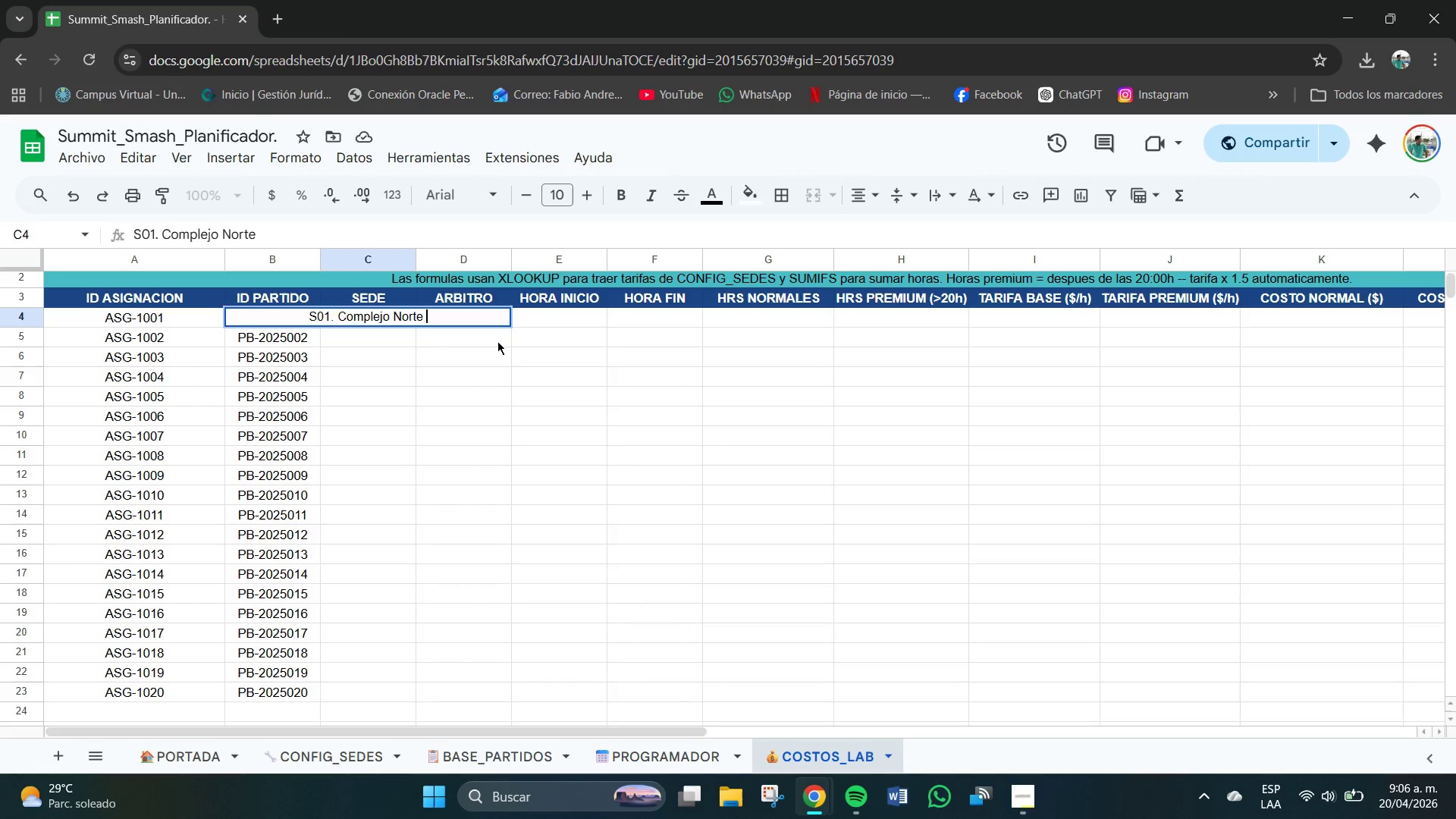 
key(Enter)
 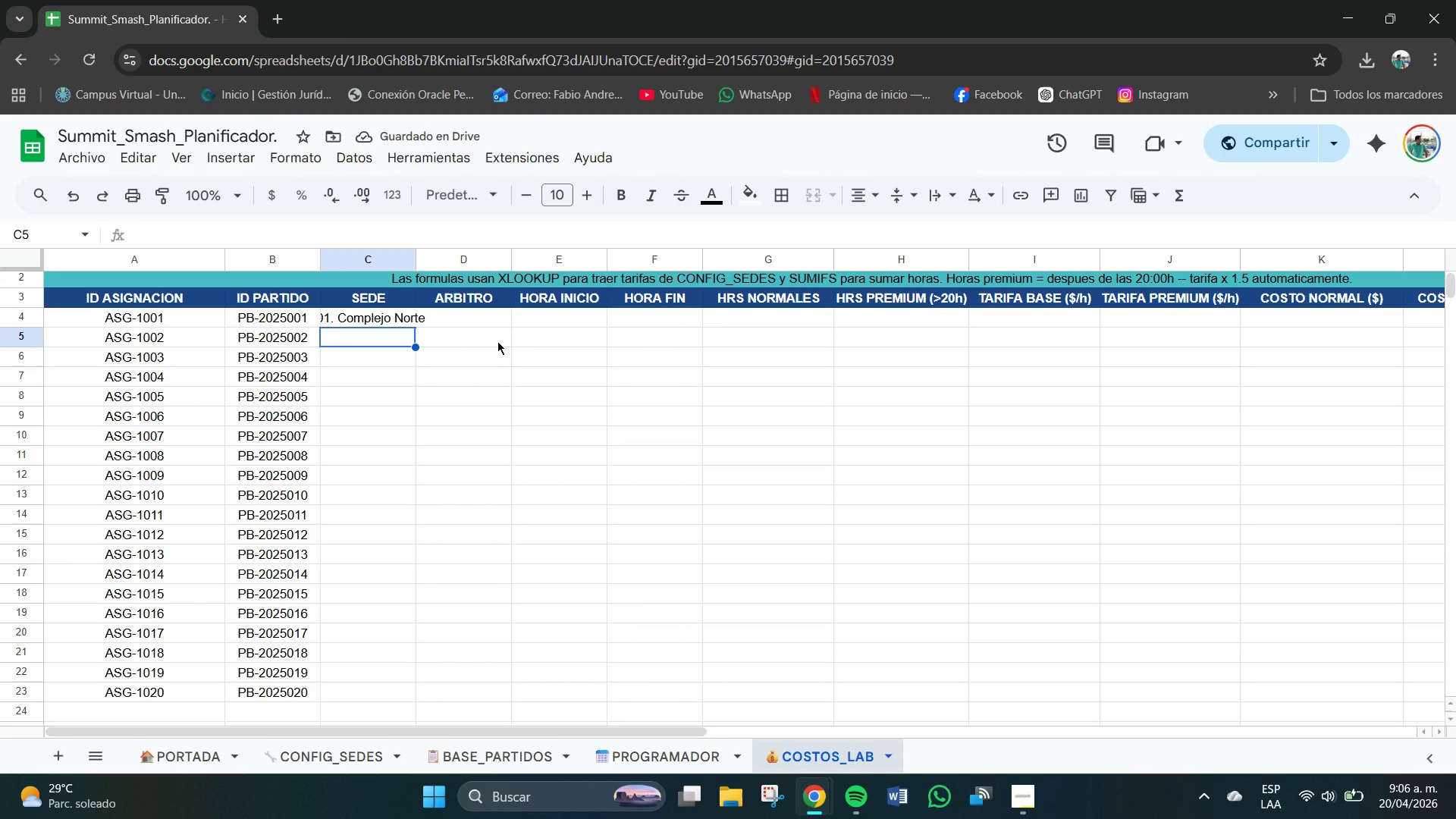 
type(S02-Polideportivo Sur )
 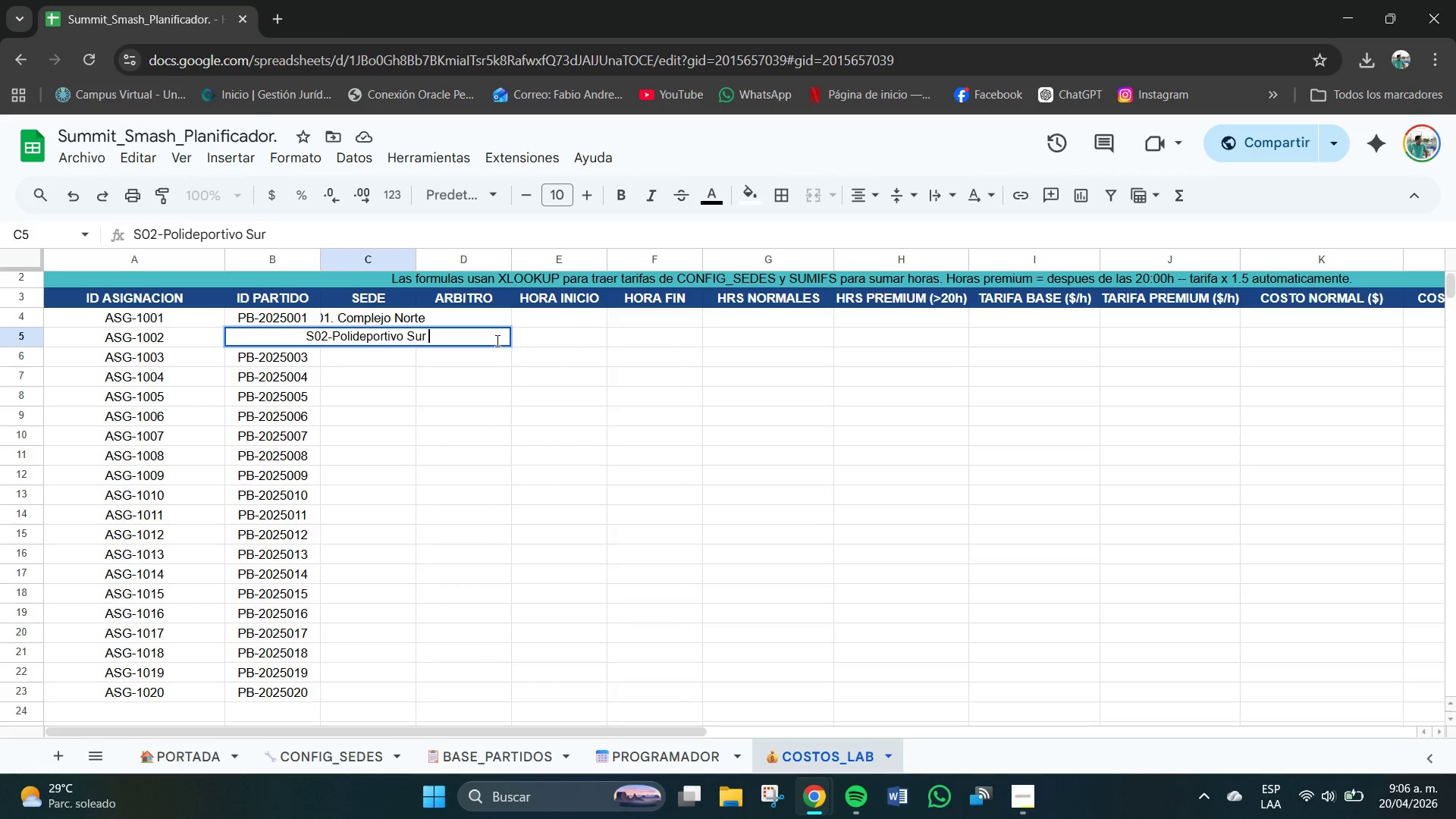 
key(Enter)
 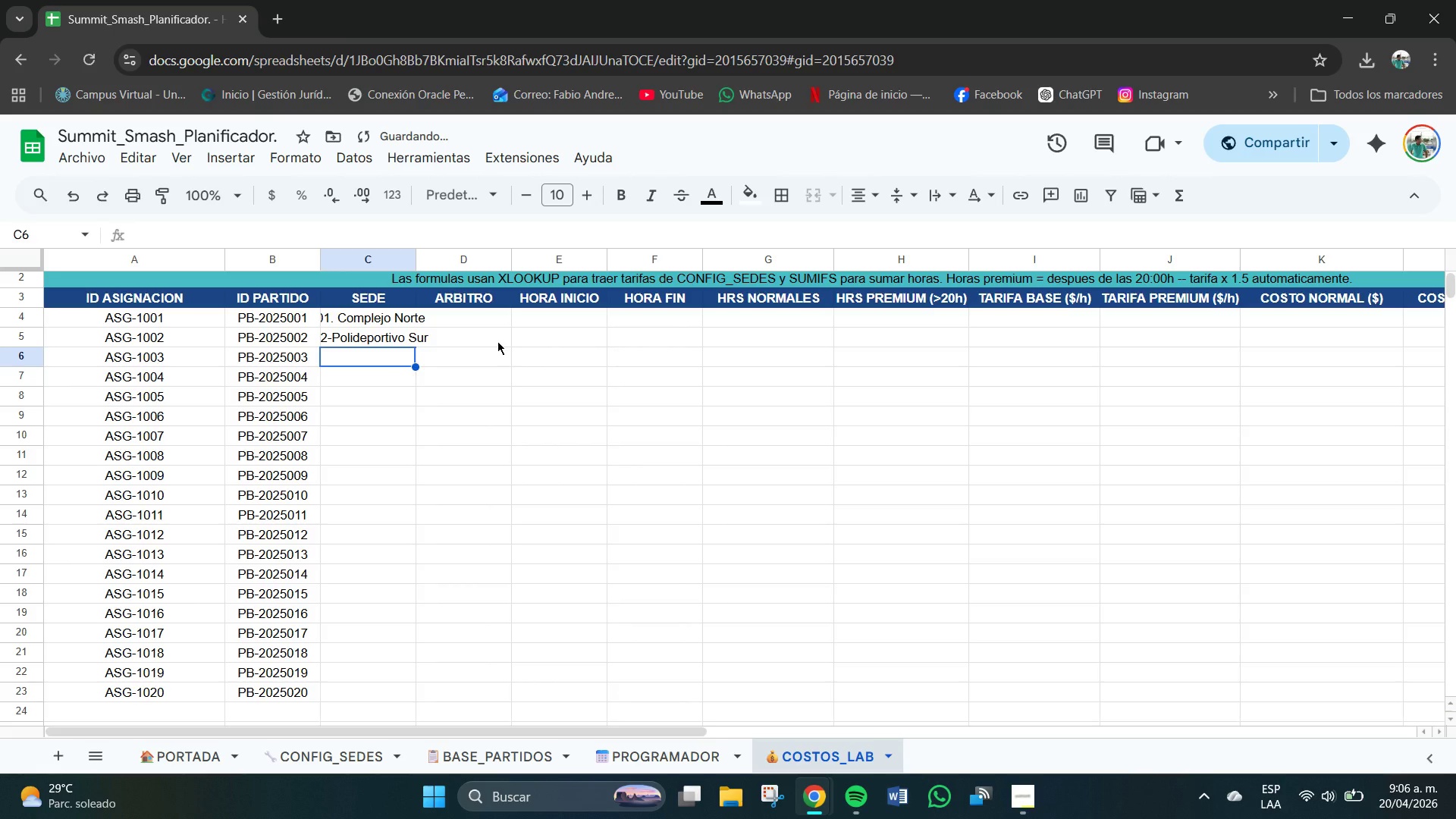 
type(S03-Centro Deportivo Este)
 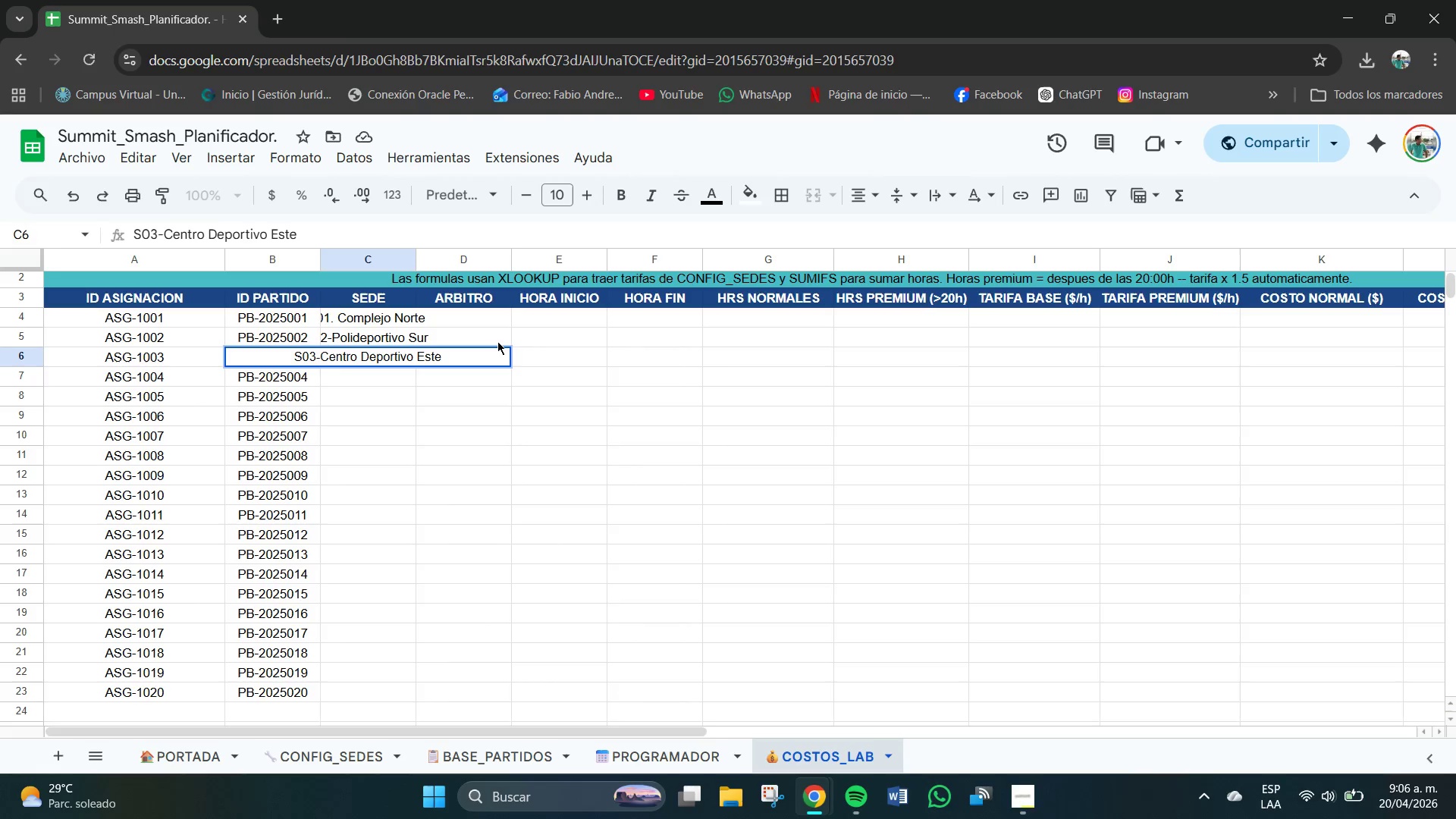 
key(Enter)
 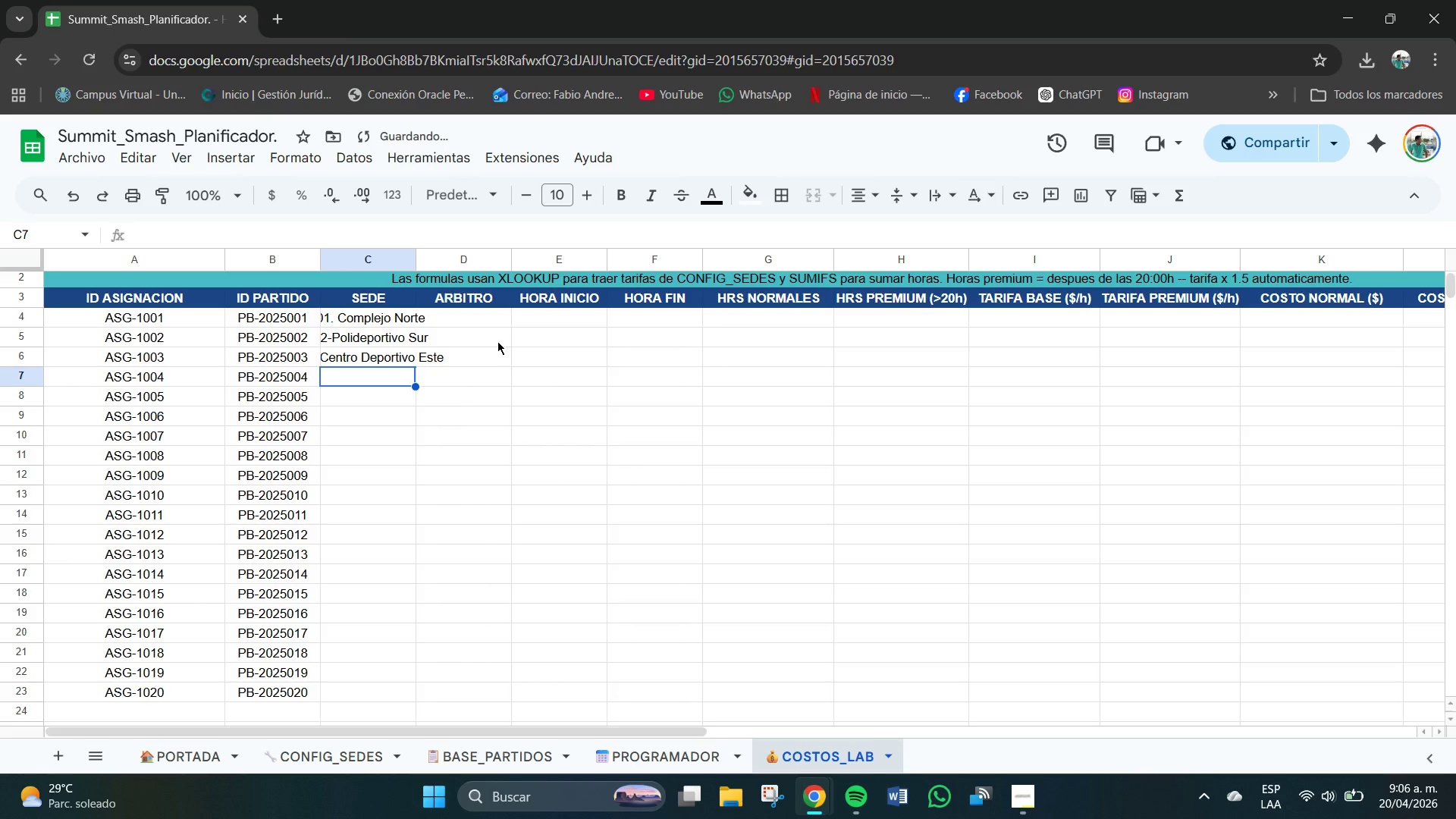 
type(S04-EST)
key(Backspace)
key(Backspace)
type(stadio Covillas )
 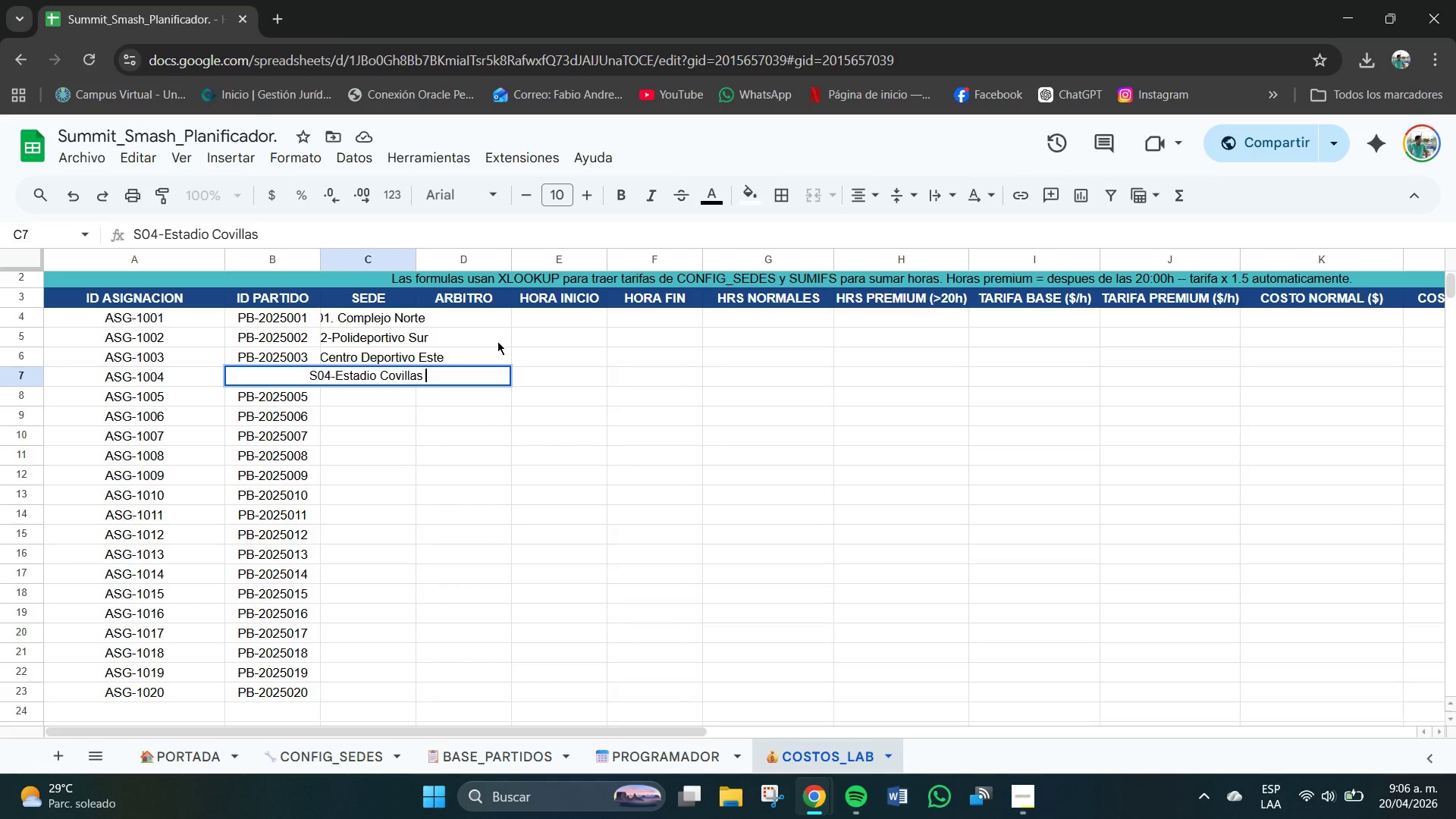 
key(Enter)
 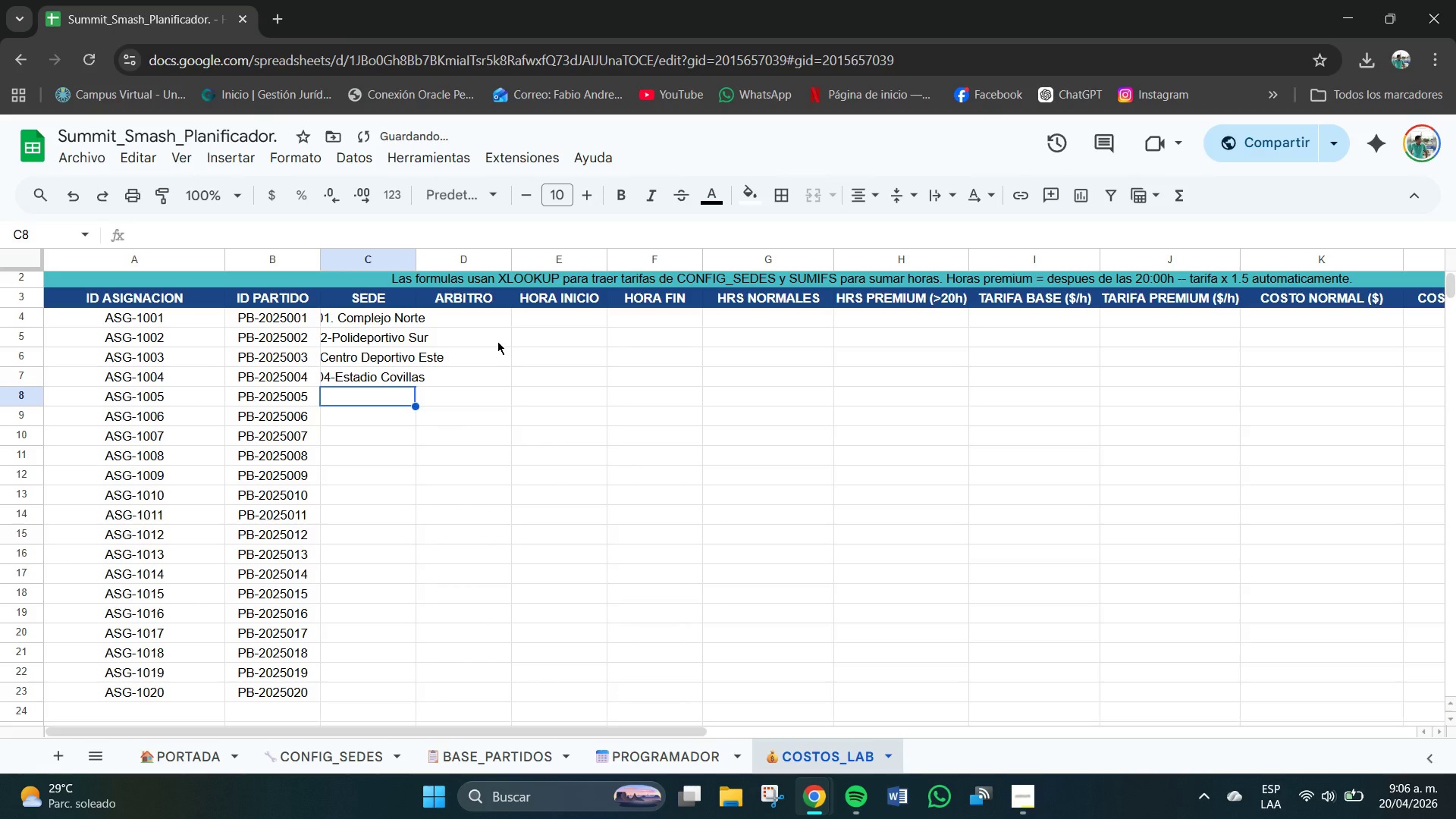 
type(S05-Club Campe)
key(Backspace)
type(estre)
 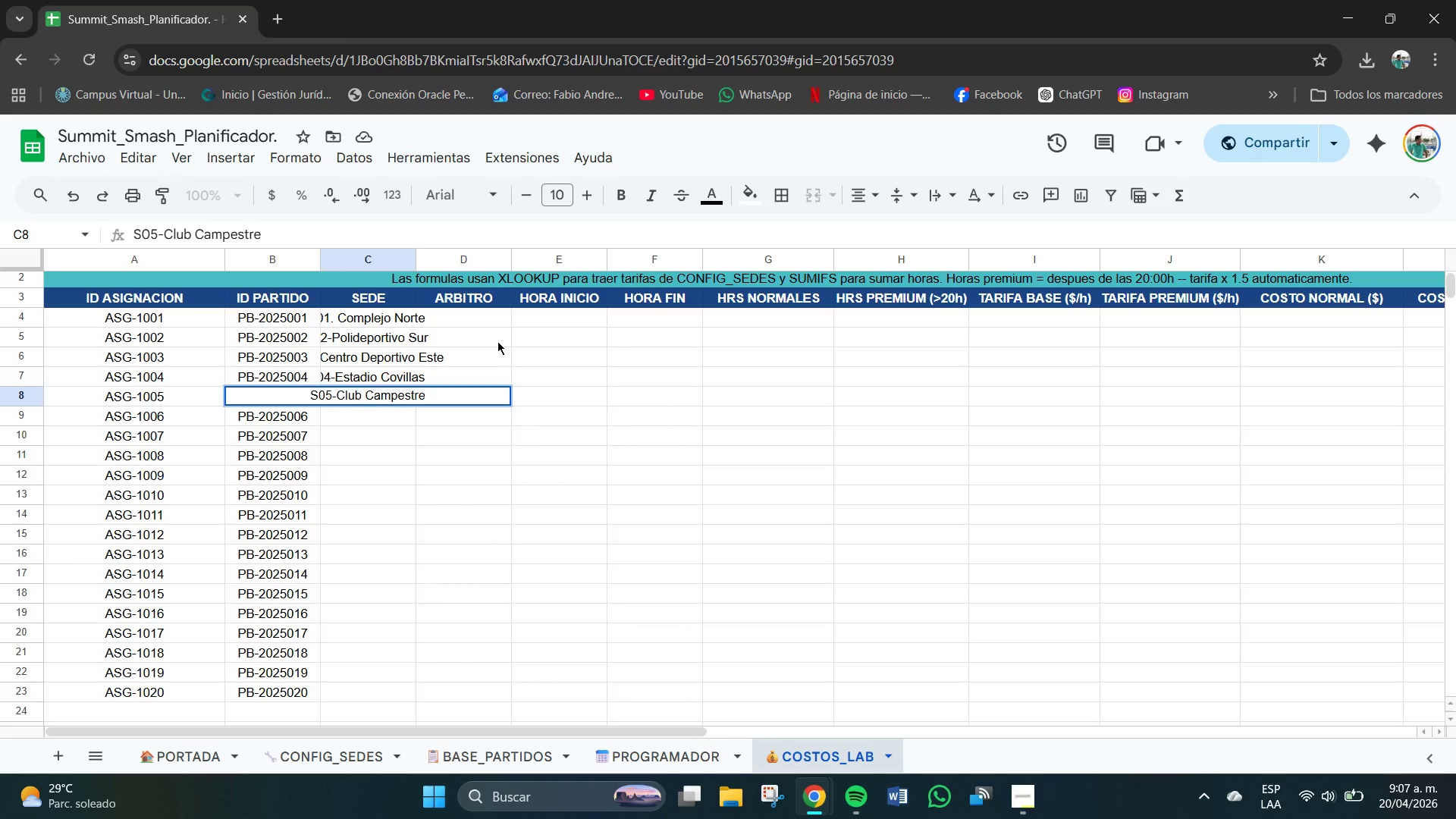 
key(Enter)
 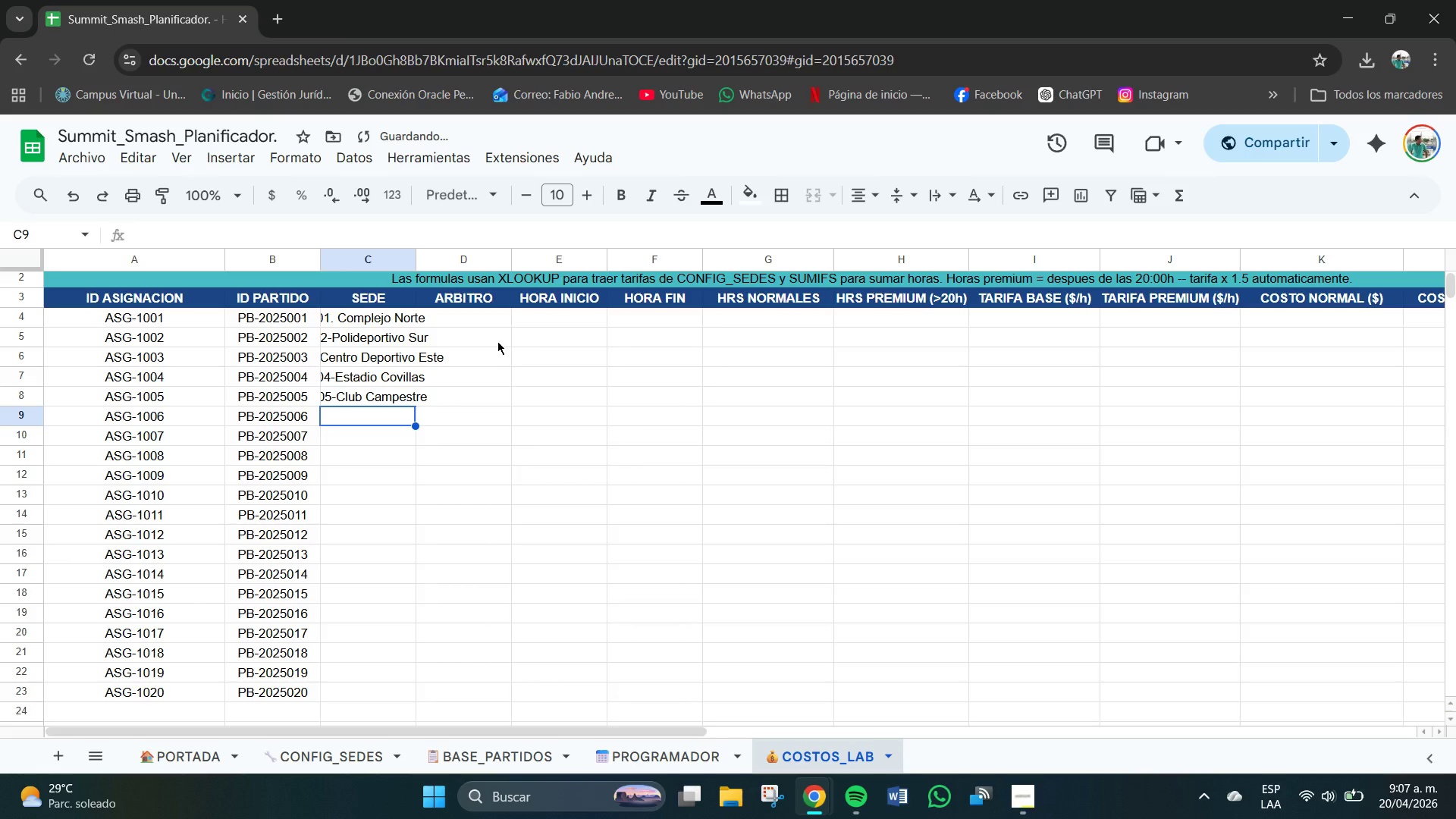 
type(S01)
 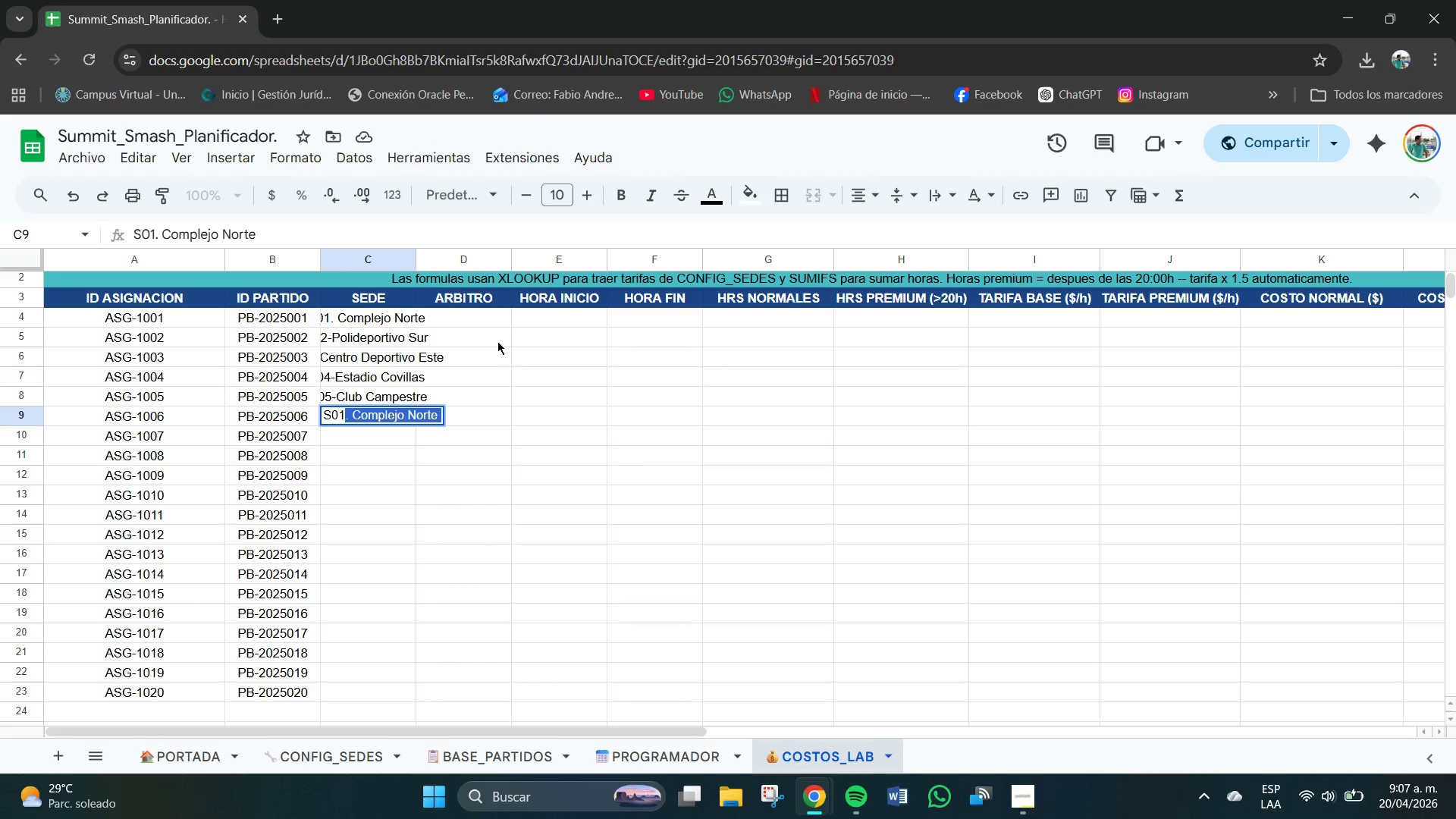 
key(Enter)
 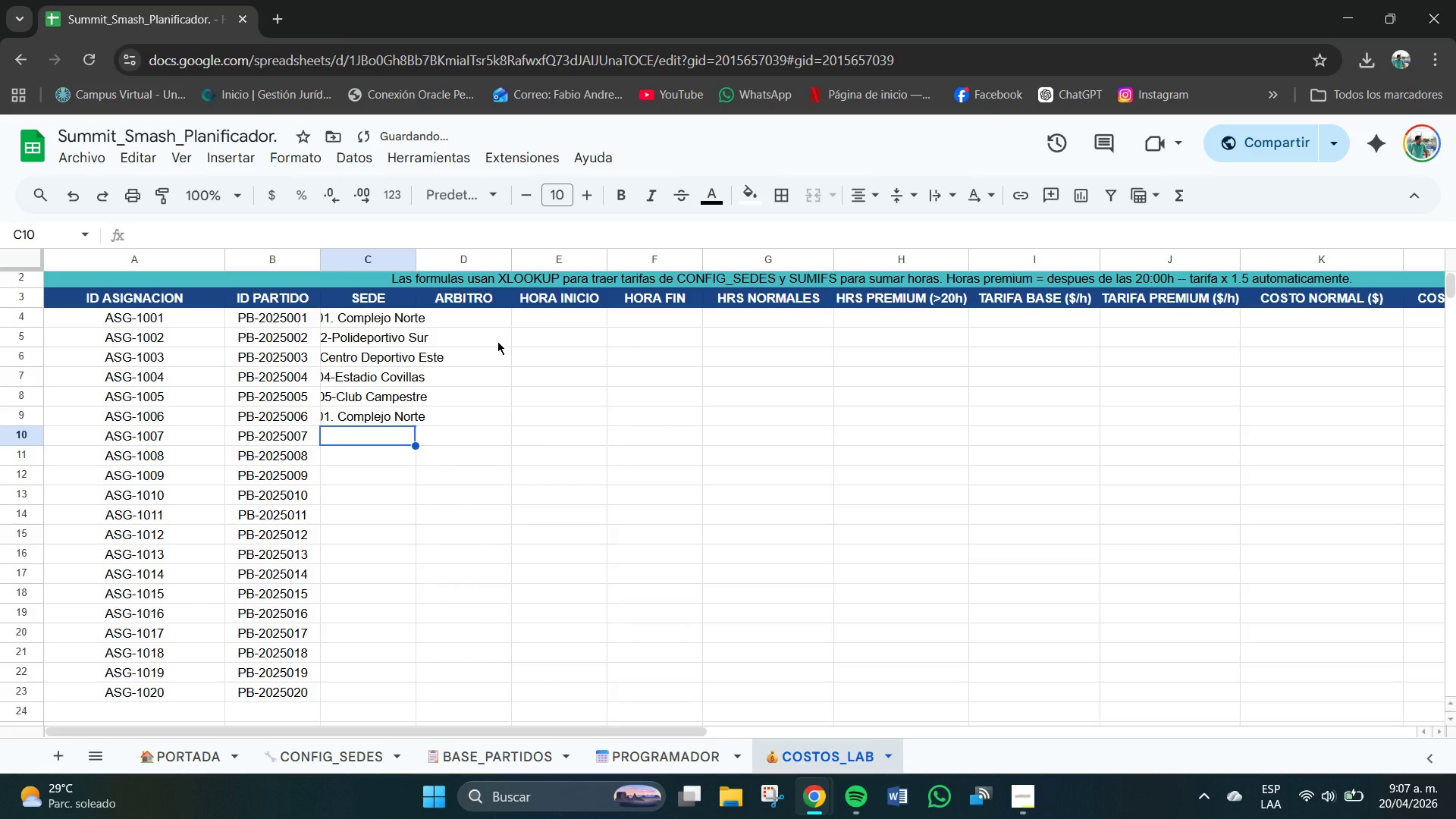 
type(S02)
 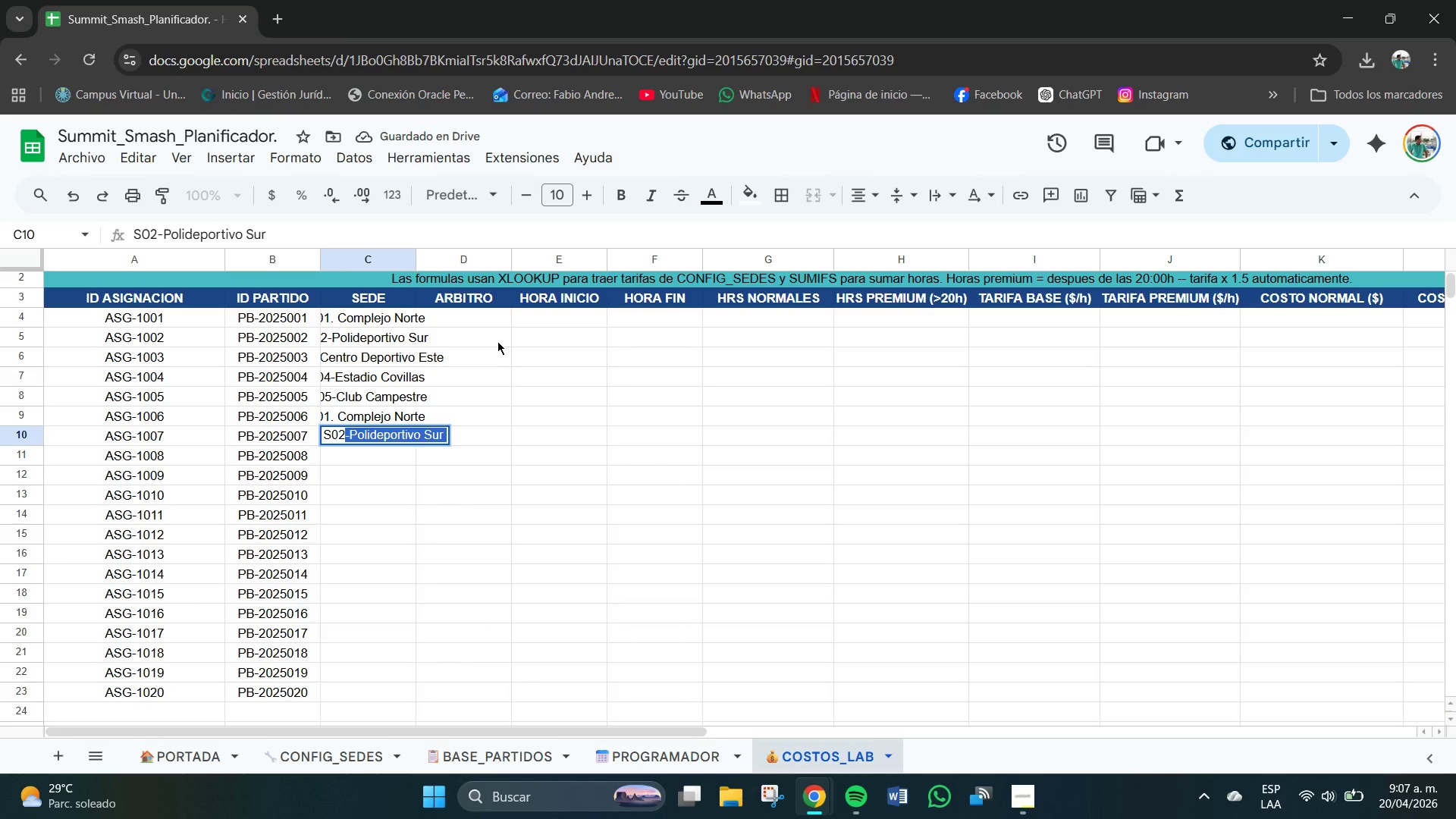 
key(Enter)
 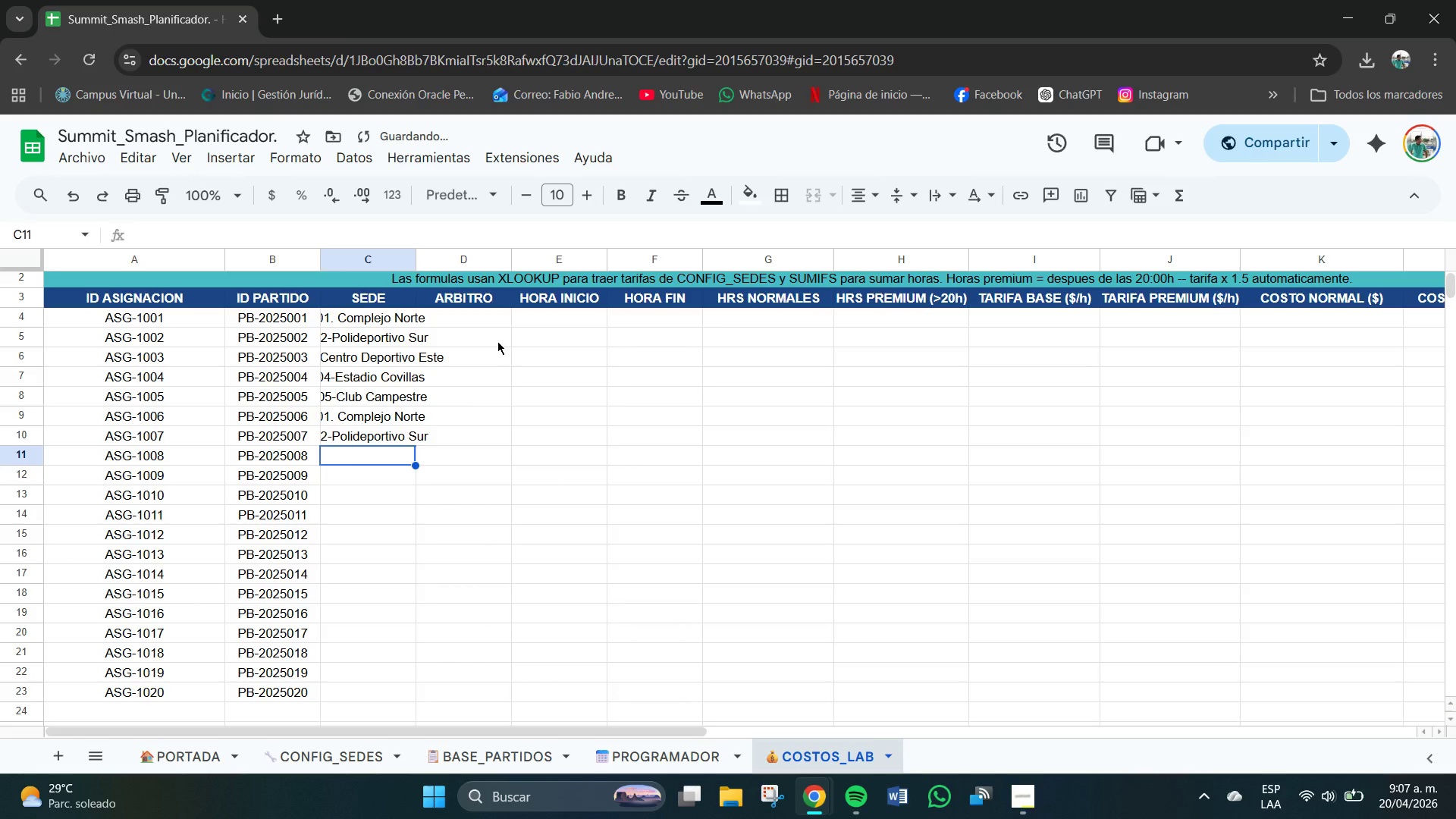 
type(S03)
 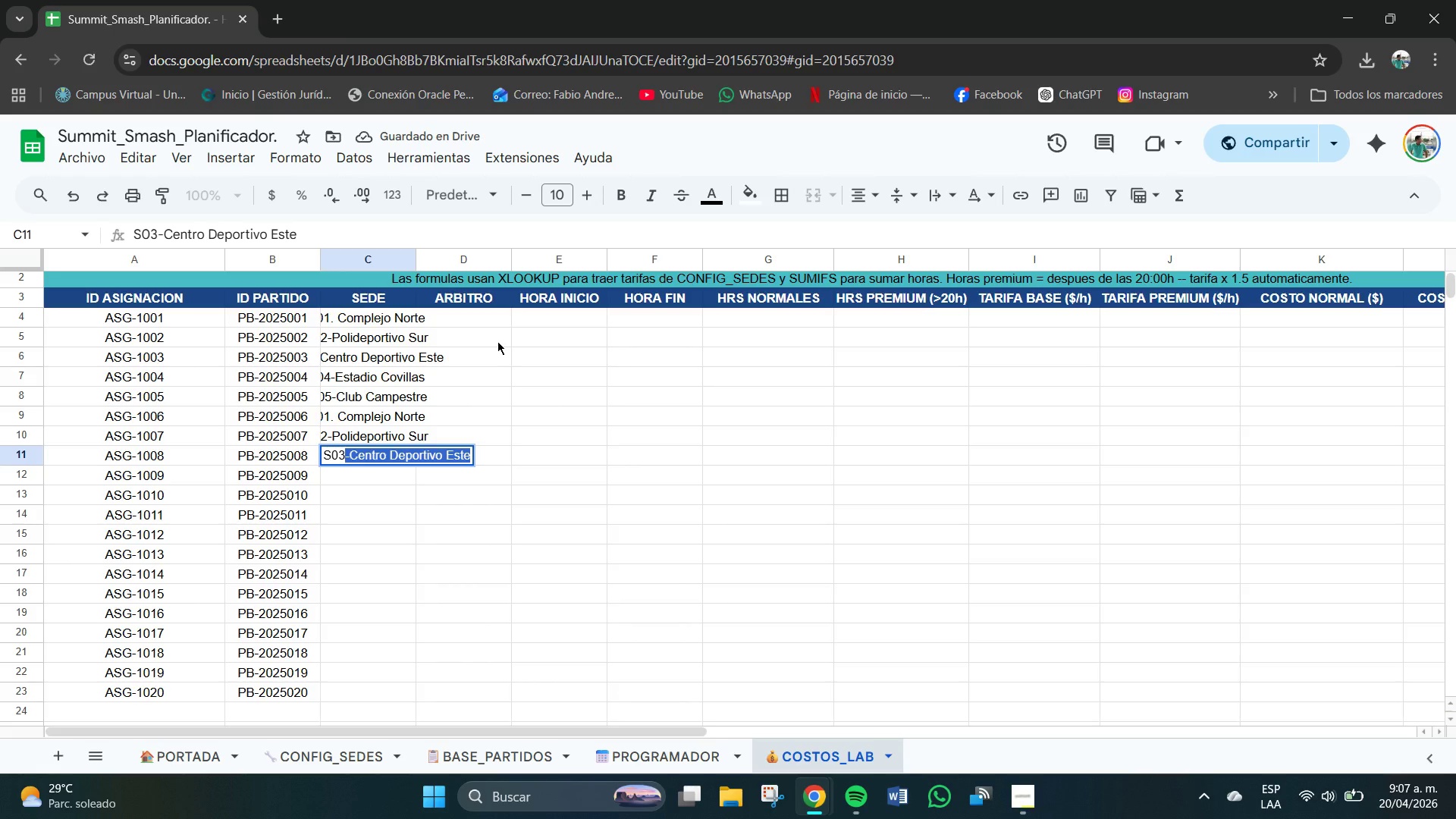 
key(Enter)
 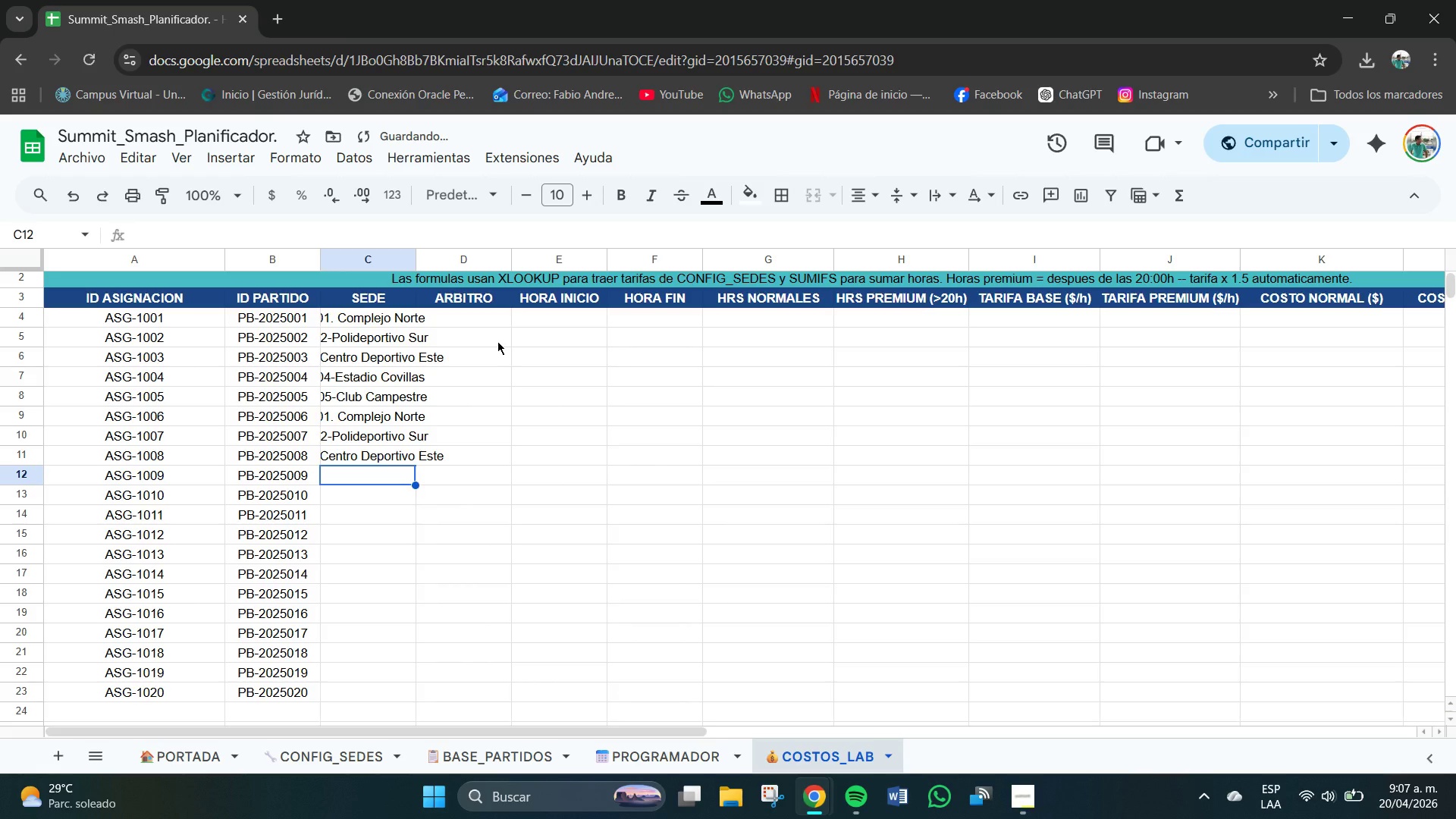 
type(S04)
 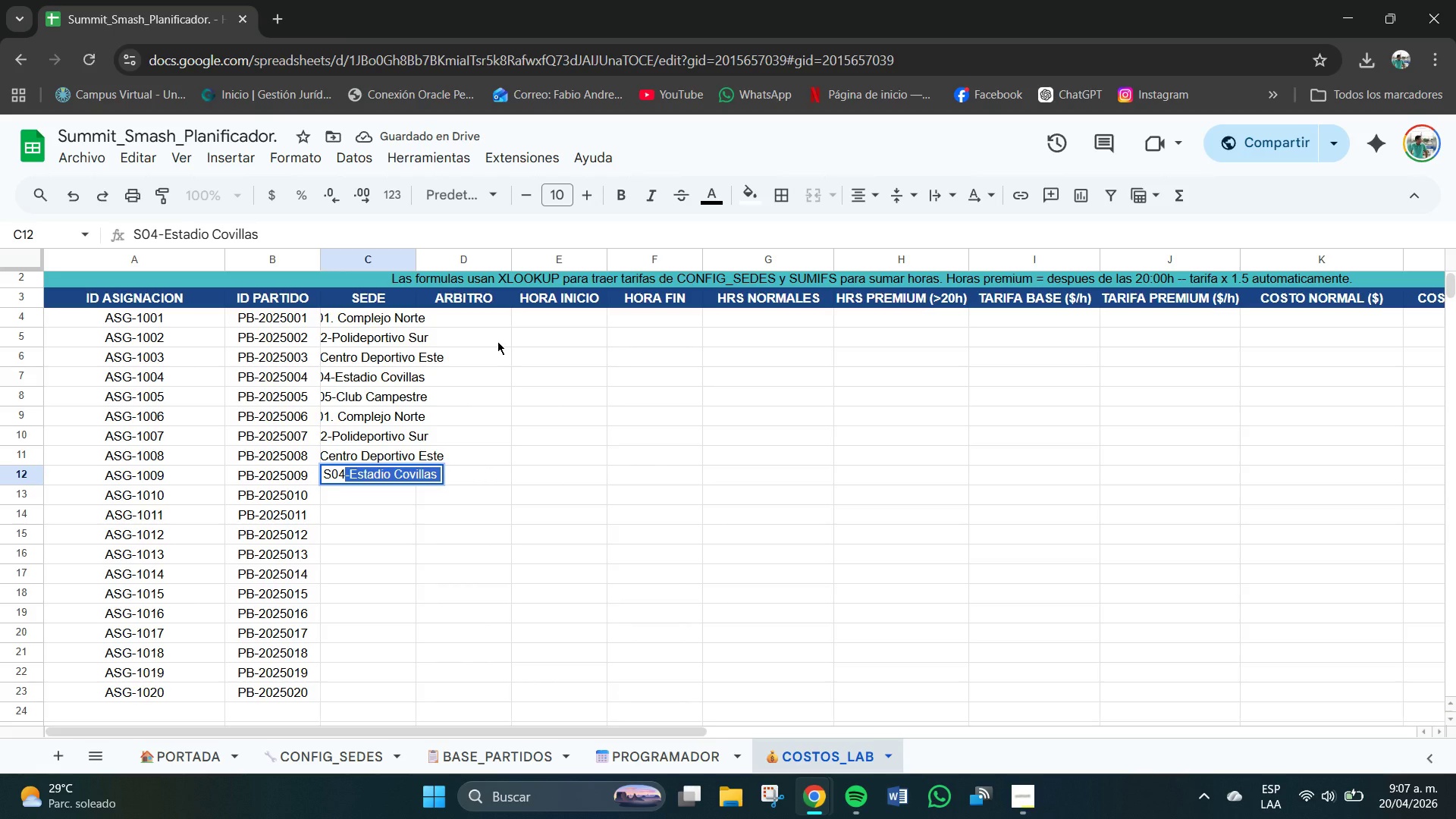 
key(Enter)
 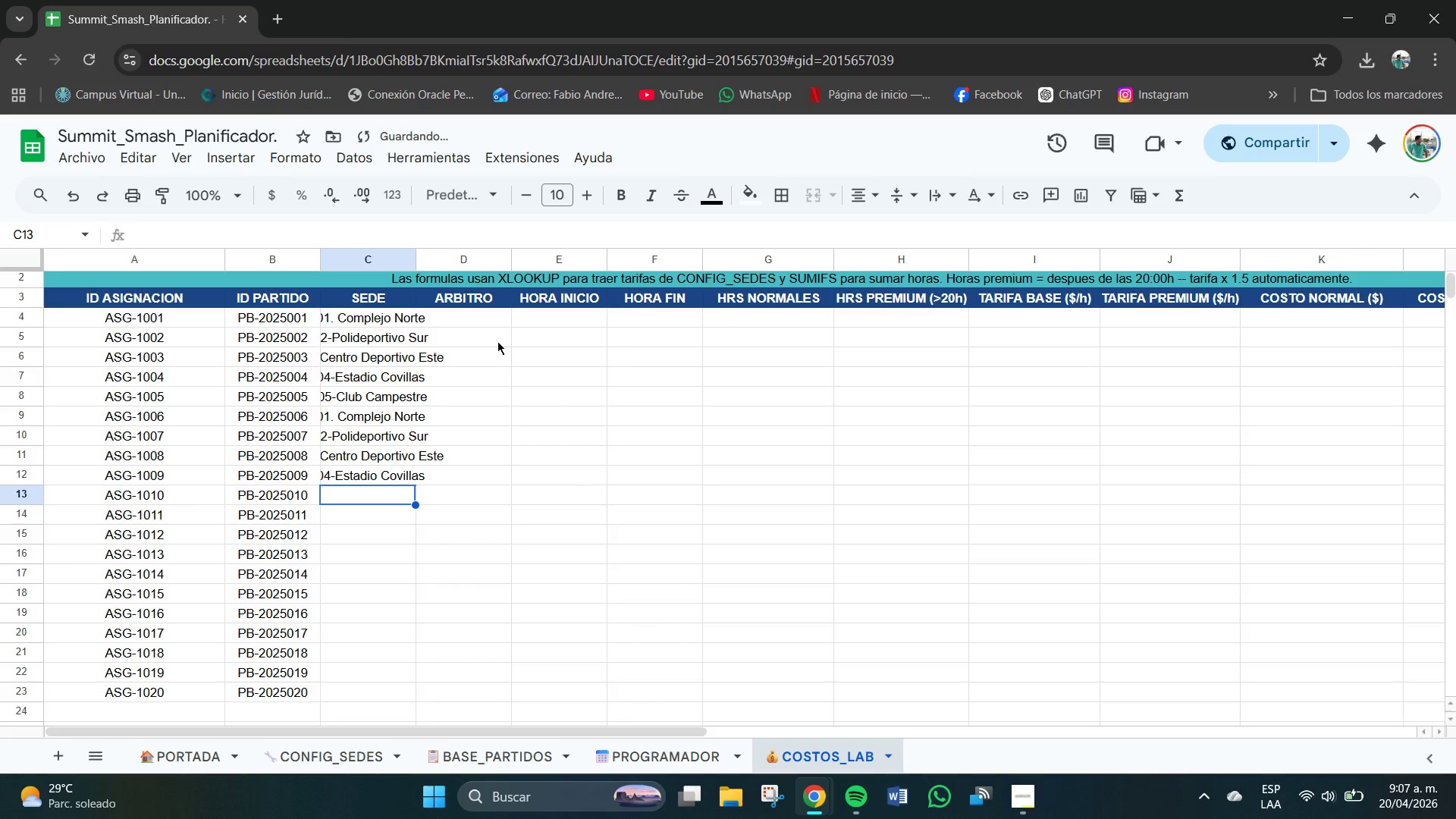 
type(D[Delete])
key(Backspace)
type(S05)
 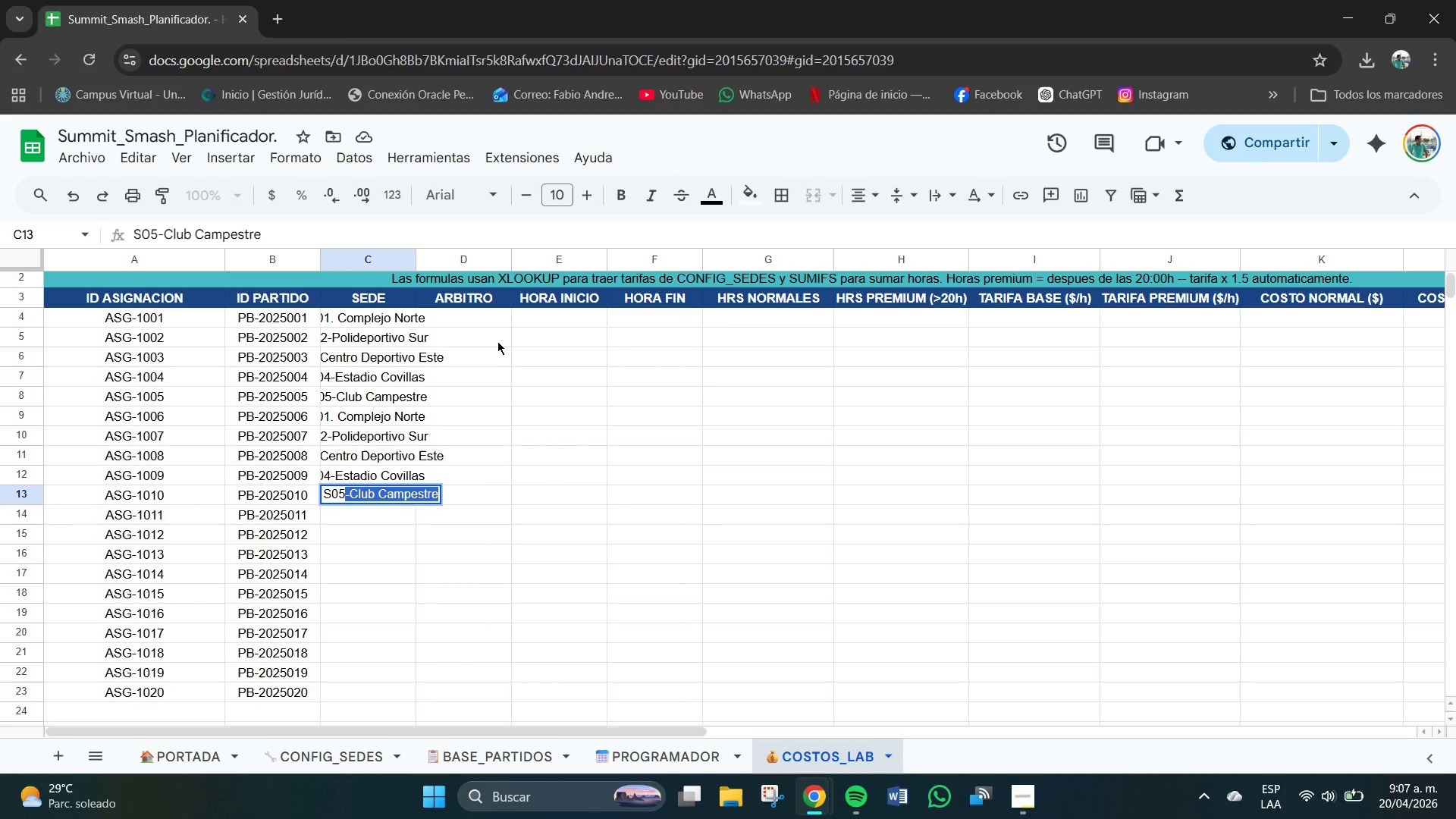 
key(Enter)
 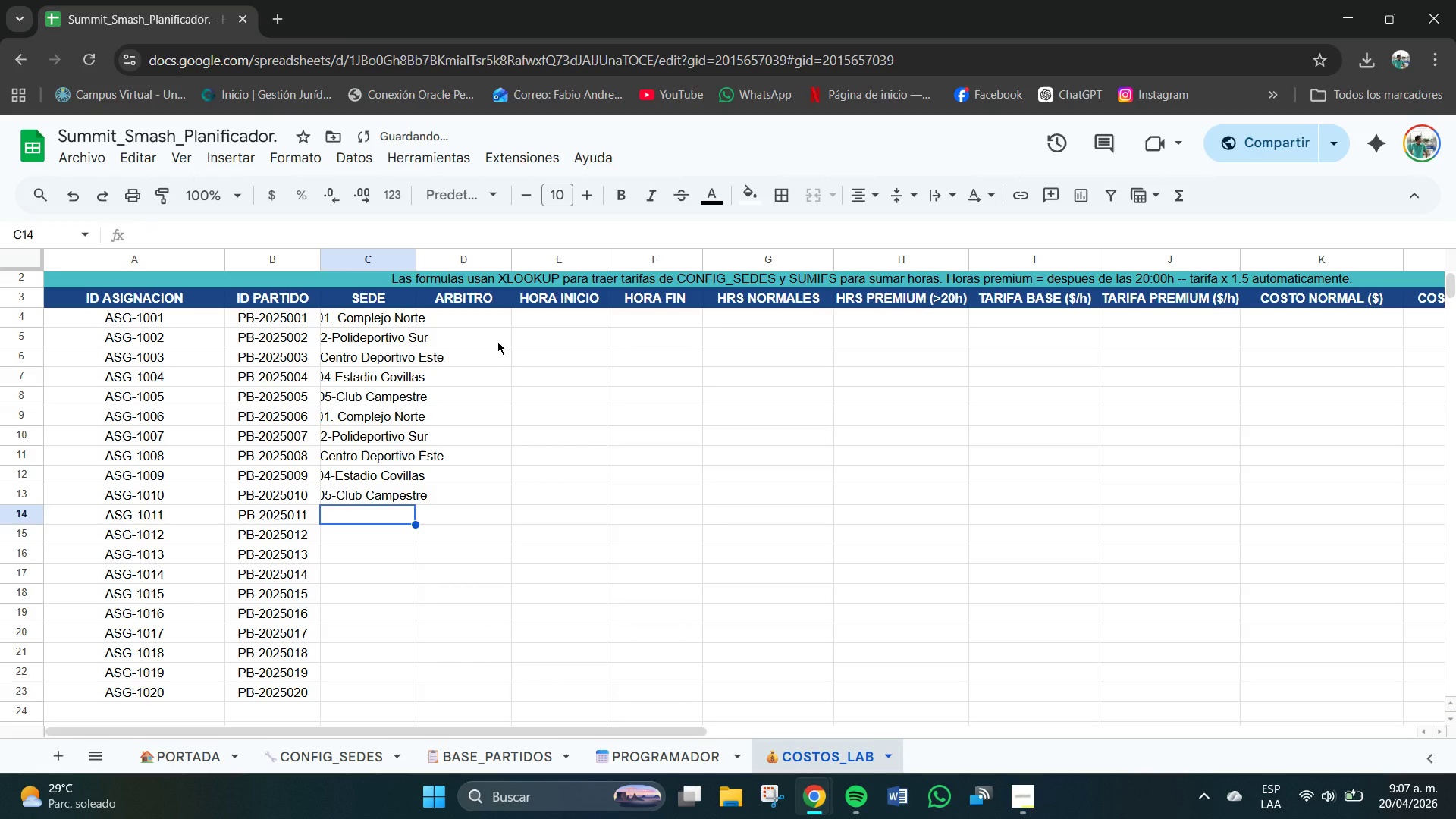 
type(S01)
 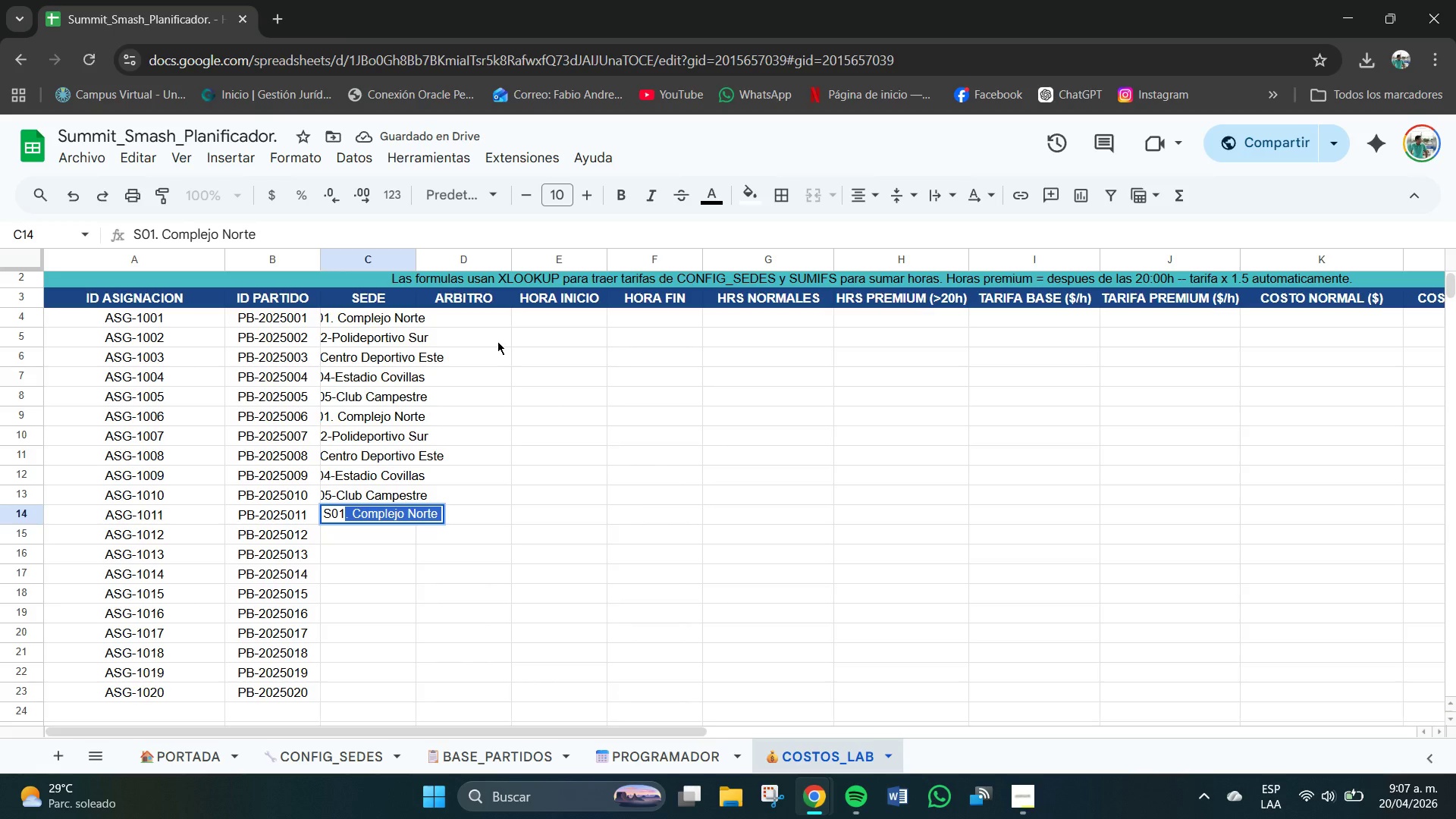 
key(Enter)
 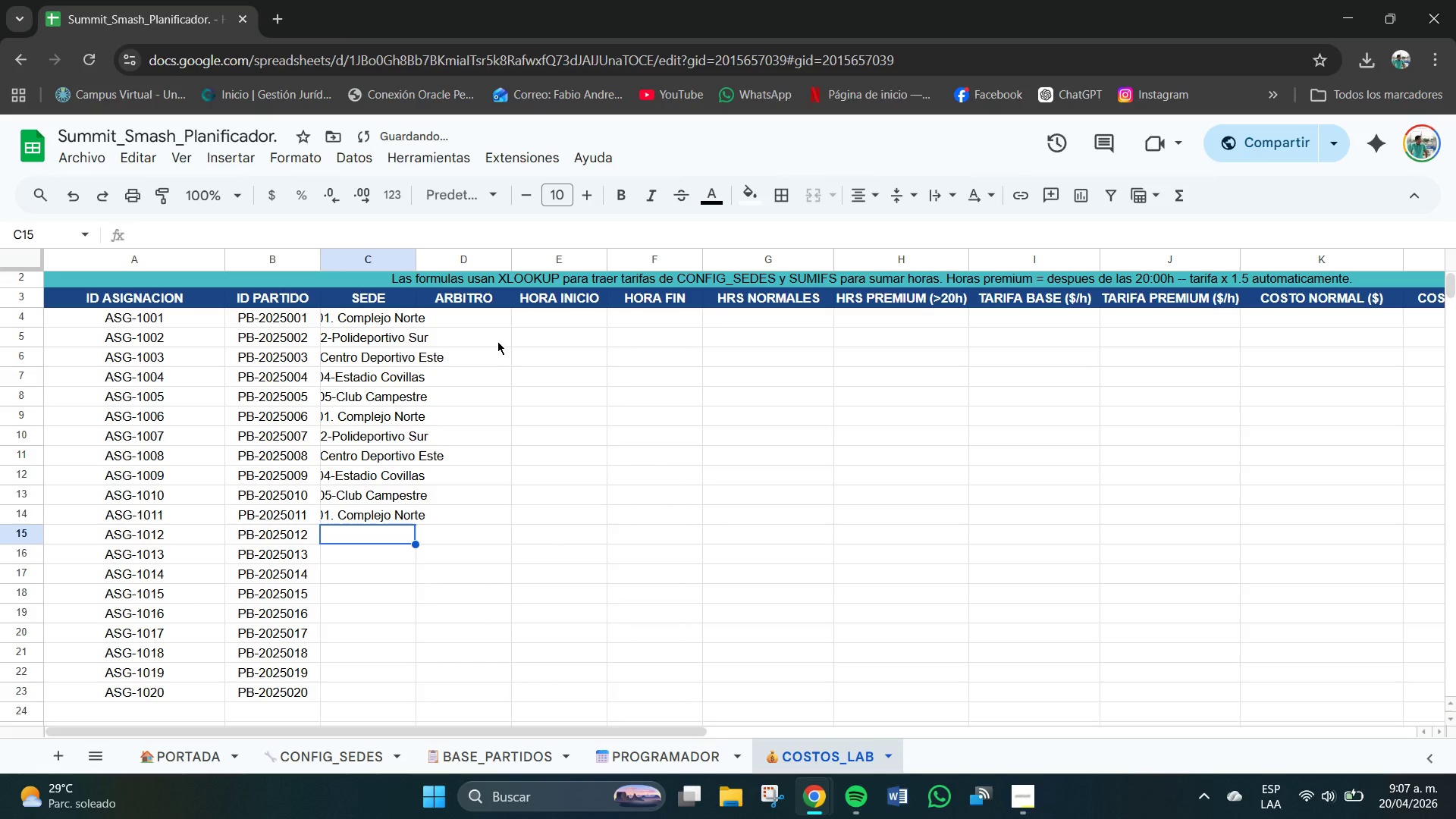 
type(S02)
 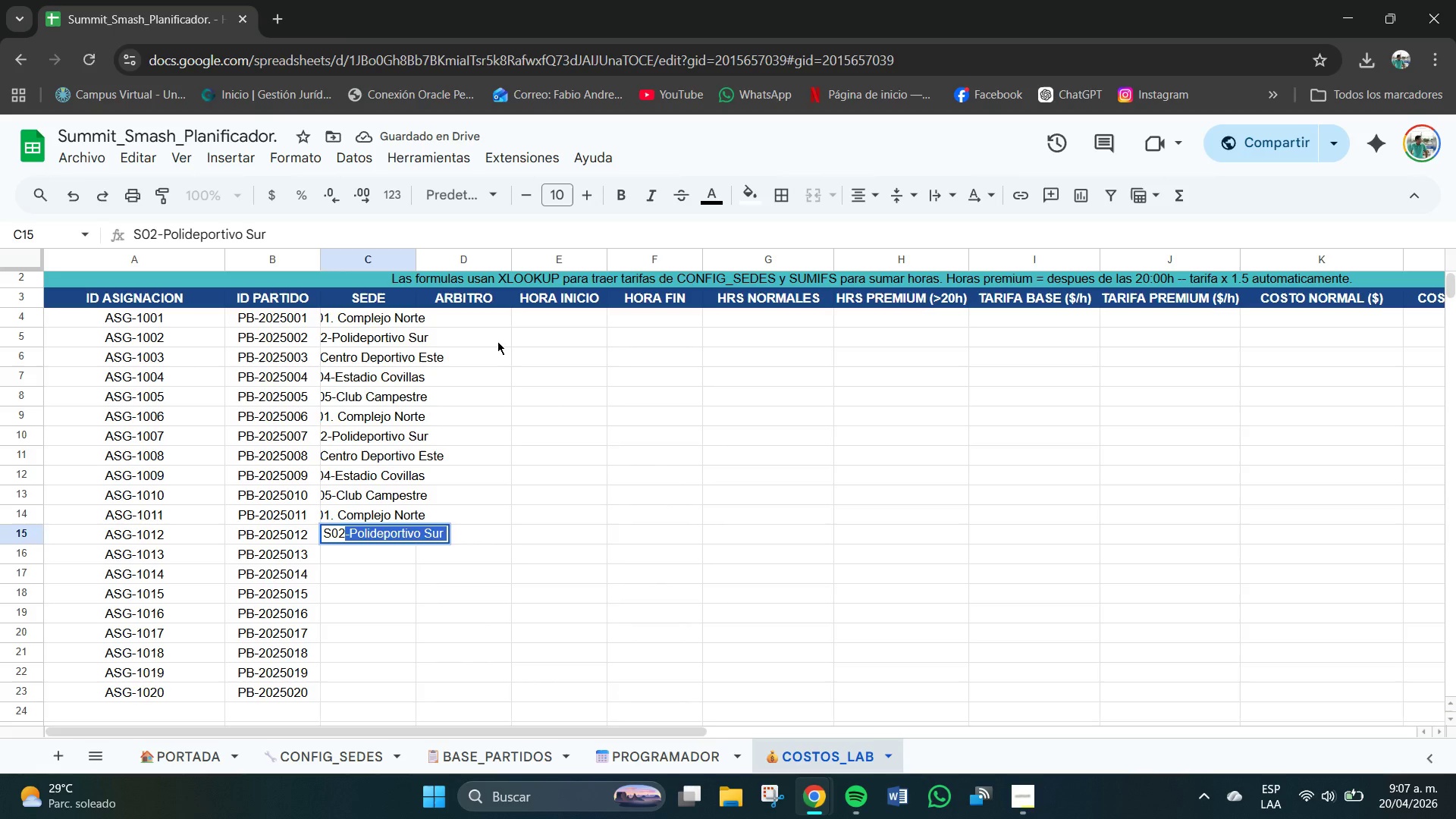 
key(Enter)
 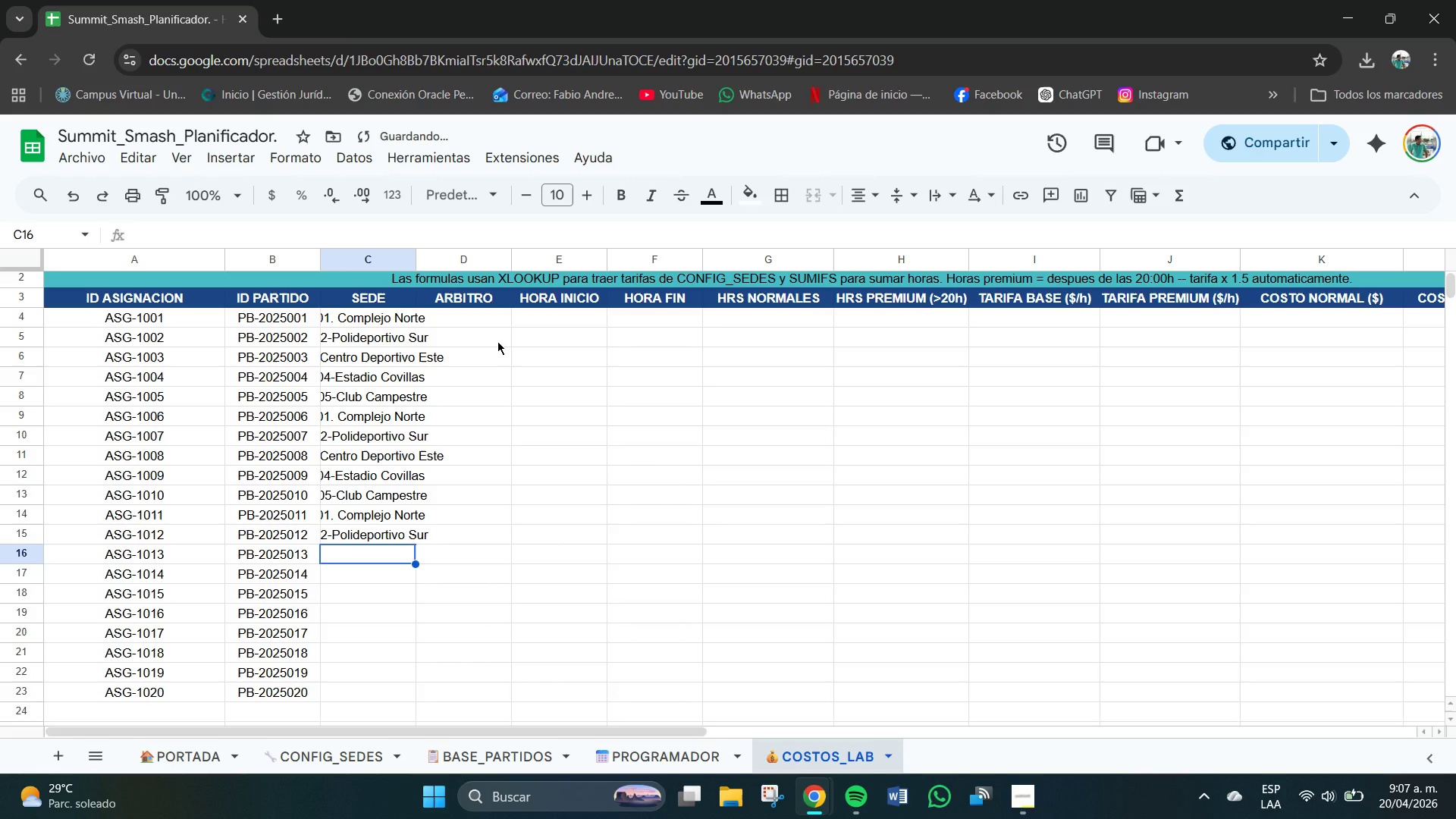 
type(S03)
 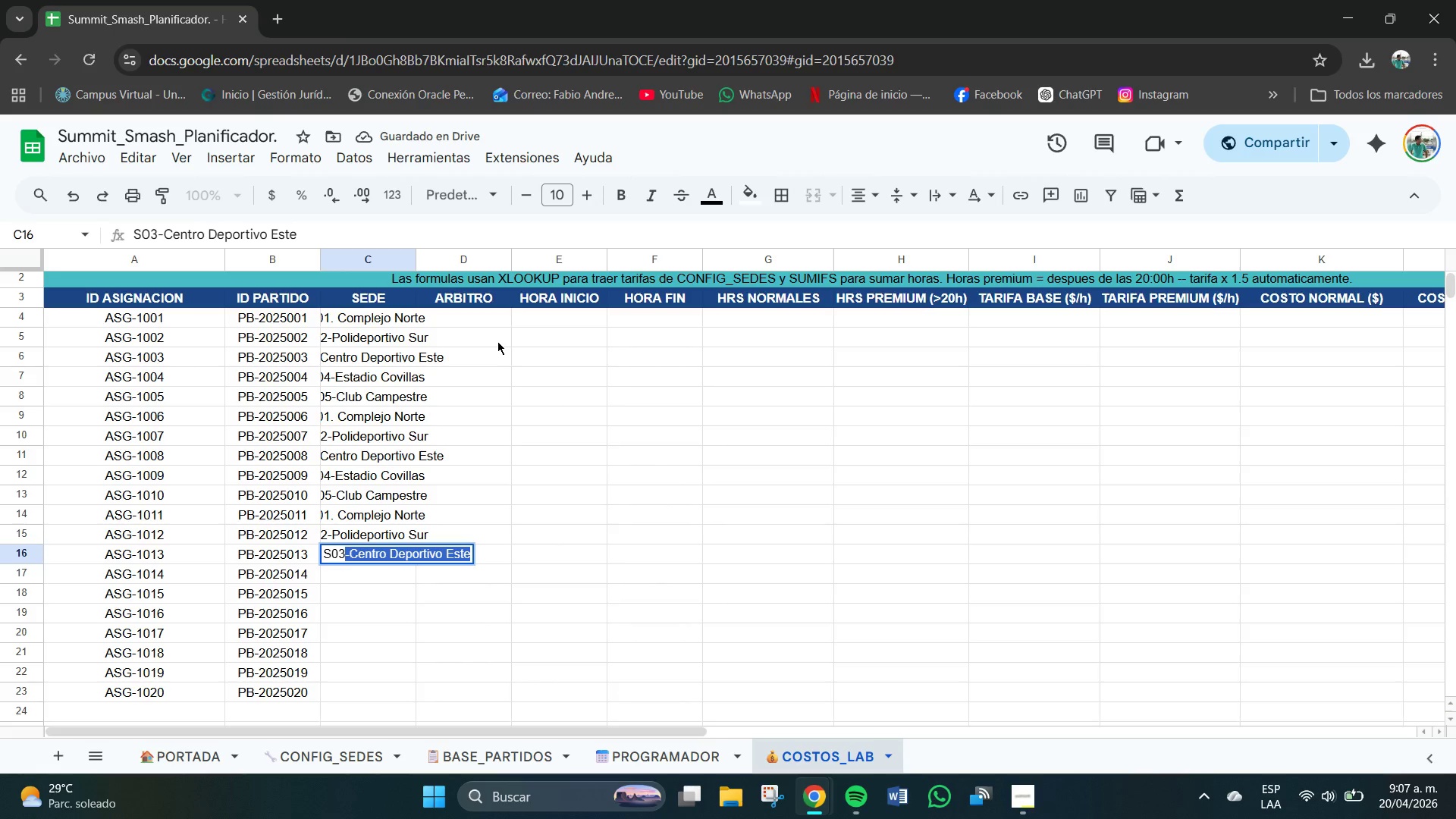 
key(Enter)
 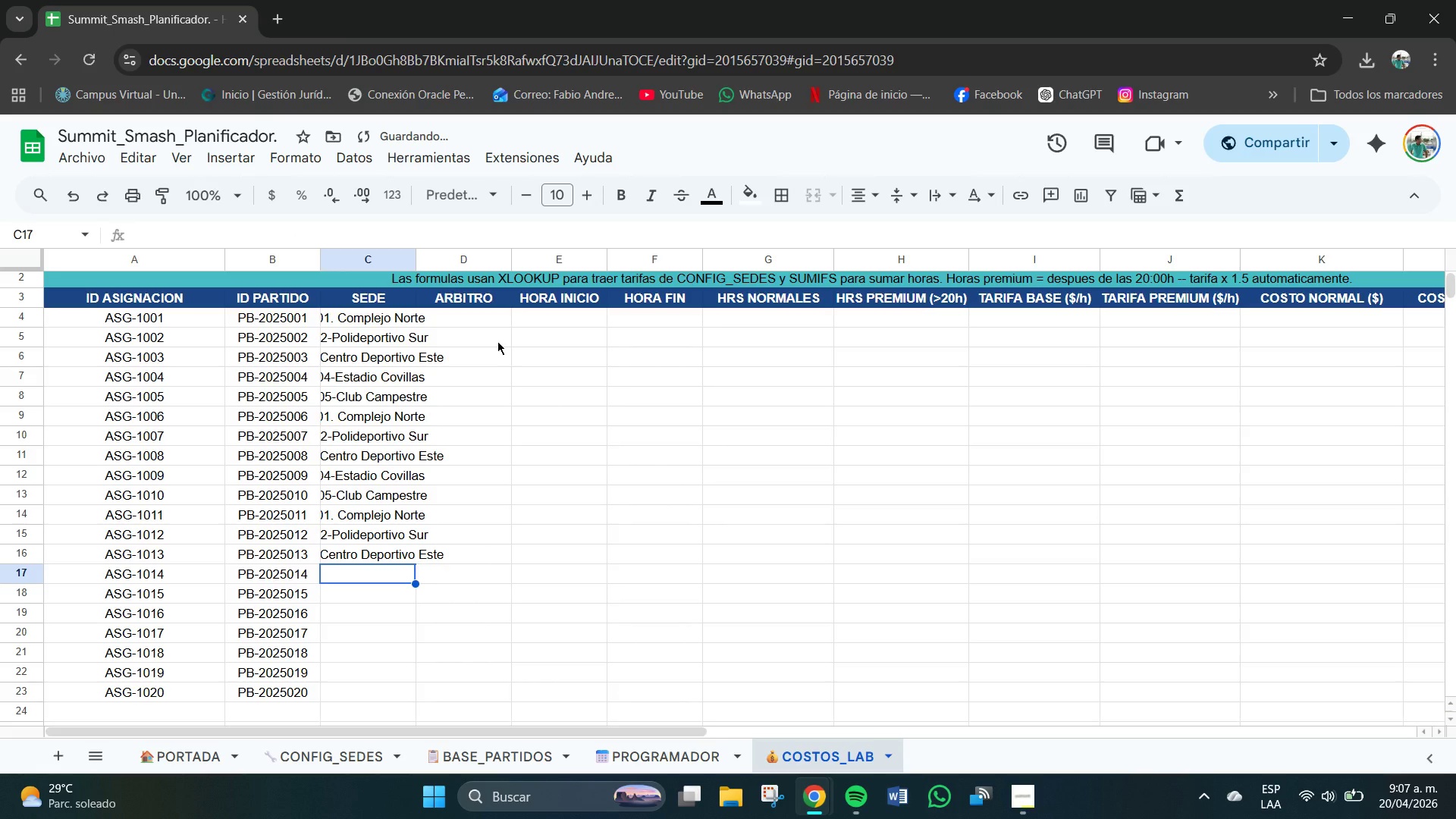 
type(S04)
 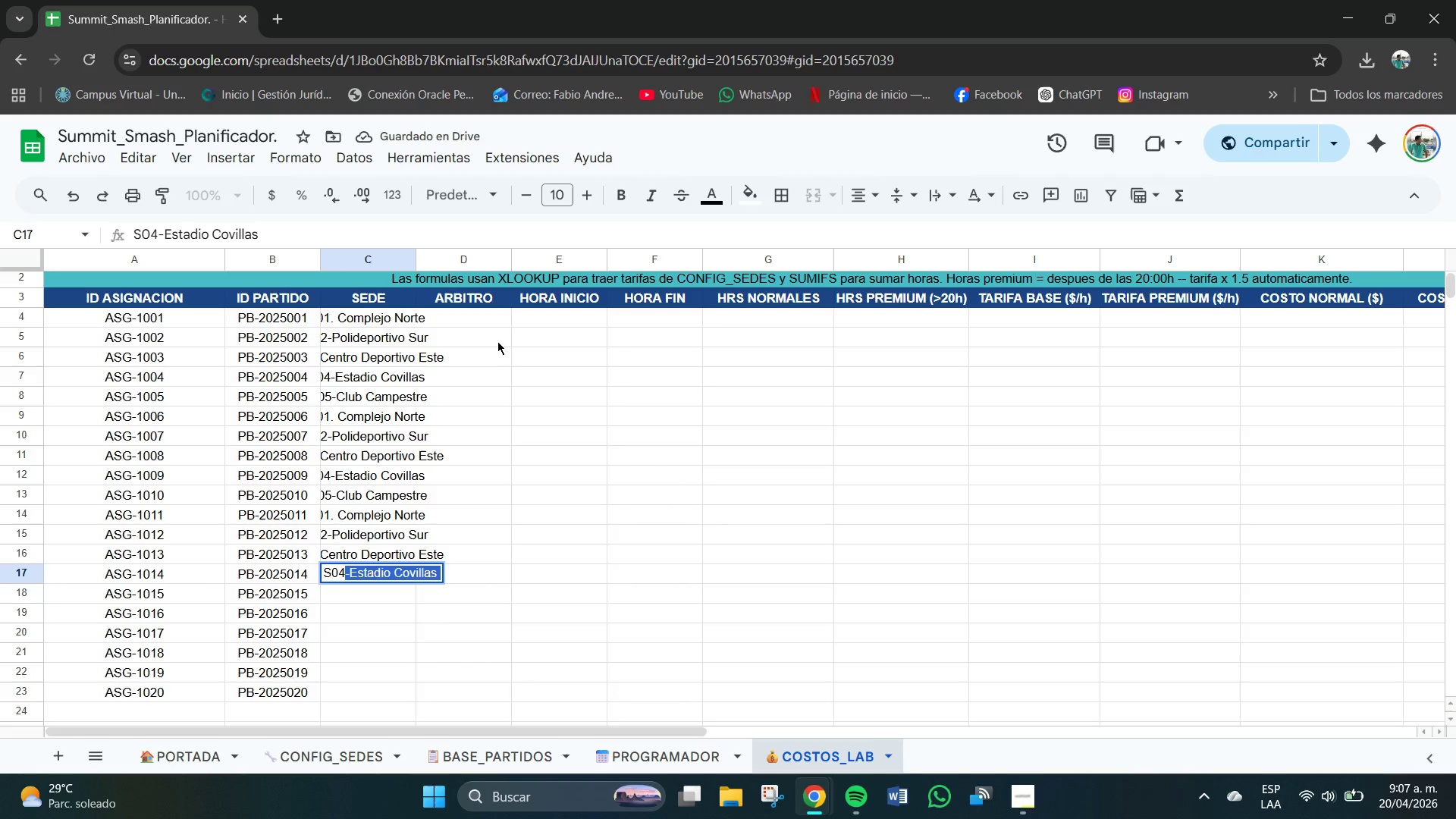 
key(Enter)
 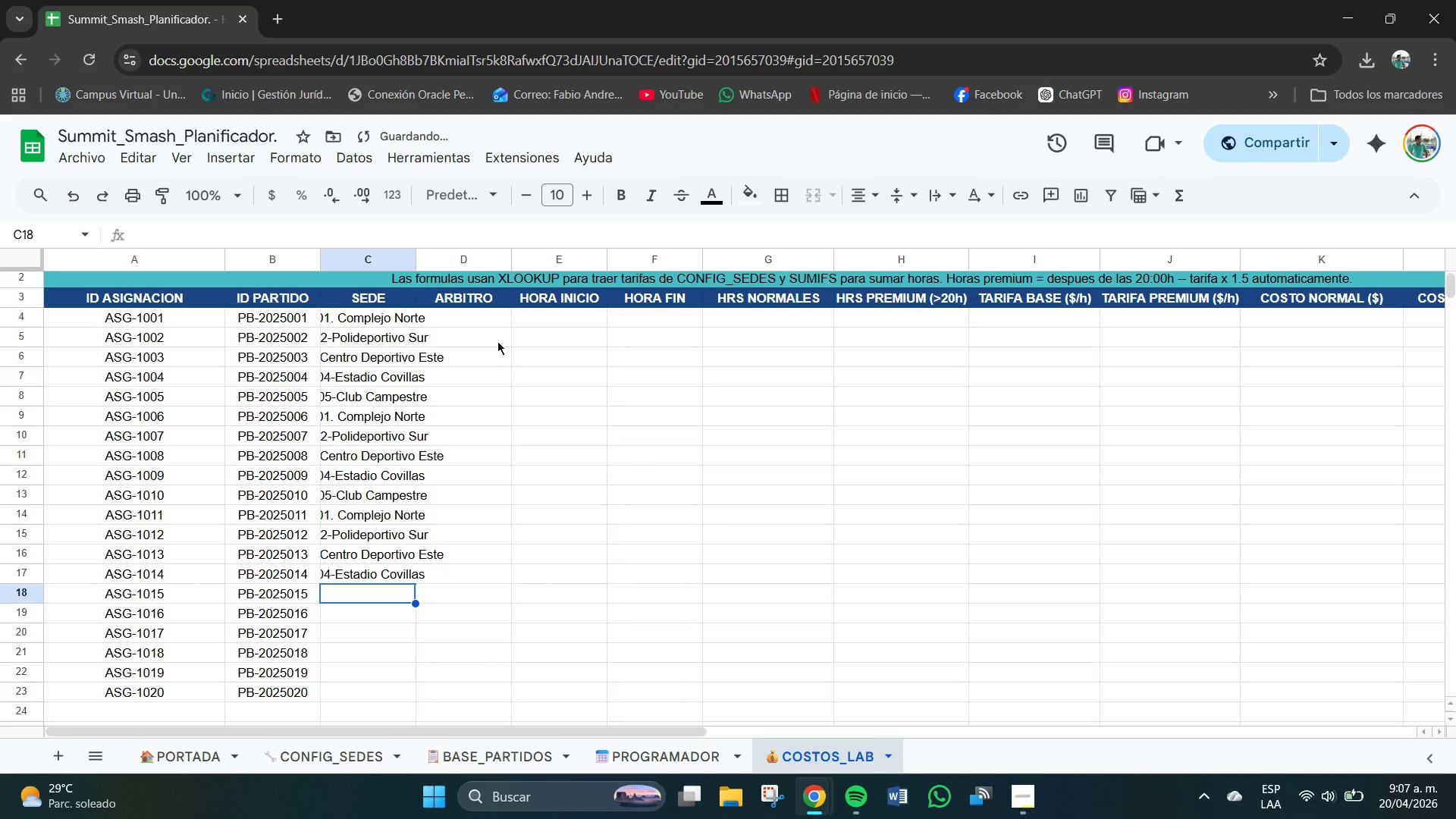 
type(S05)
 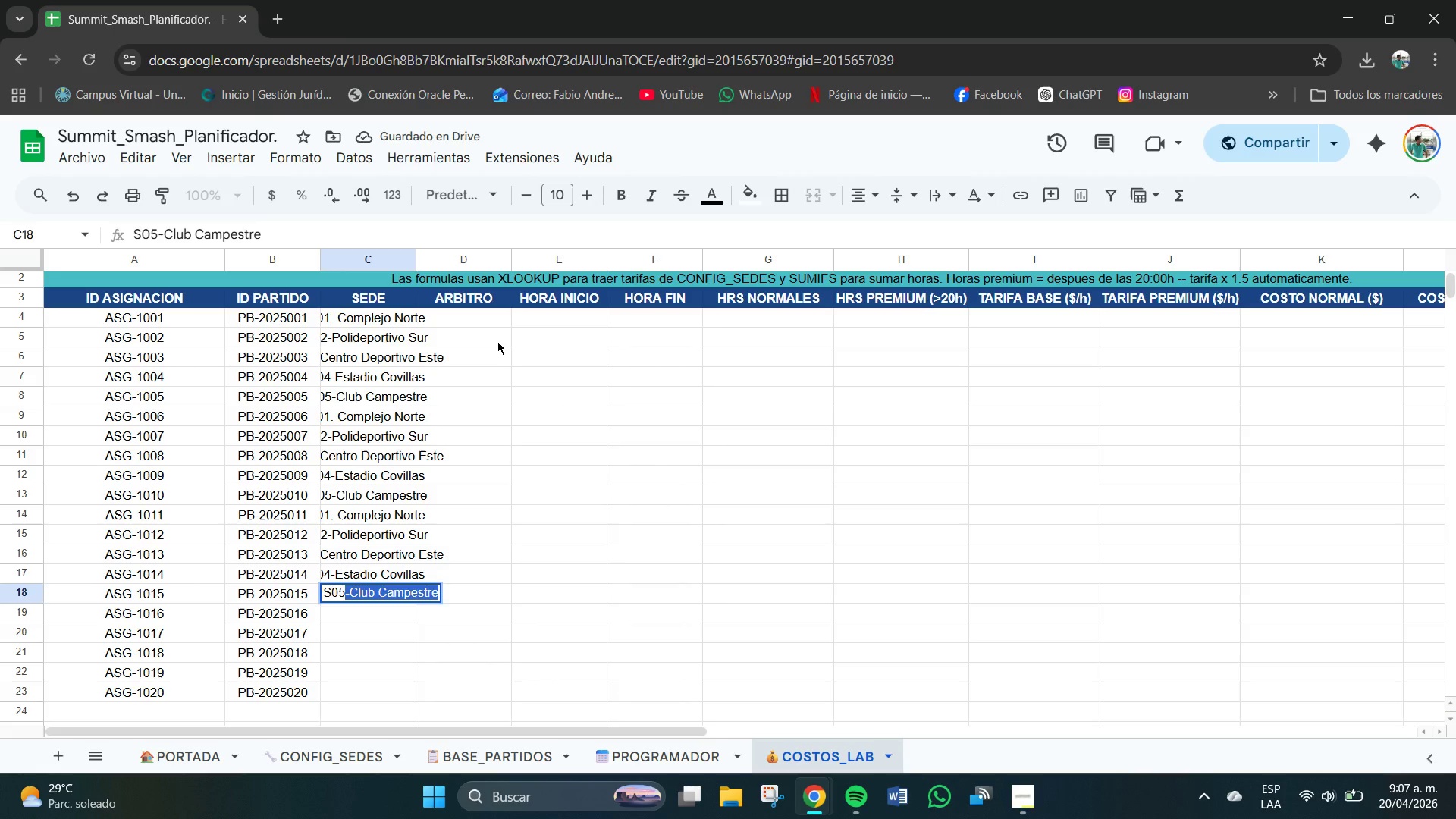 
key(Enter)
 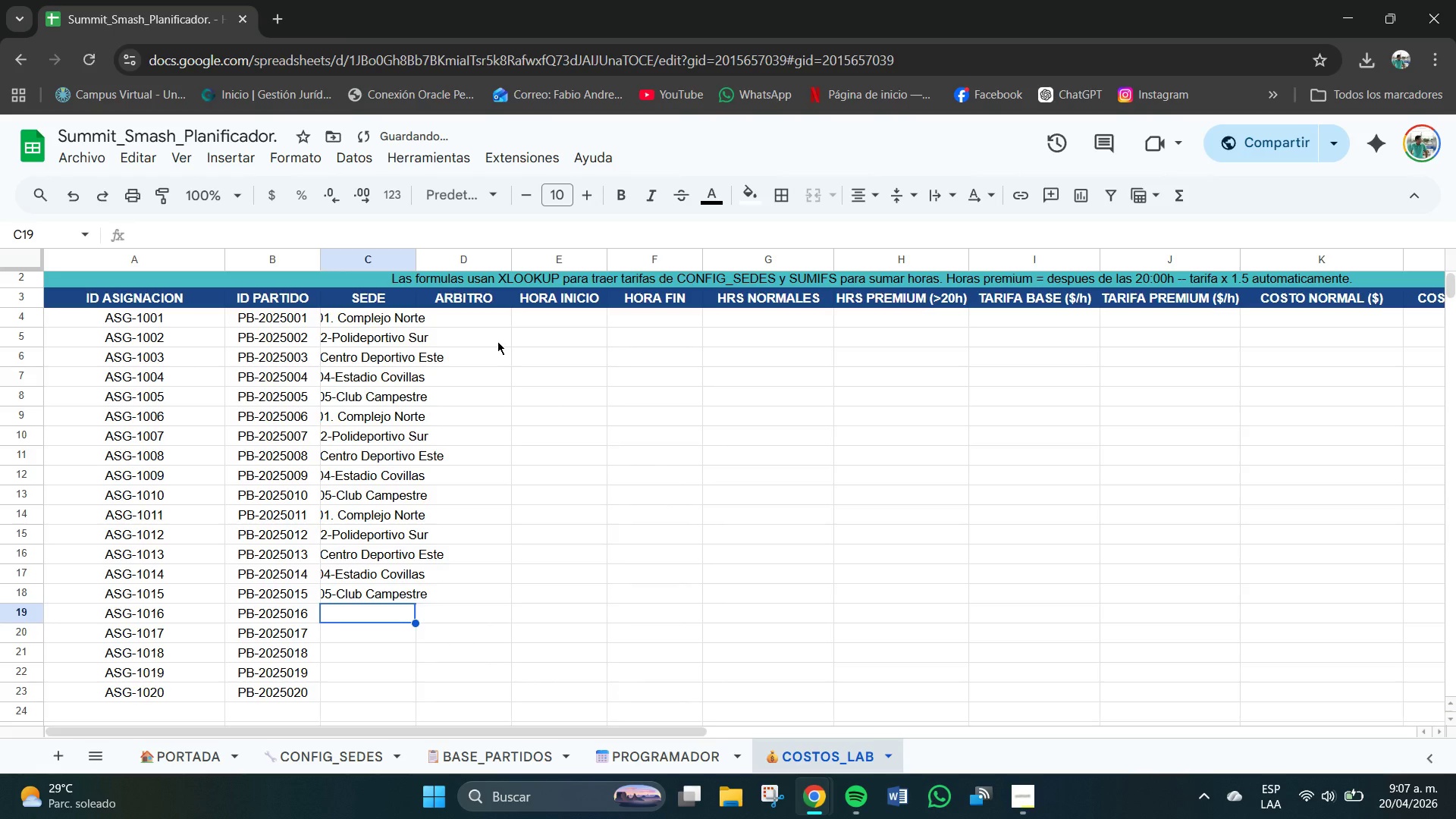 
type(S02)
key(Backspace)
key(Backspace)
type(2)
key(Backspace)
key(Backspace)
type(1)
 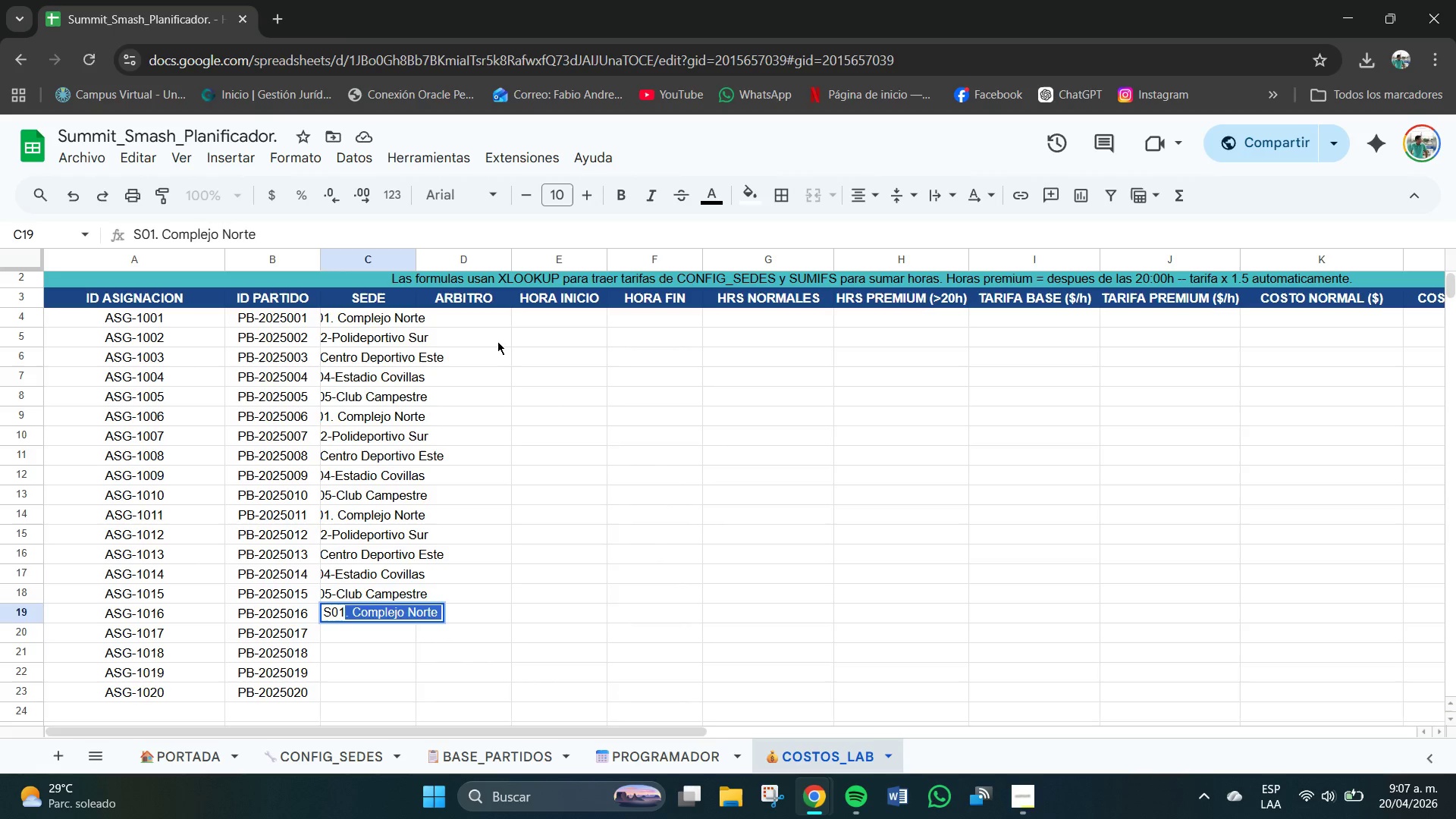 
key(Enter)
 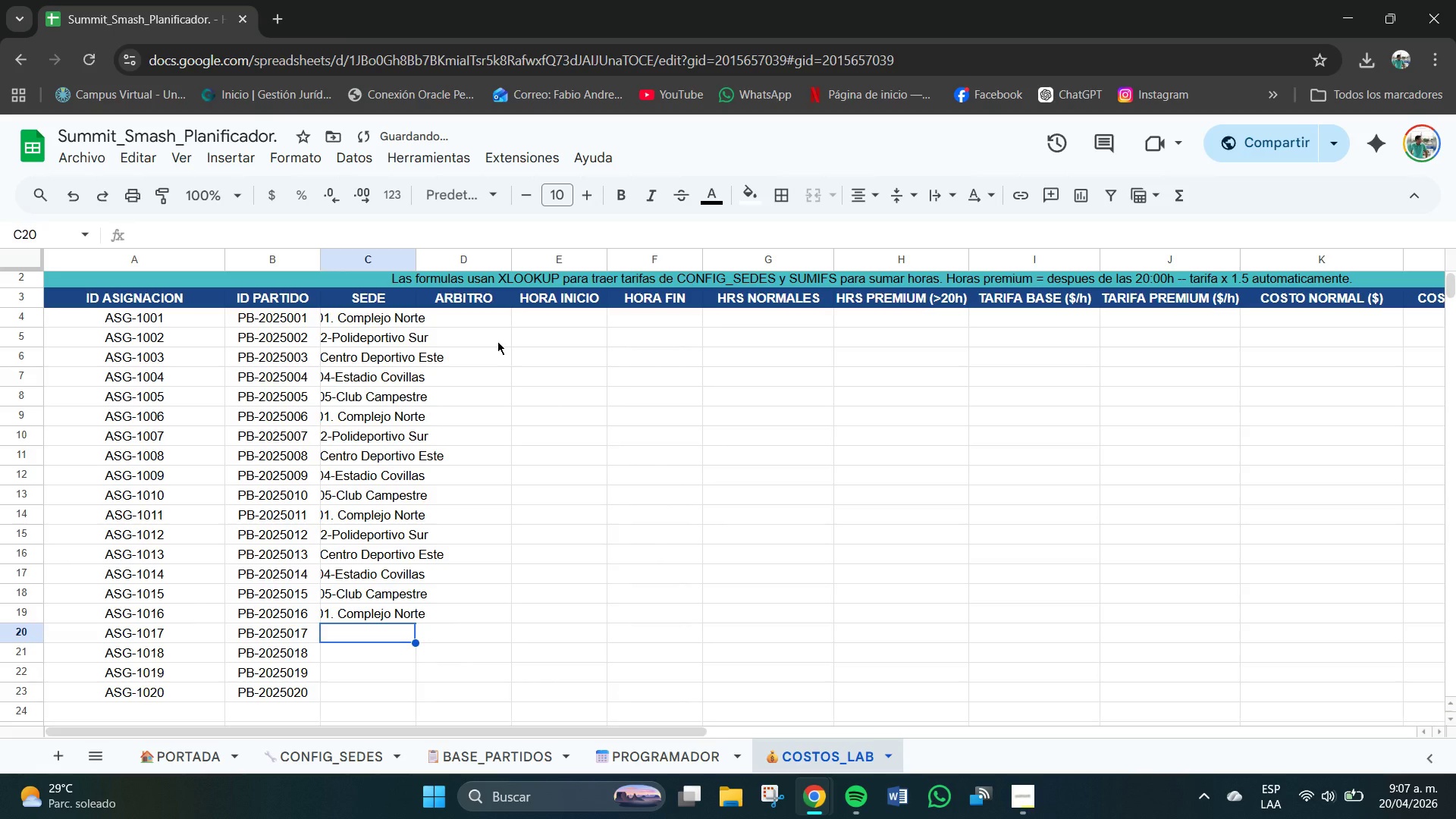 
type(S03)
key(Backspace)
type(2)
key(Backspace)
key(Backspace)
type(2)
 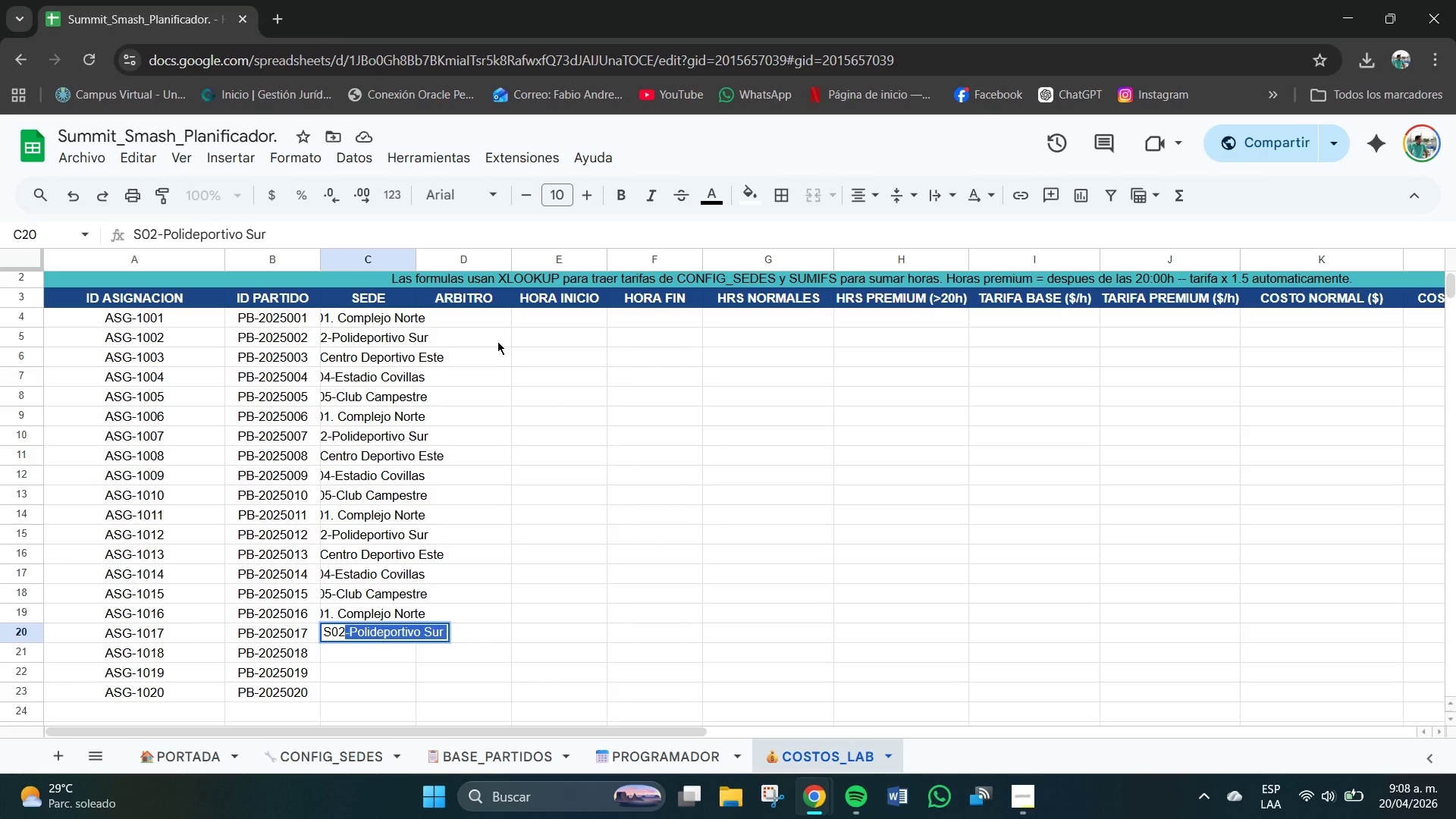 
key(Enter)
 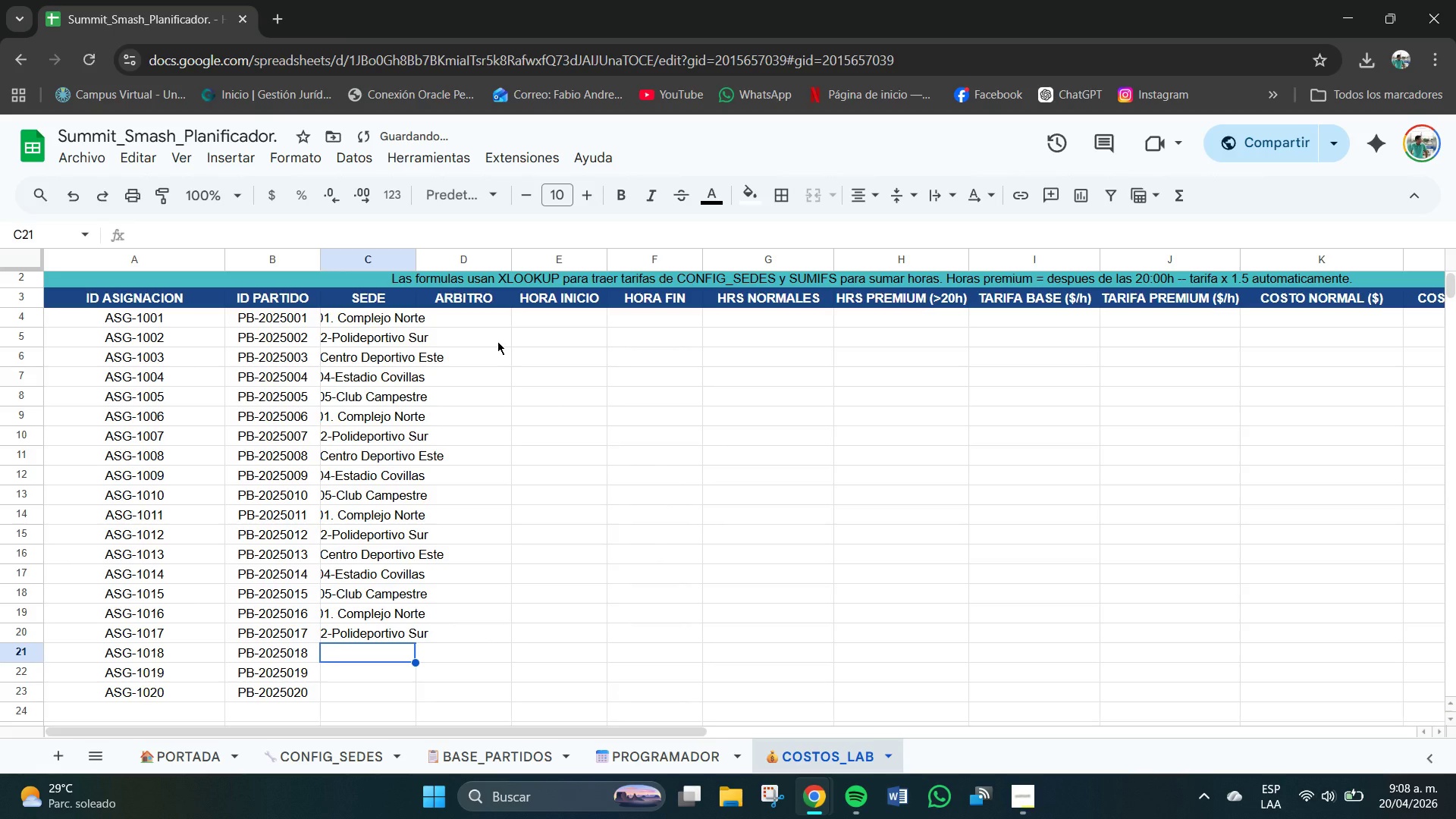 
type(S03)
 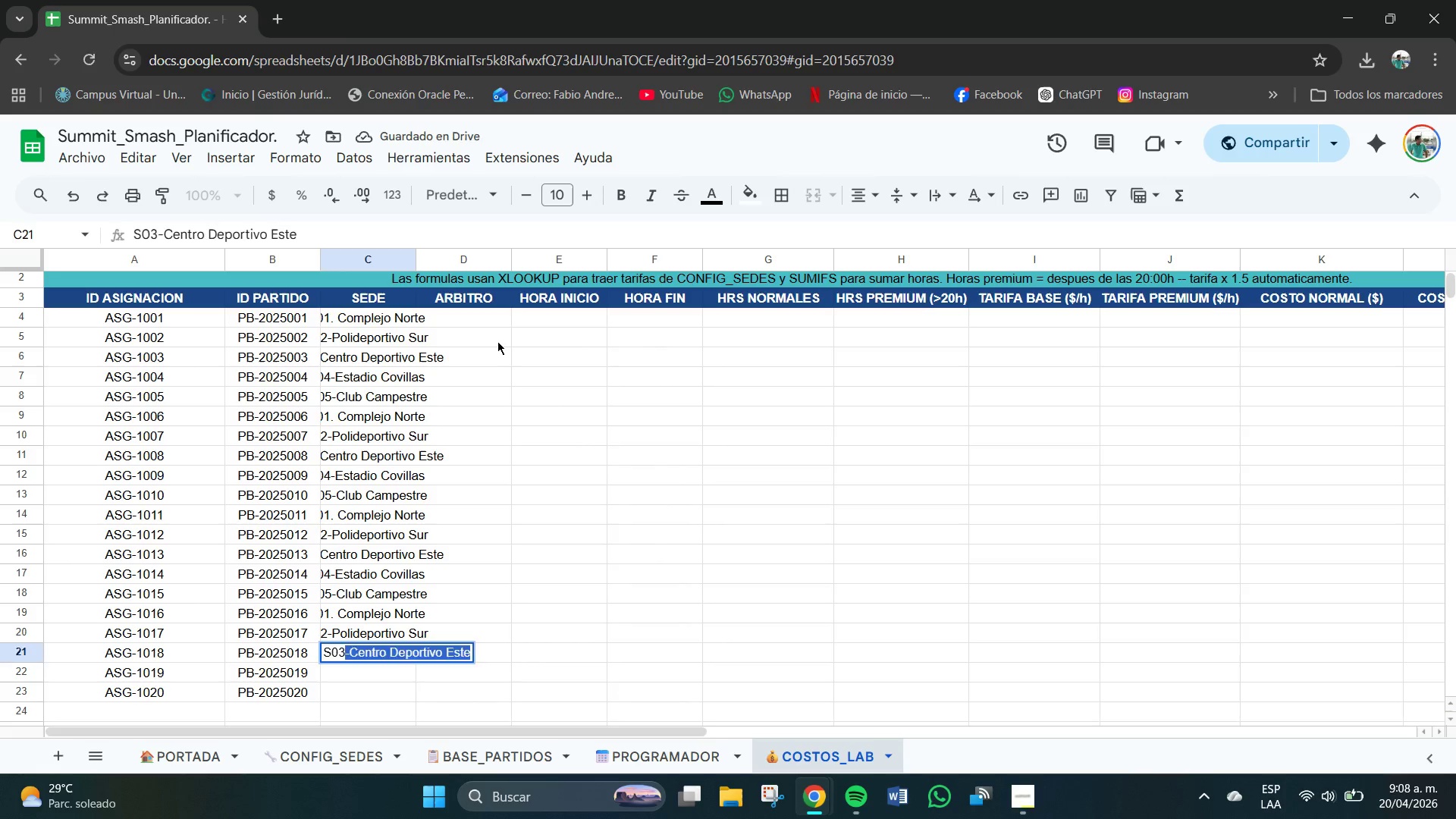 
key(Enter)
 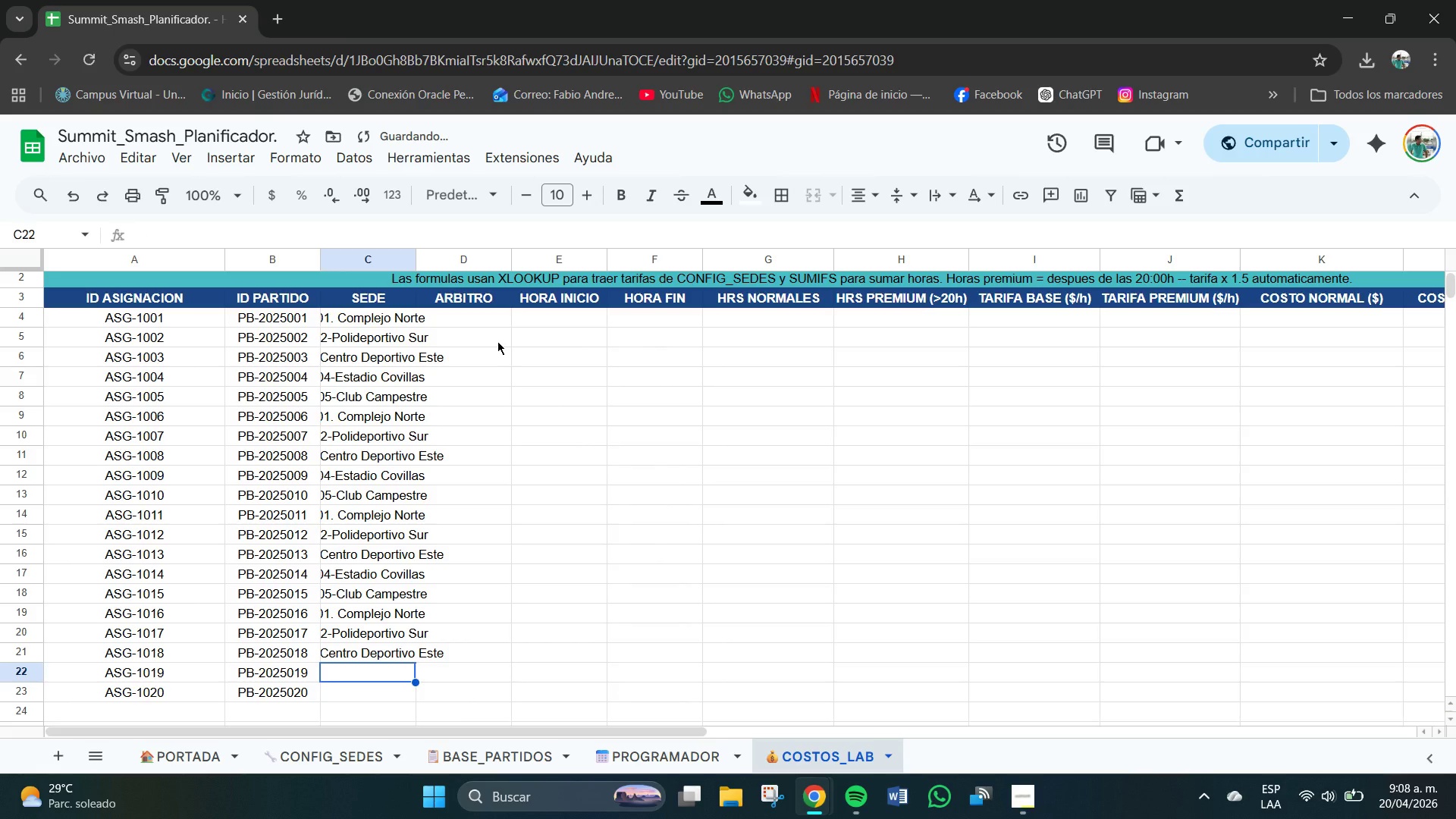 
type(S04)
 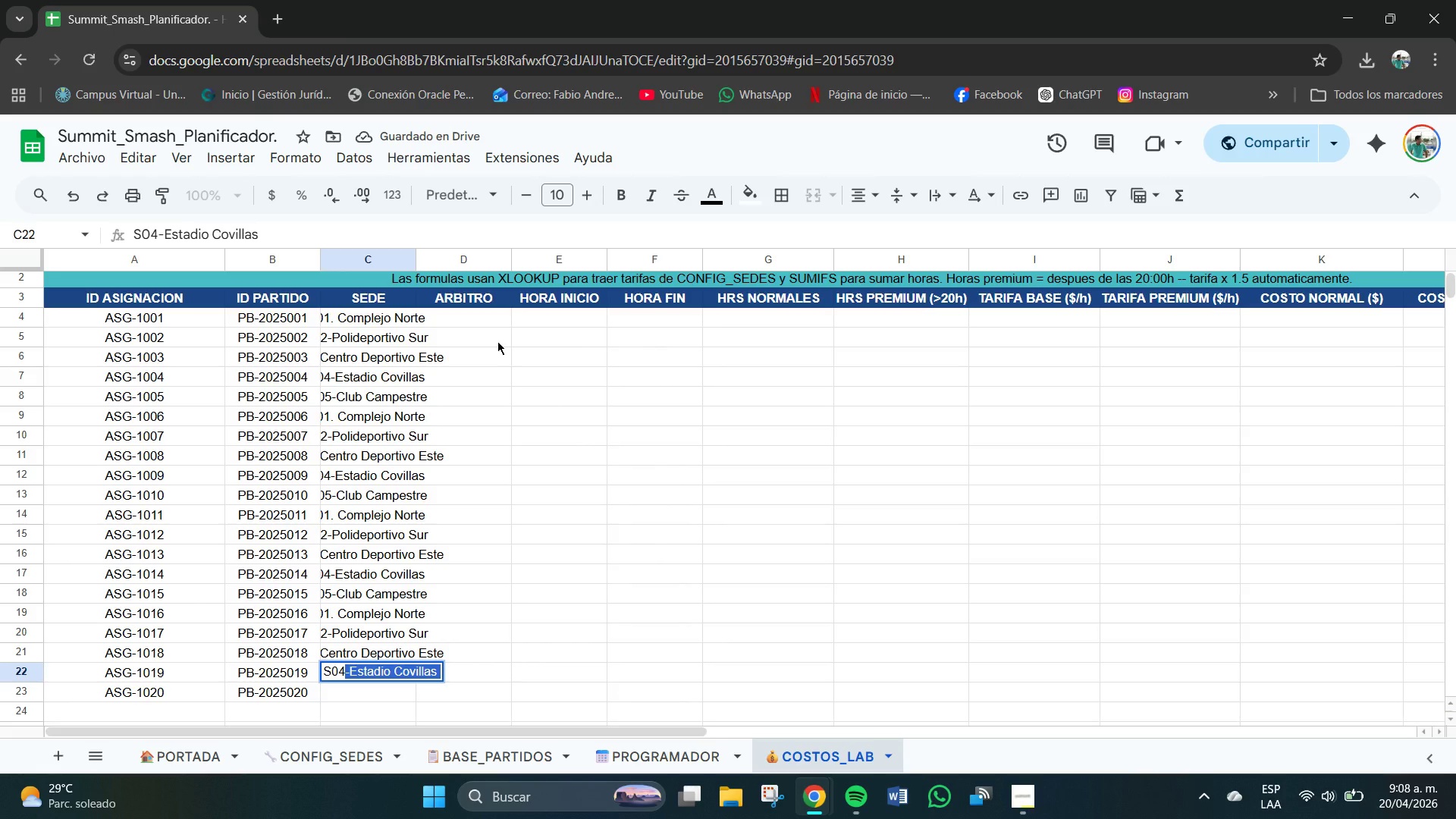 
key(Enter)
 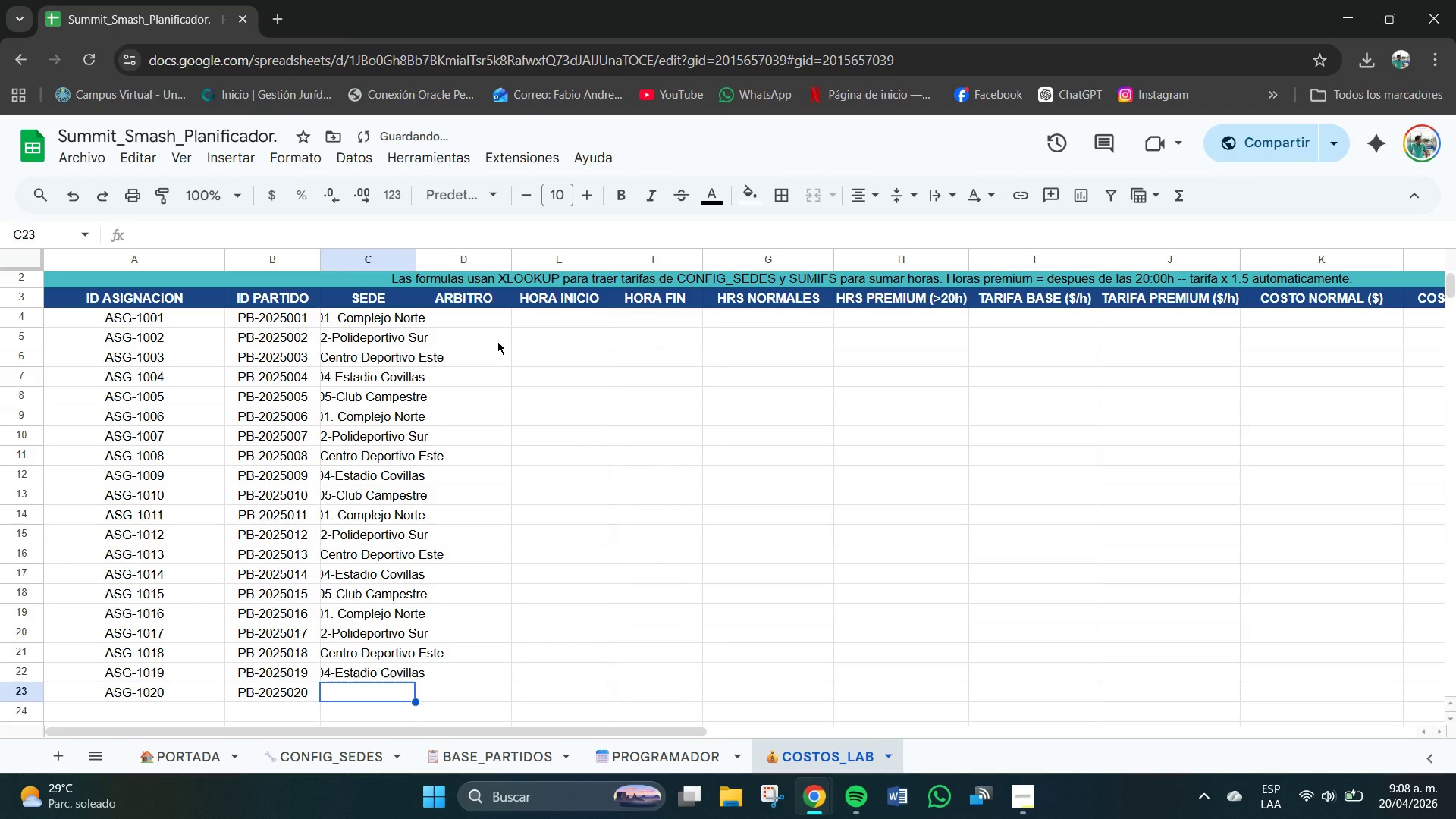 
type(s05)
 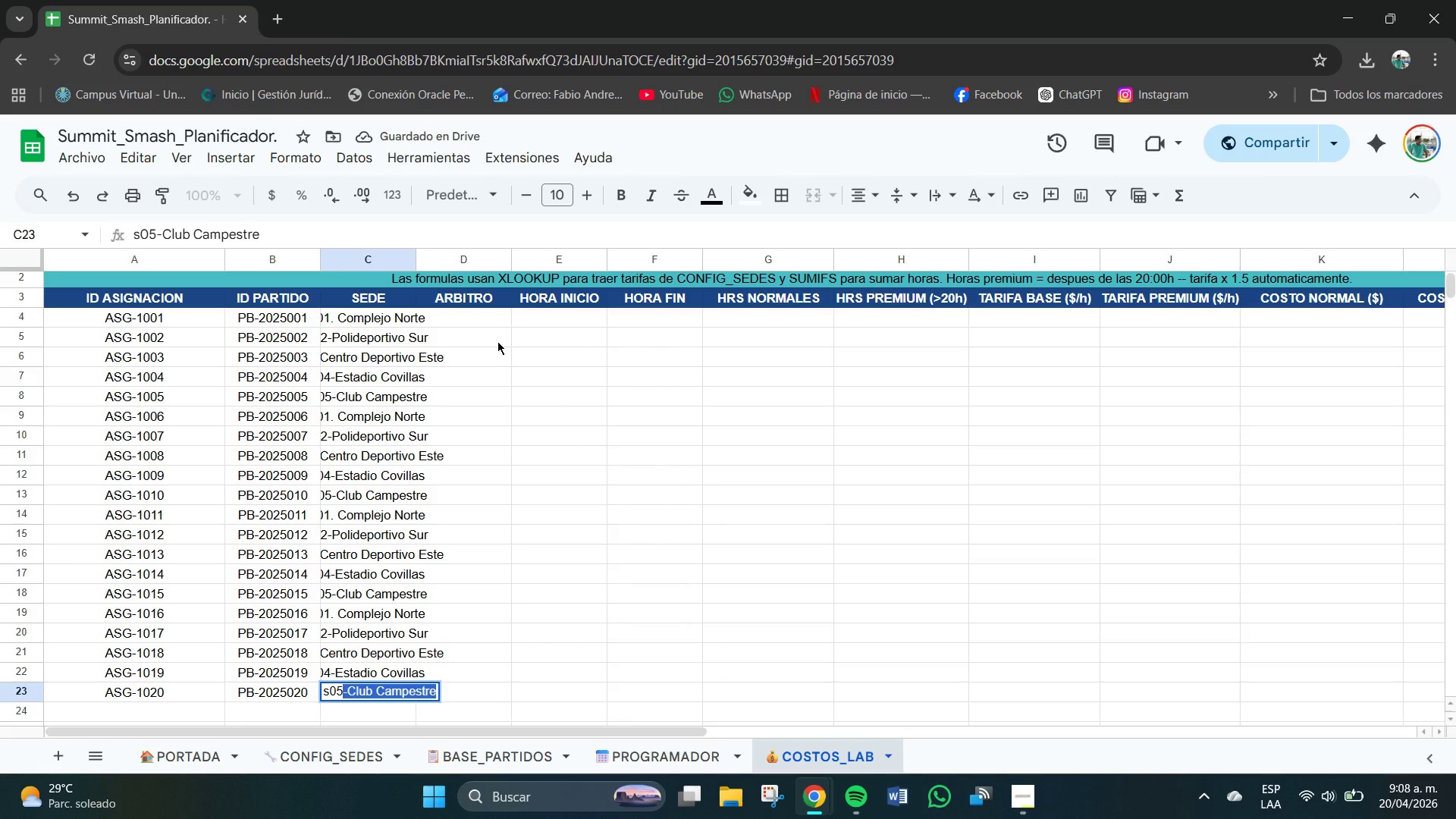 
key(Enter)
 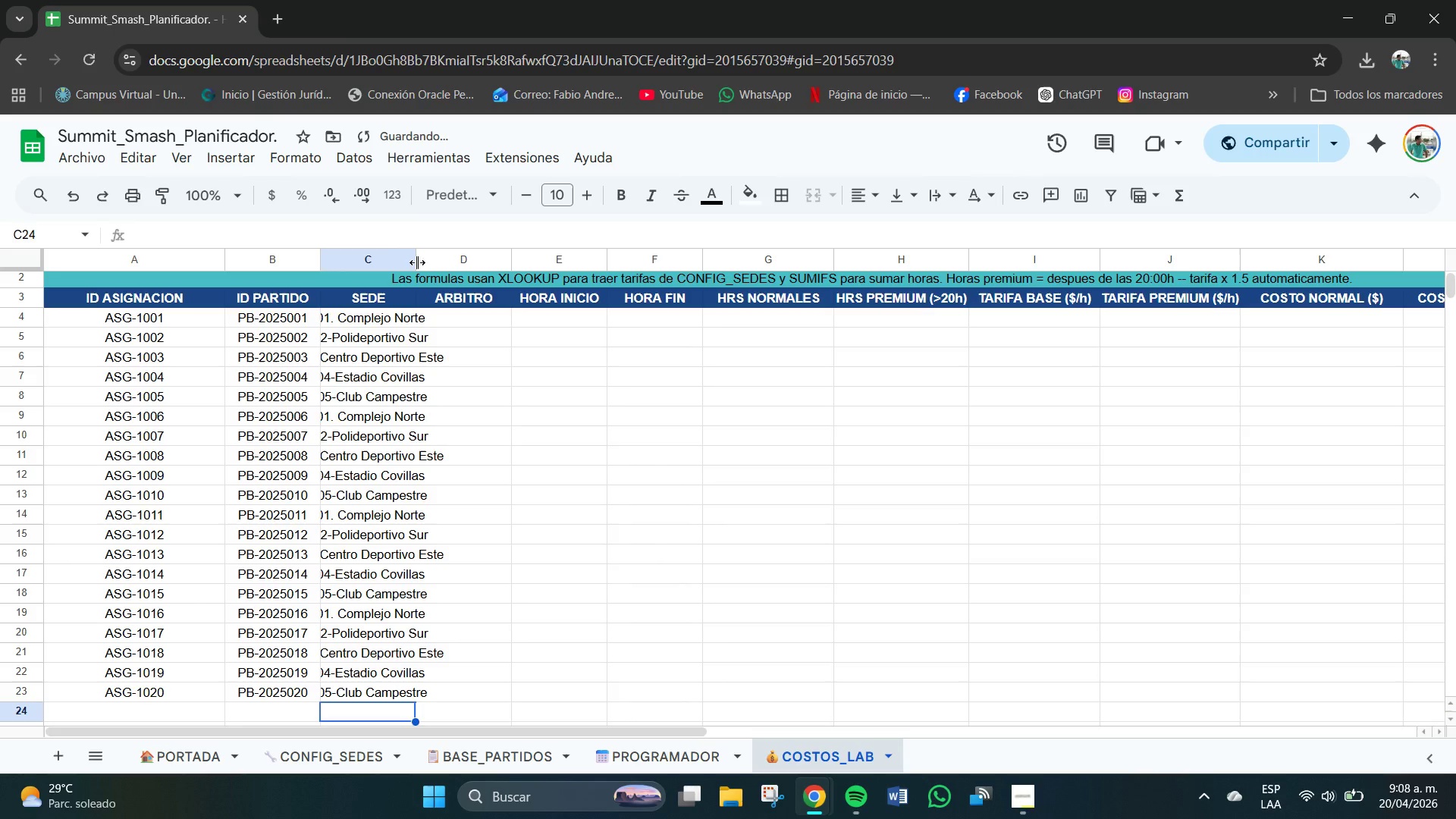 
left_click_drag(start_coordinate=[420, 261], to_coordinate=[463, 263])
 